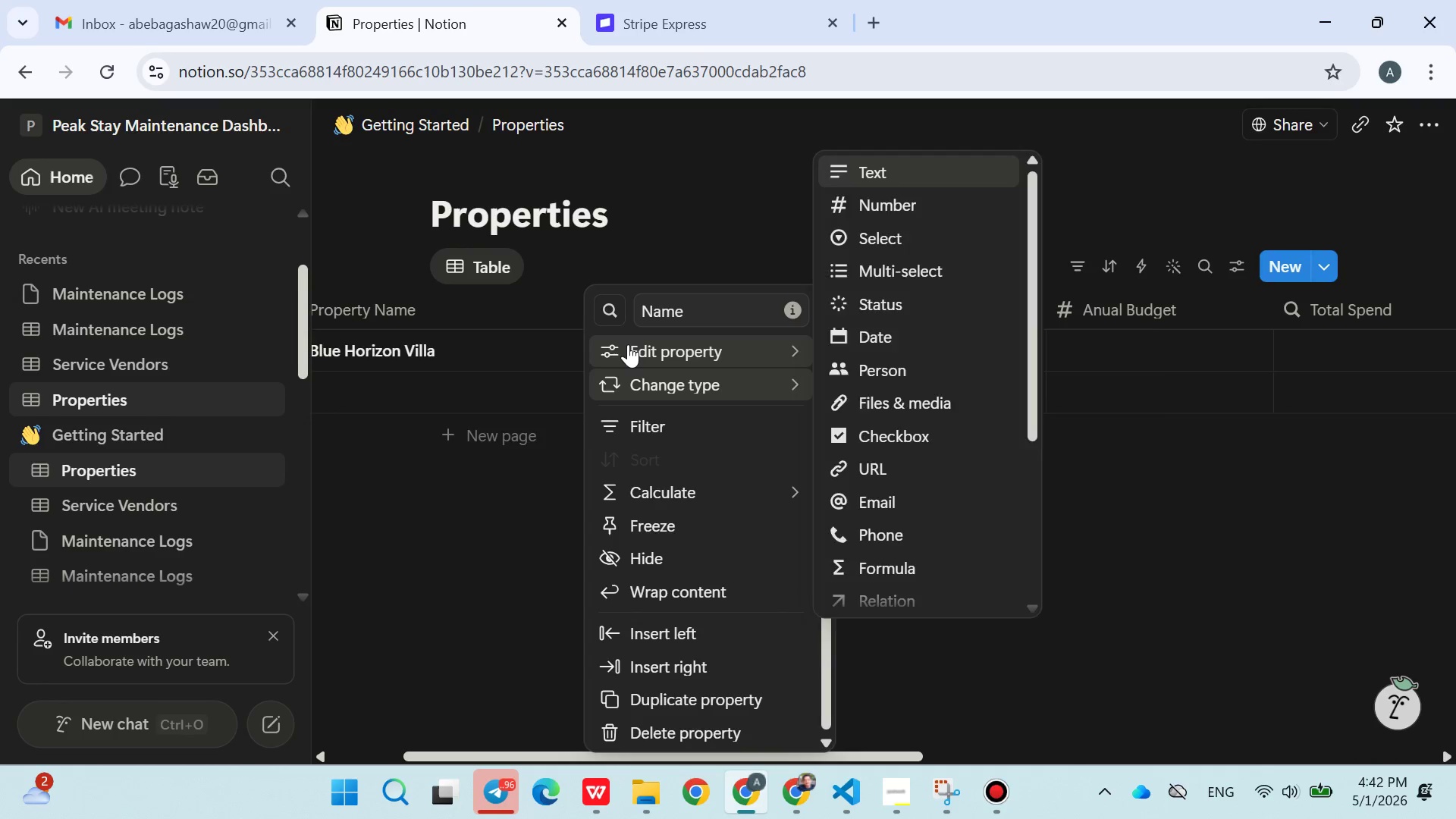 
left_click([932, 363])
 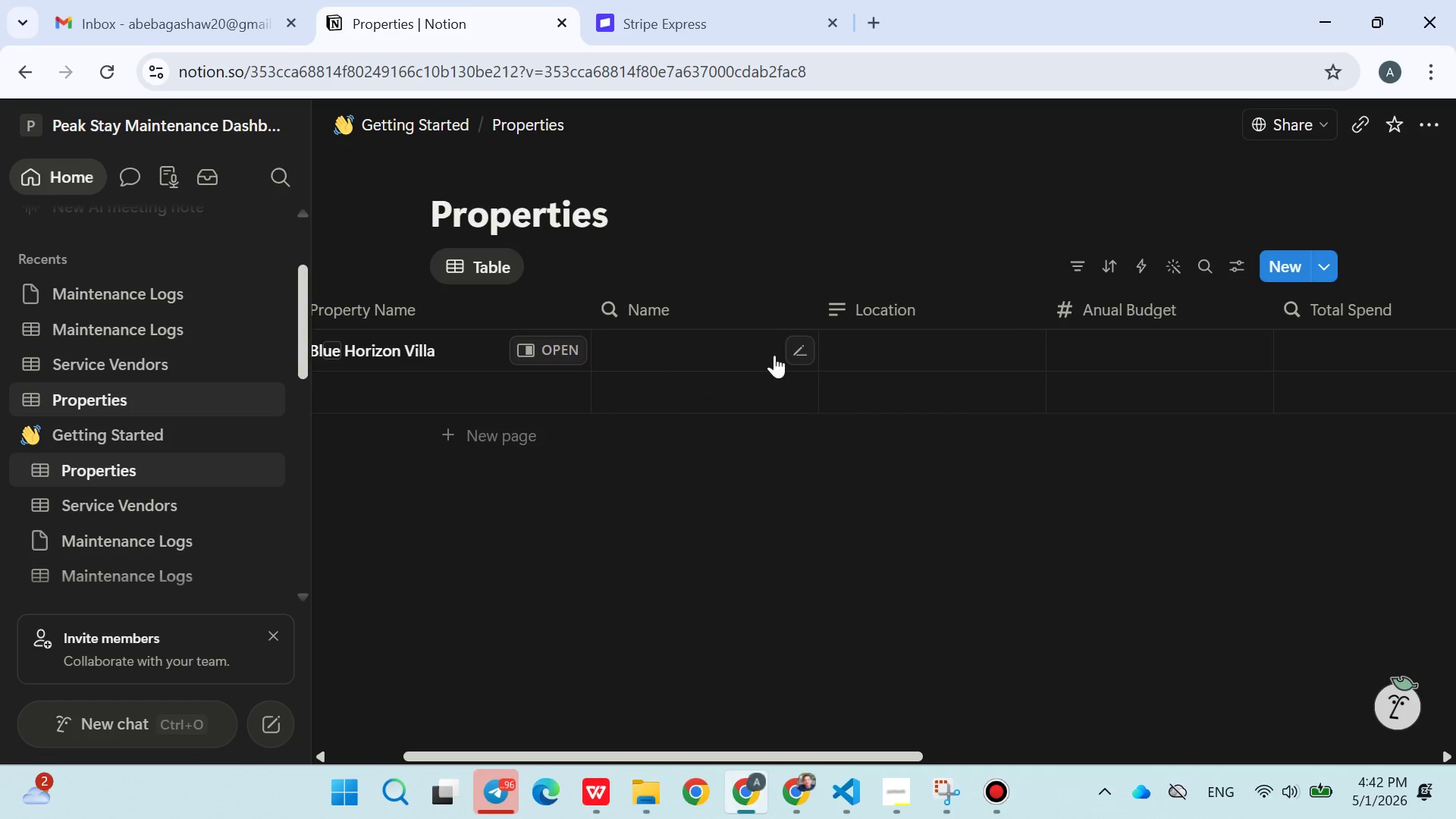 
left_click([792, 352])
 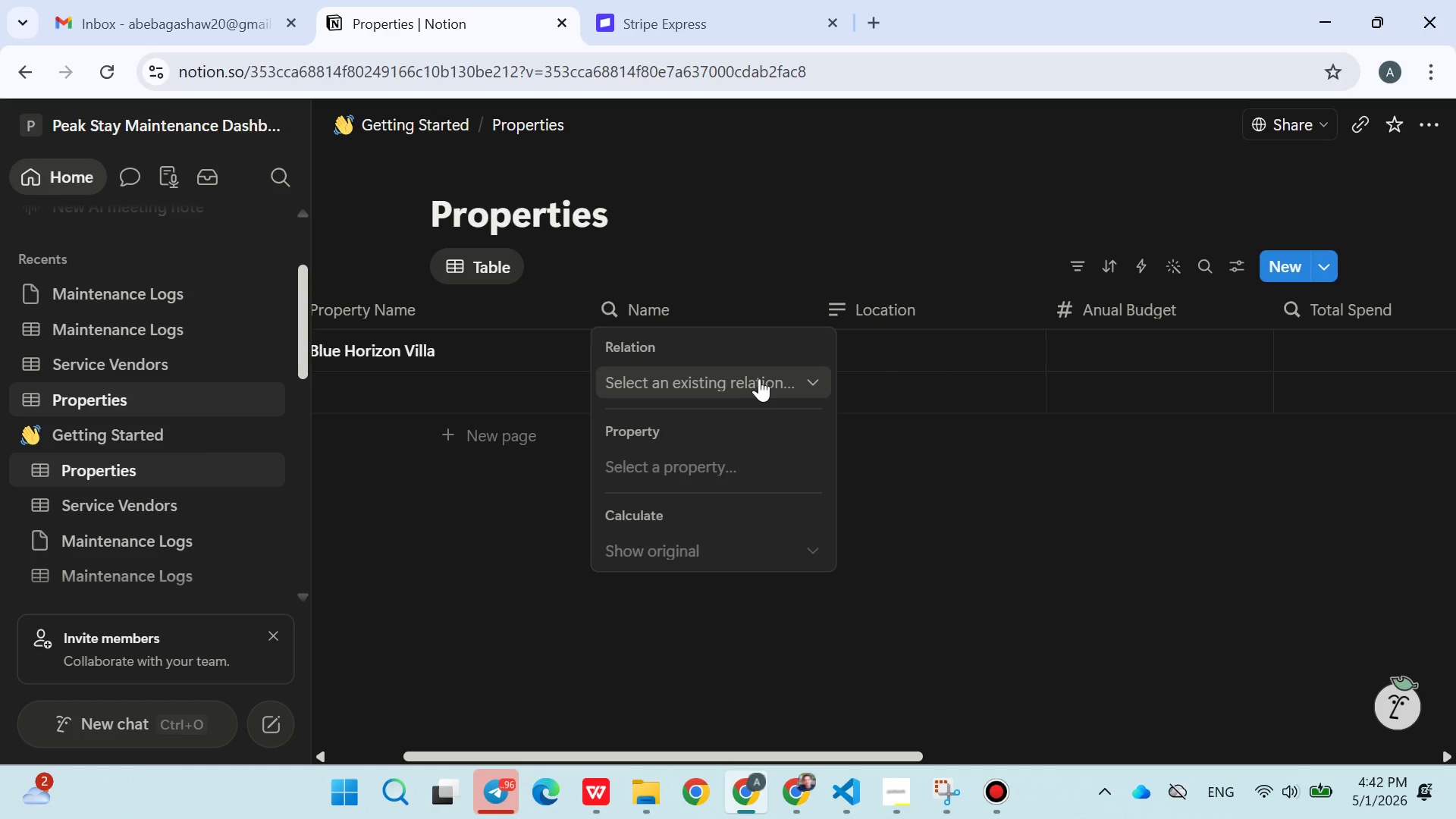 
left_click([756, 378])
 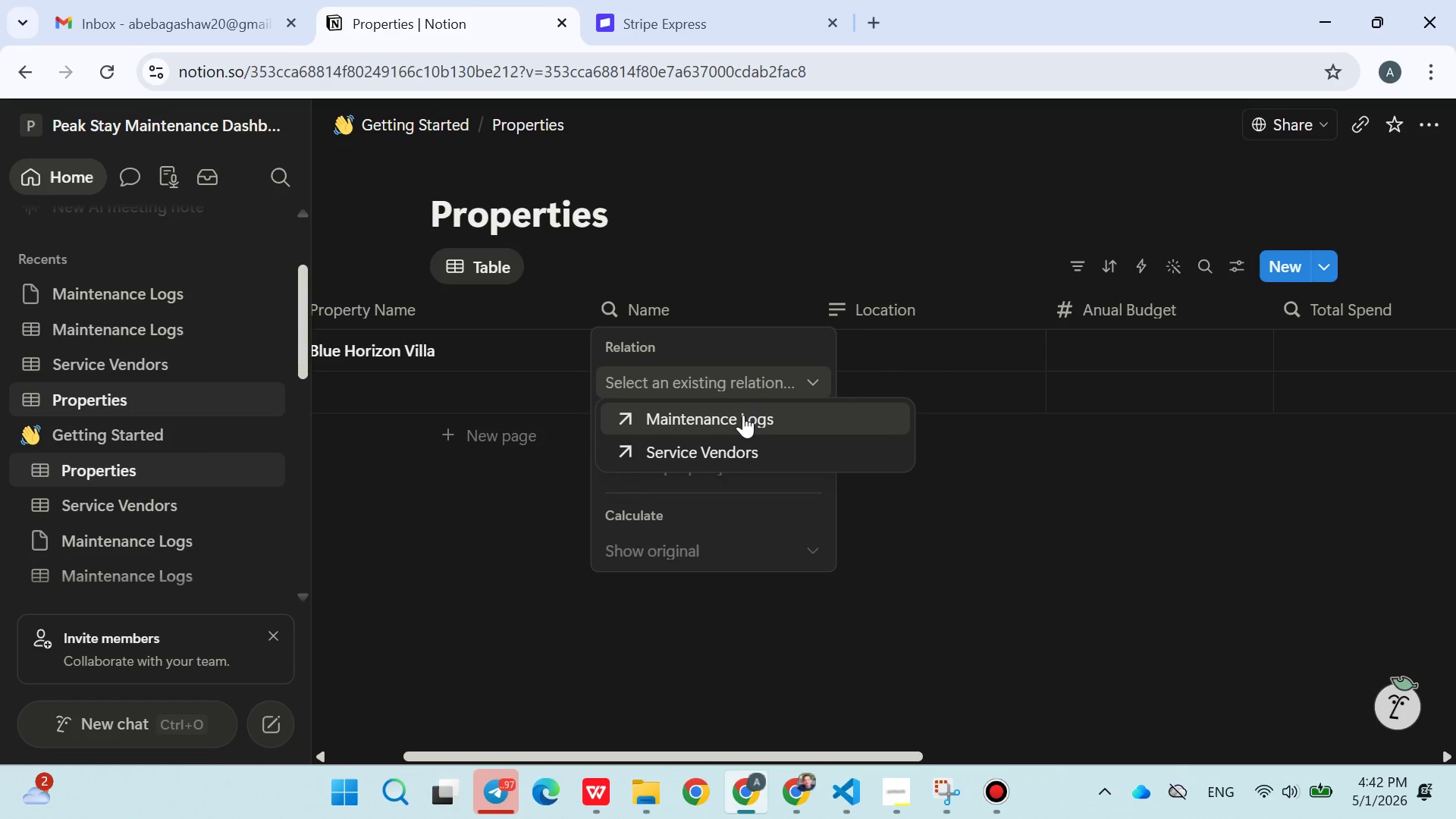 
left_click([742, 416])
 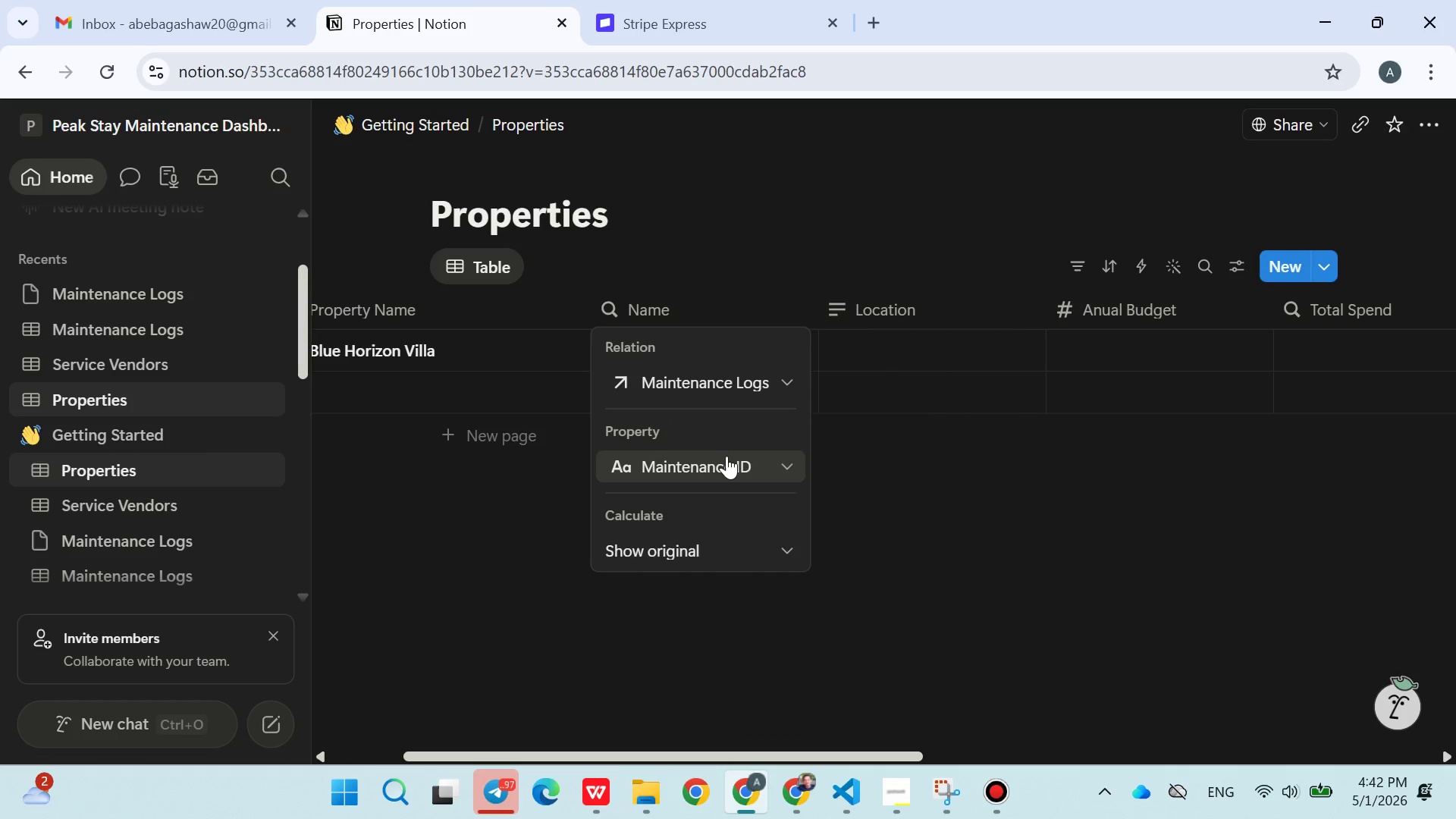 
left_click([726, 456])
 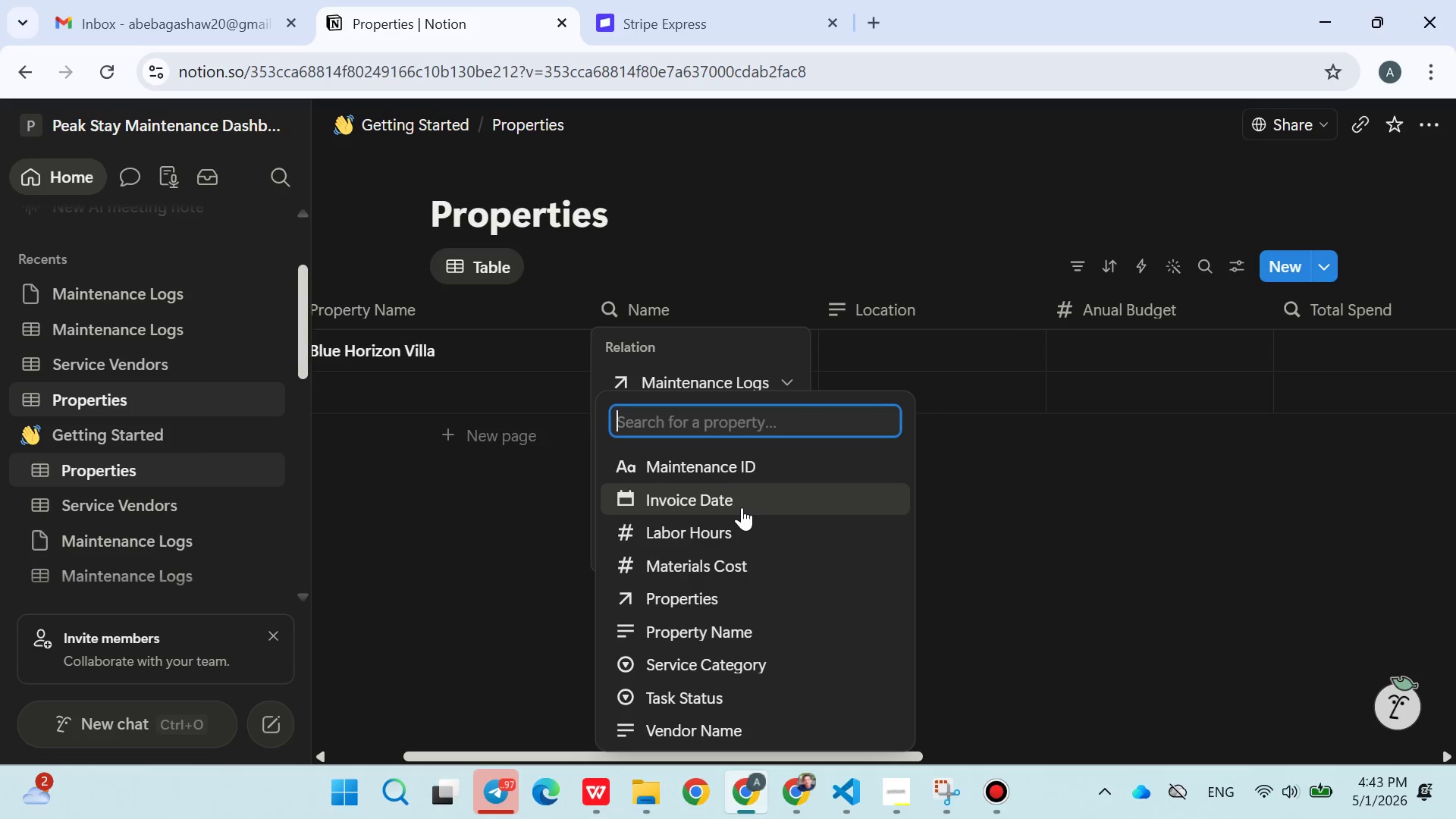 
wait(9.7)
 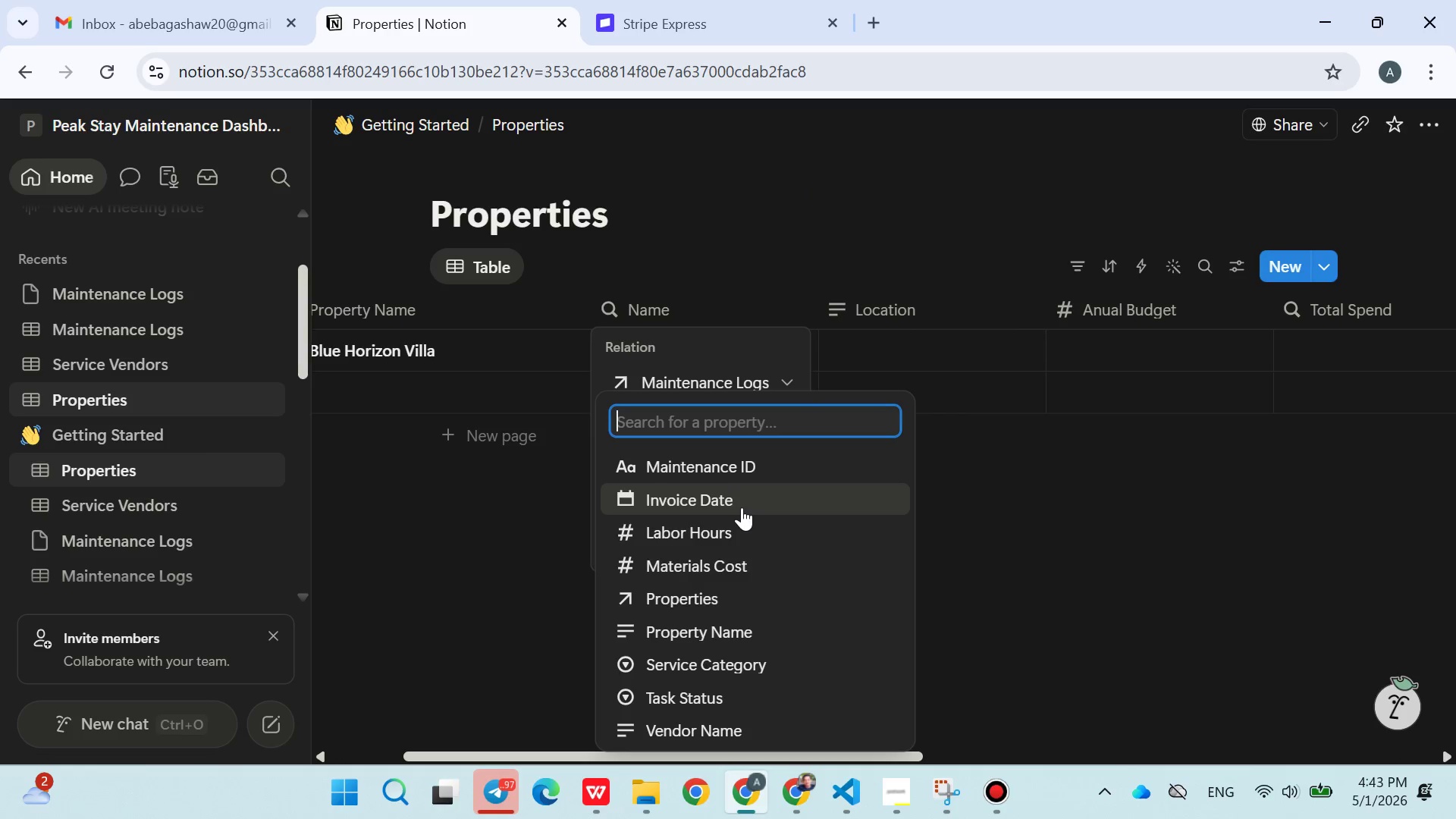 
left_click([739, 627])
 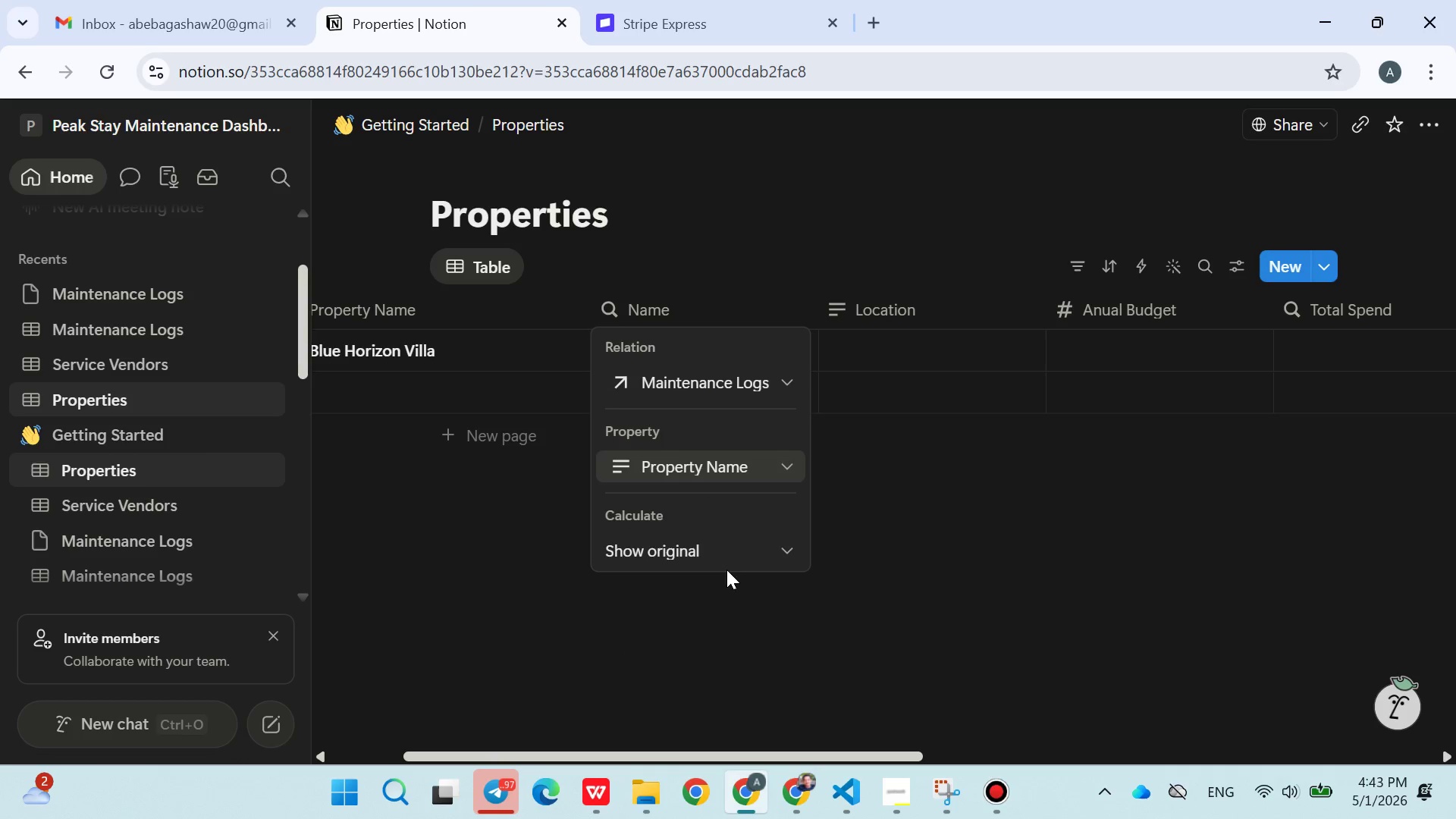 
left_click([730, 557])
 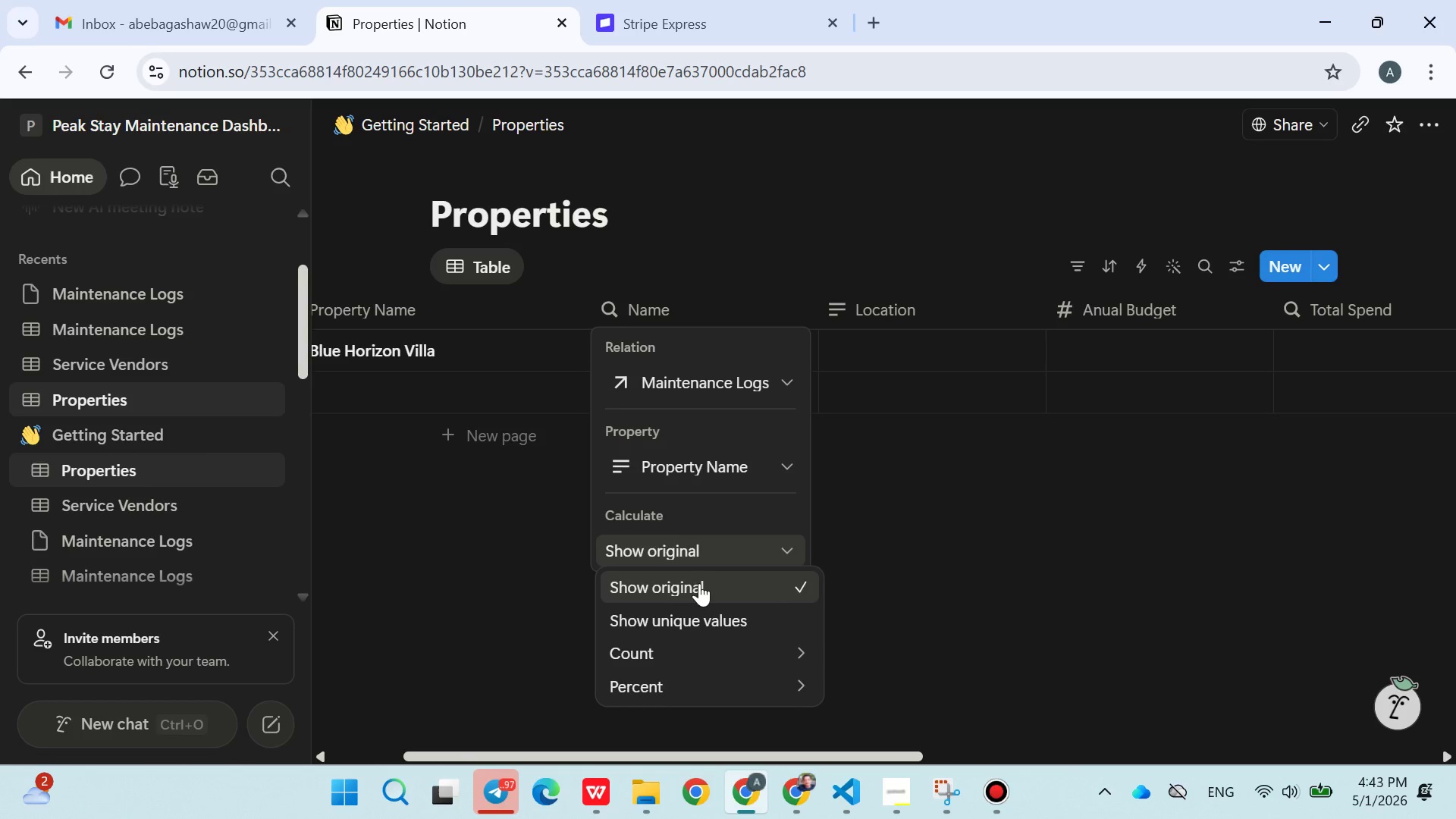 
left_click([698, 585])
 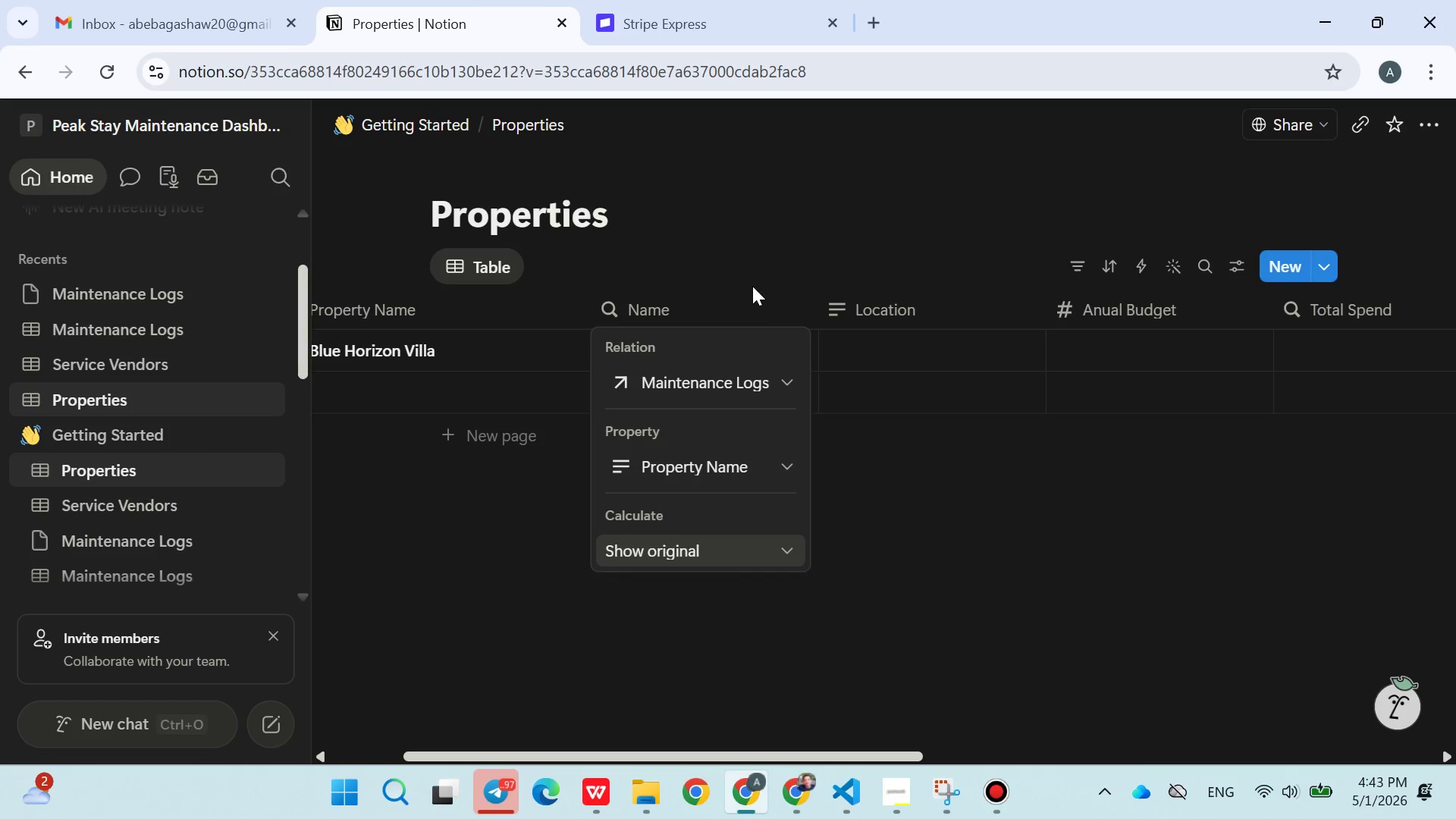 
left_click([752, 286])
 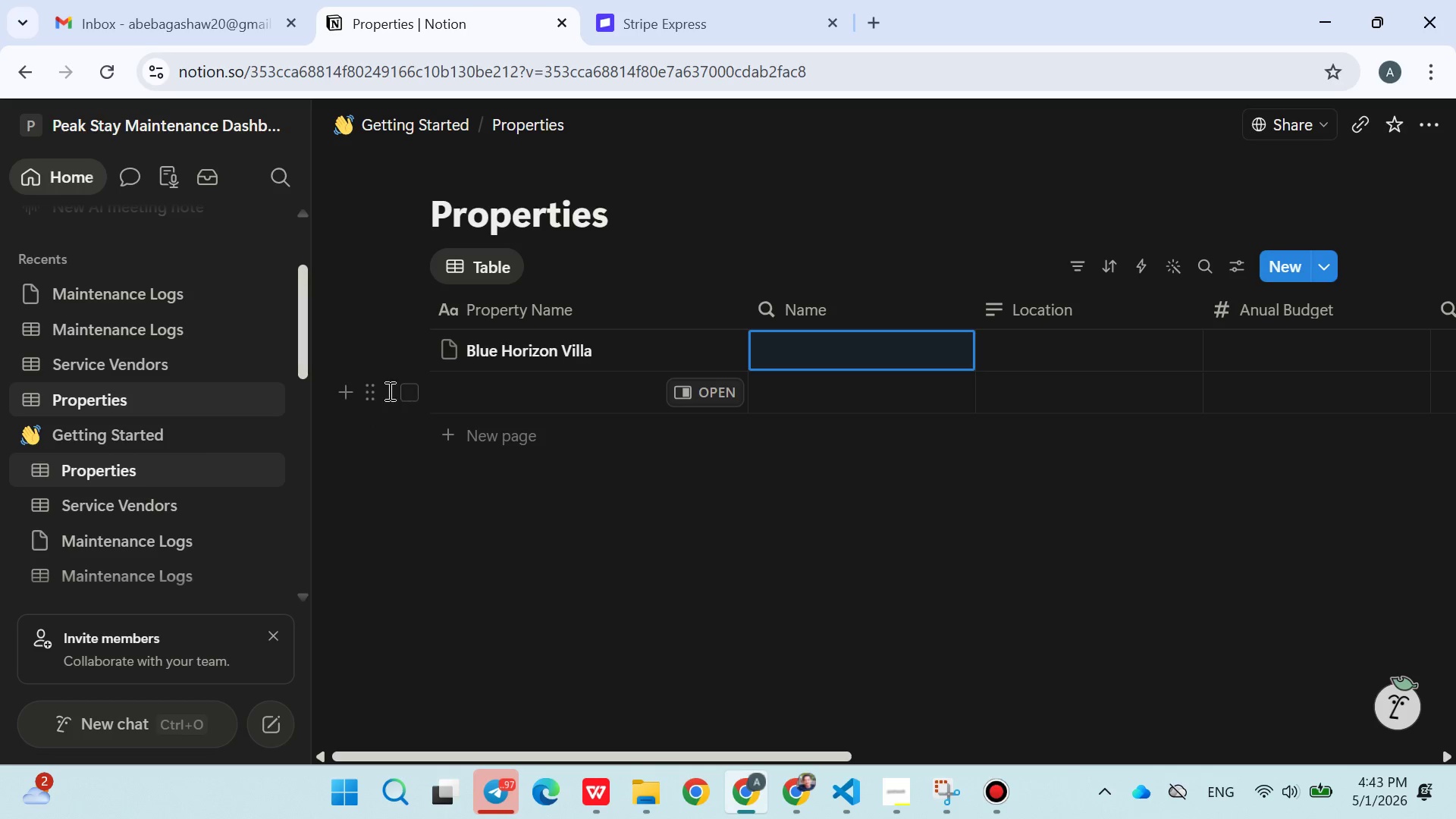 
wait(5.41)
 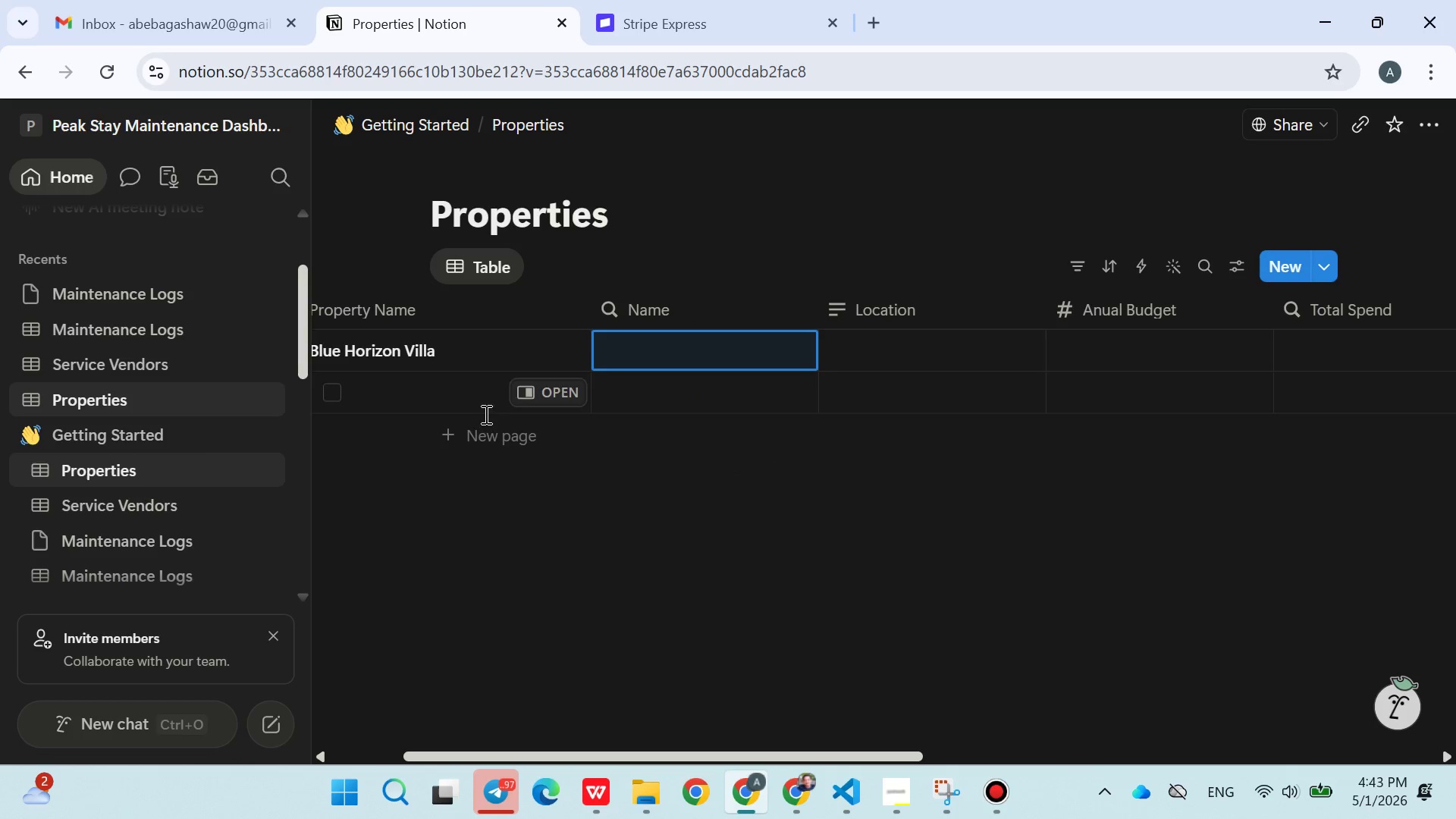 
left_click([704, 485])
 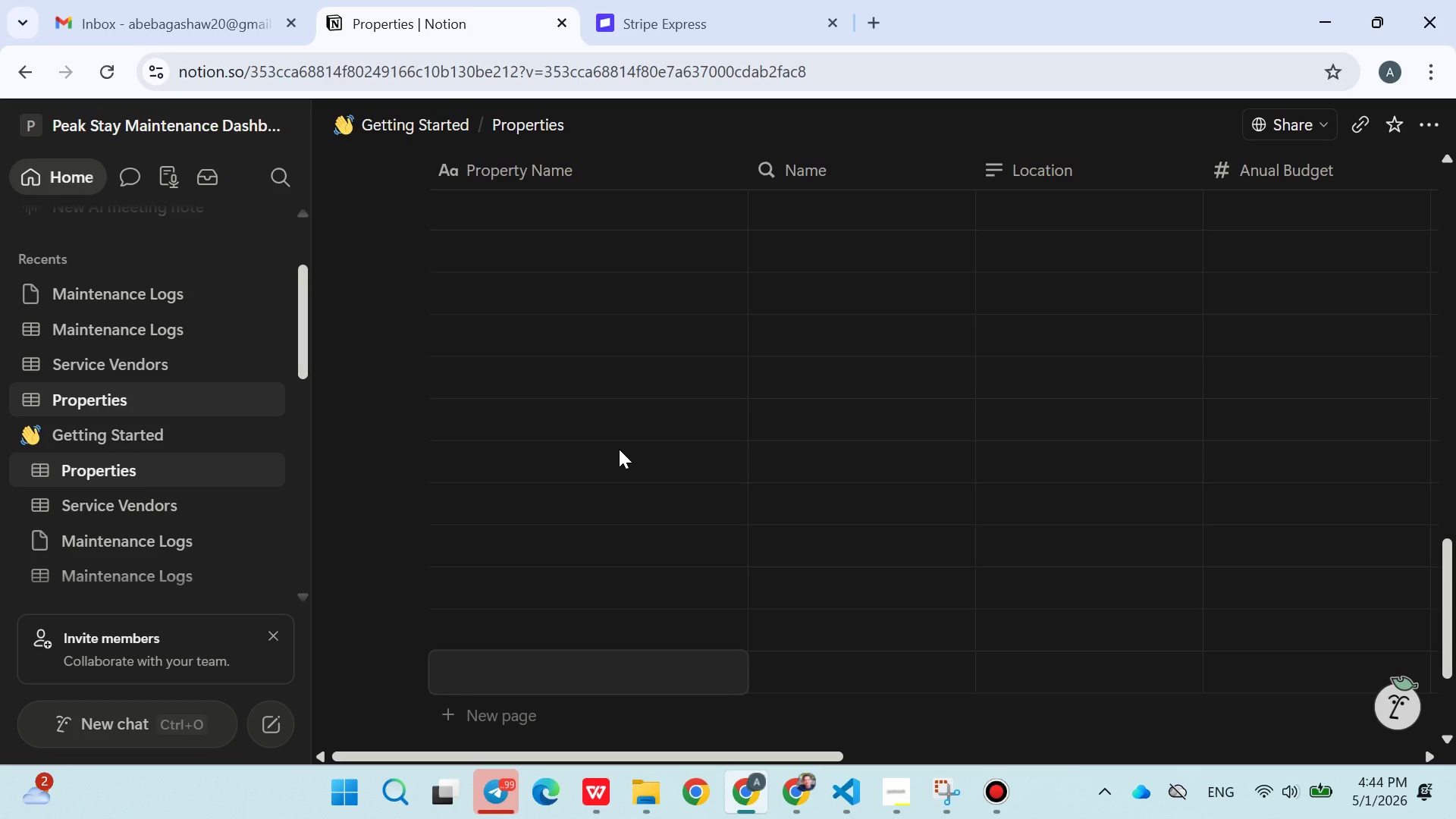 
wait(83.12)
 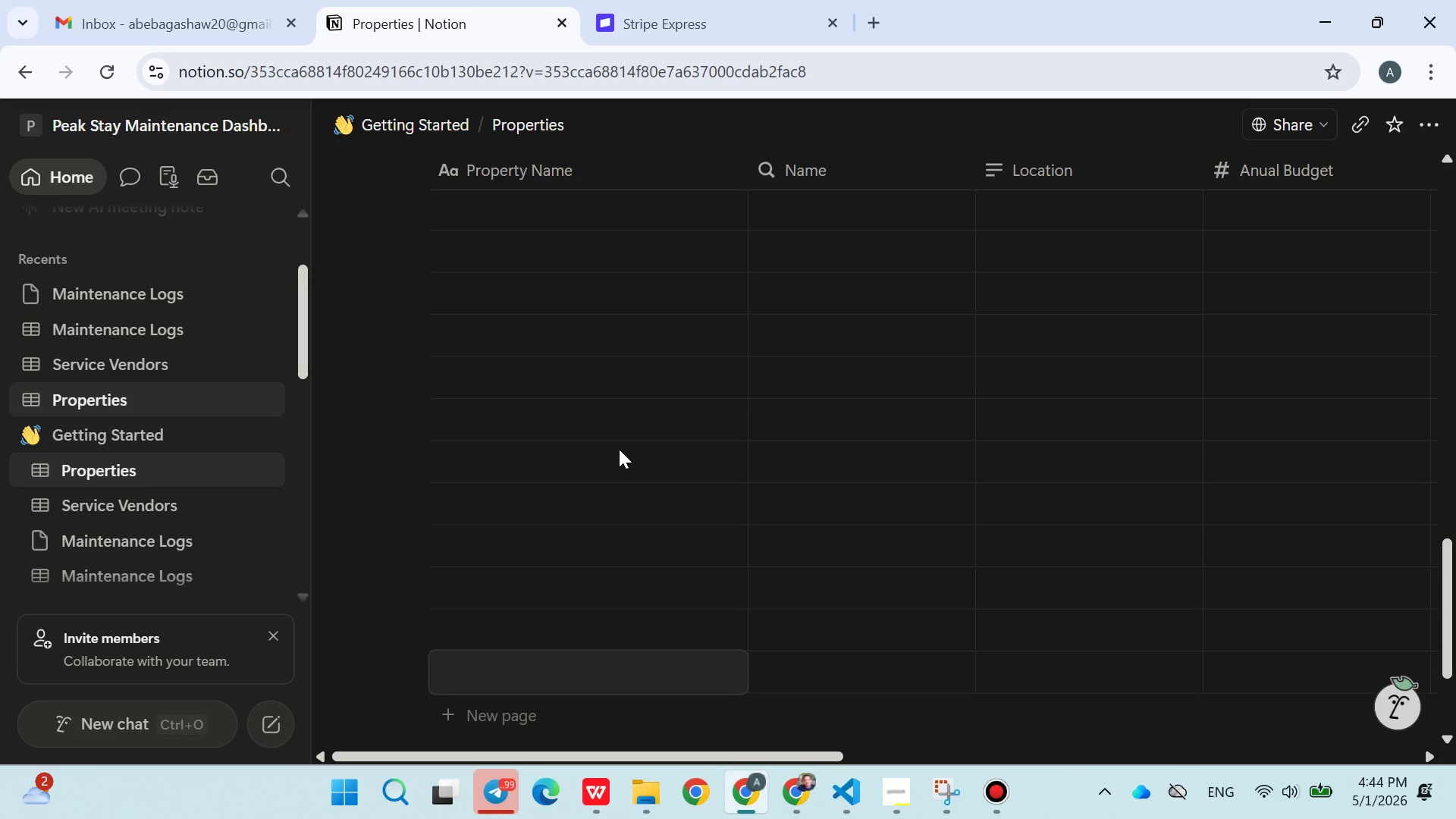 
left_click([201, 381])
 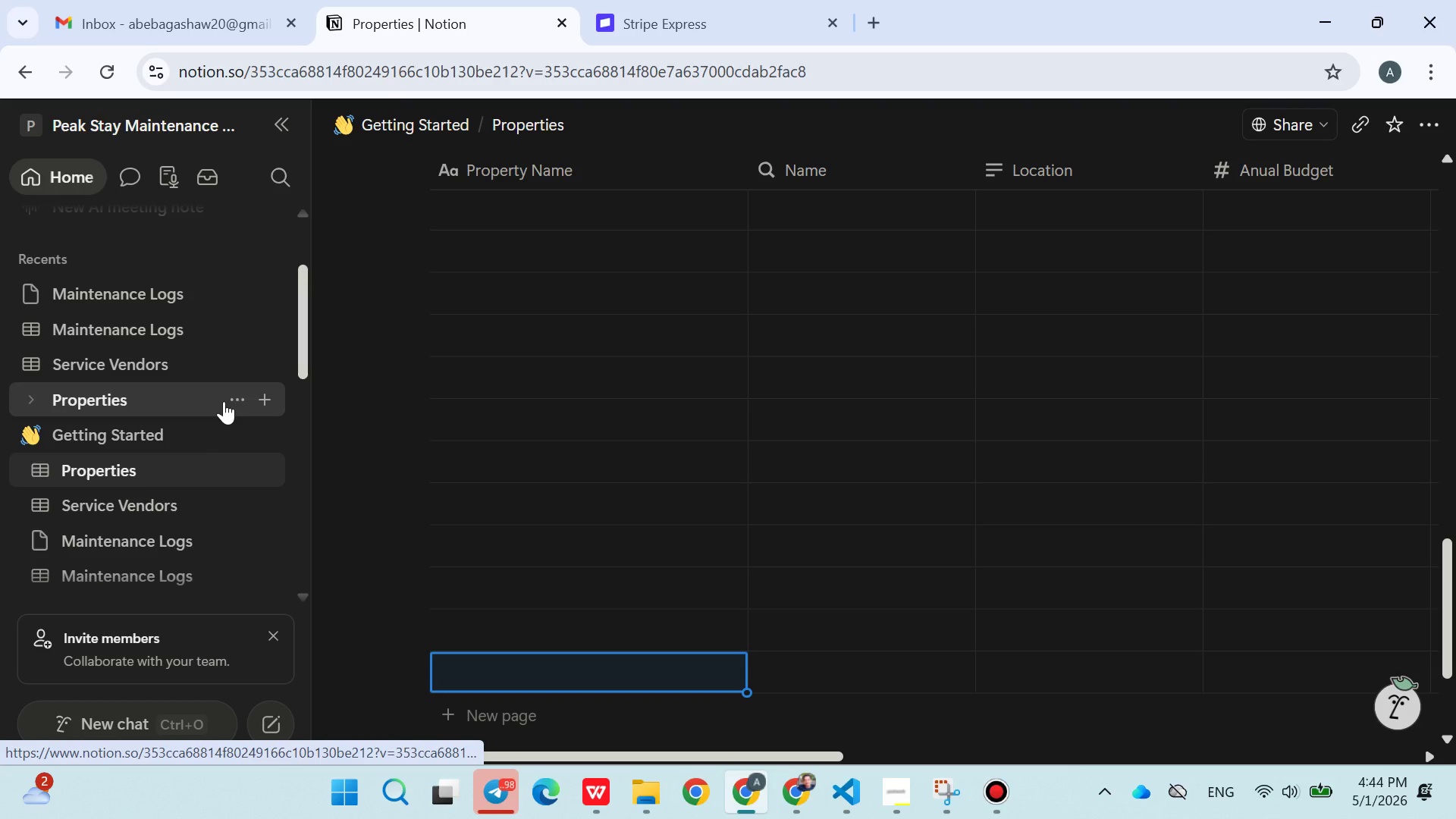 
left_click([231, 403])
 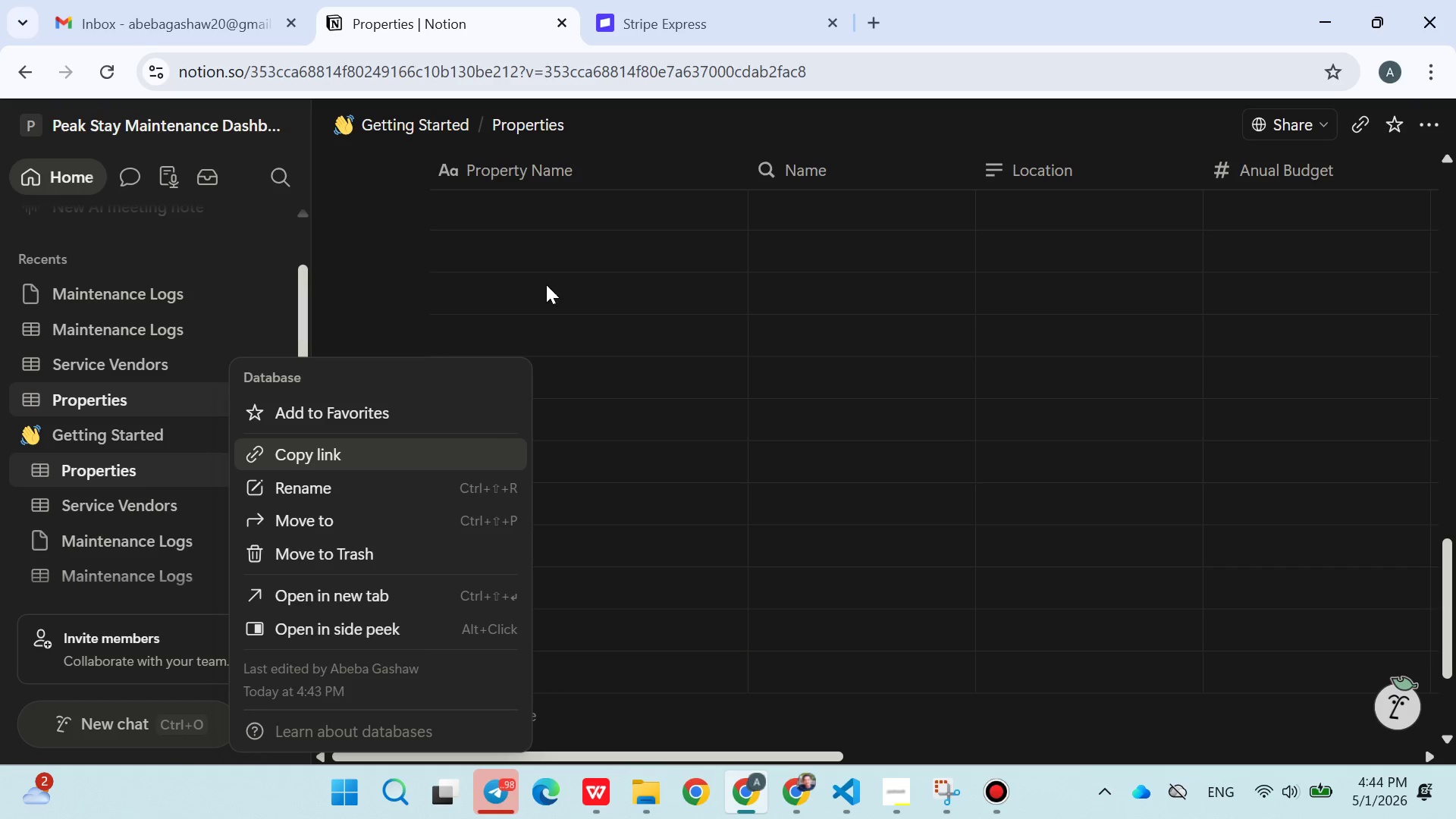 
scroll: coordinate [387, 666], scroll_direction: down, amount: 1.0
 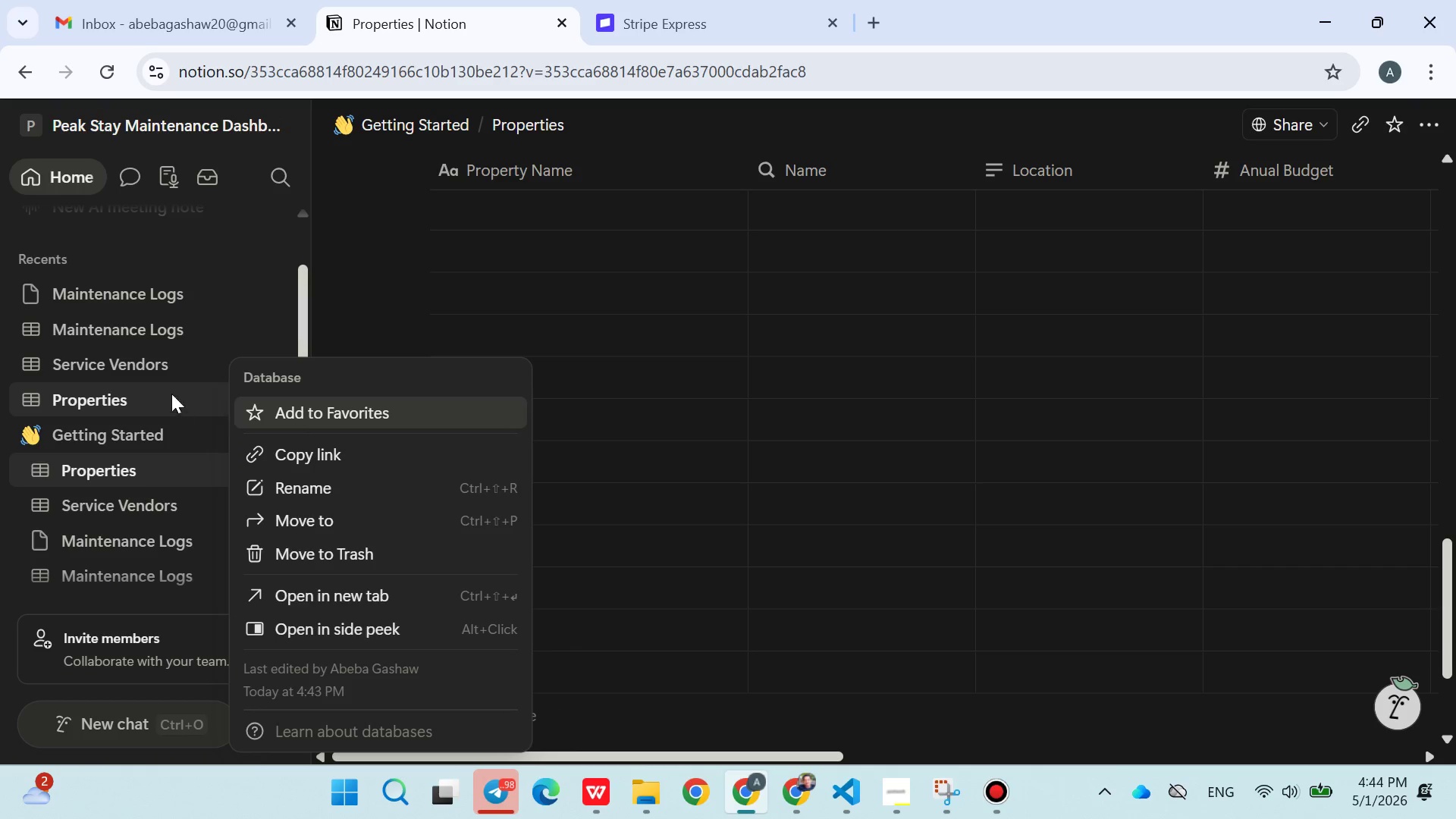 
left_click([425, 292])
 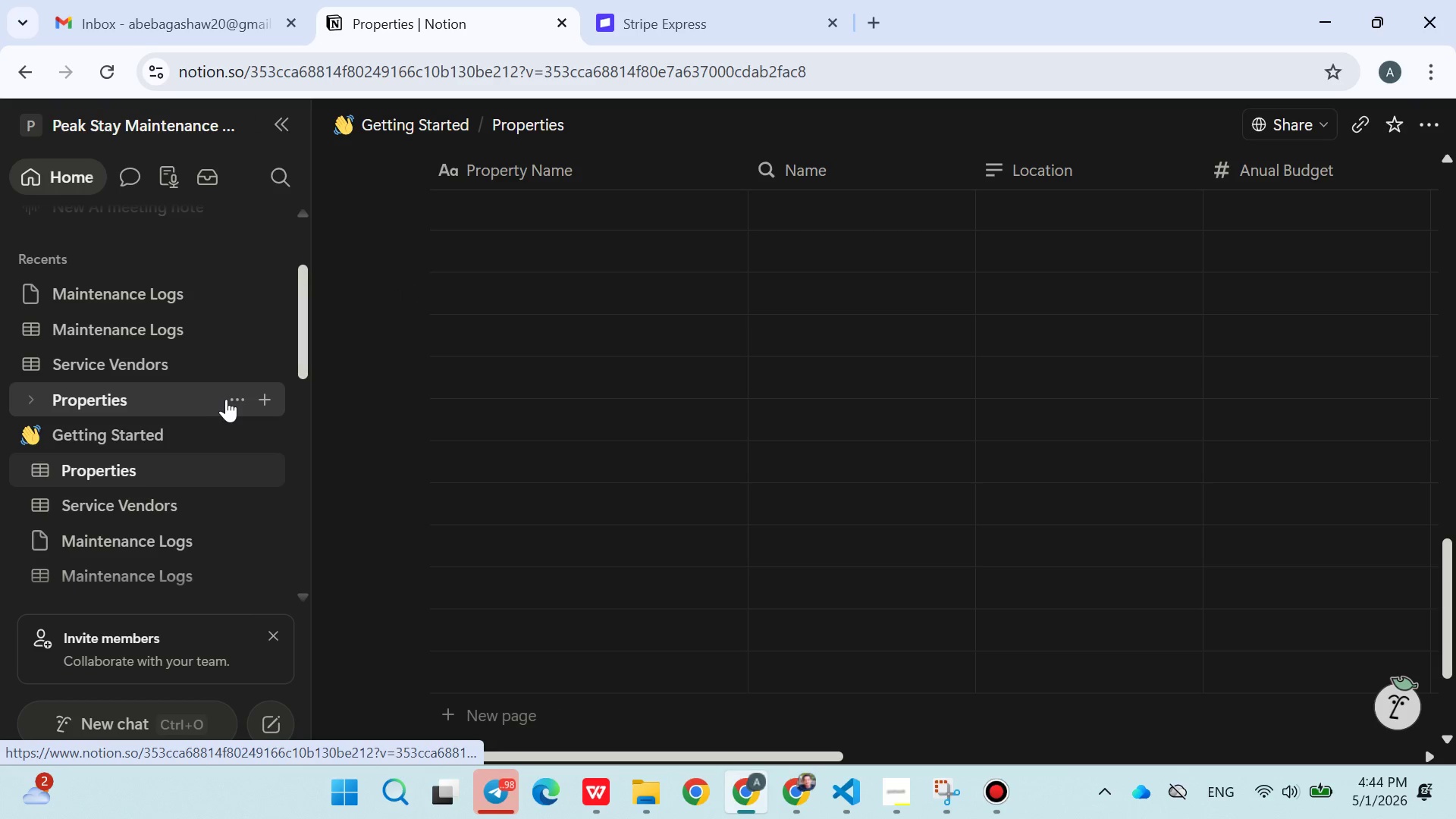 
left_click([234, 402])
 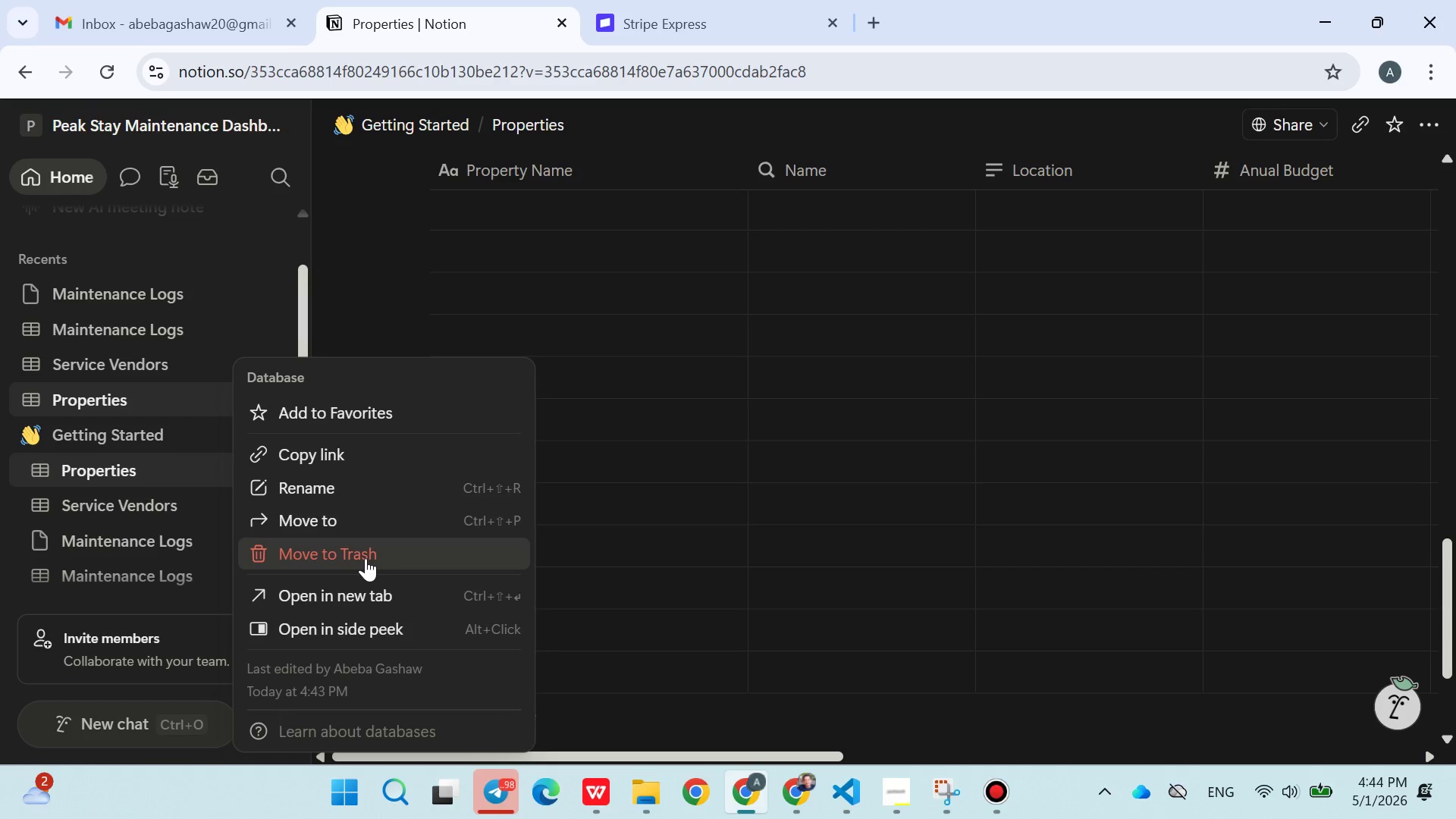 
left_click([366, 558])
 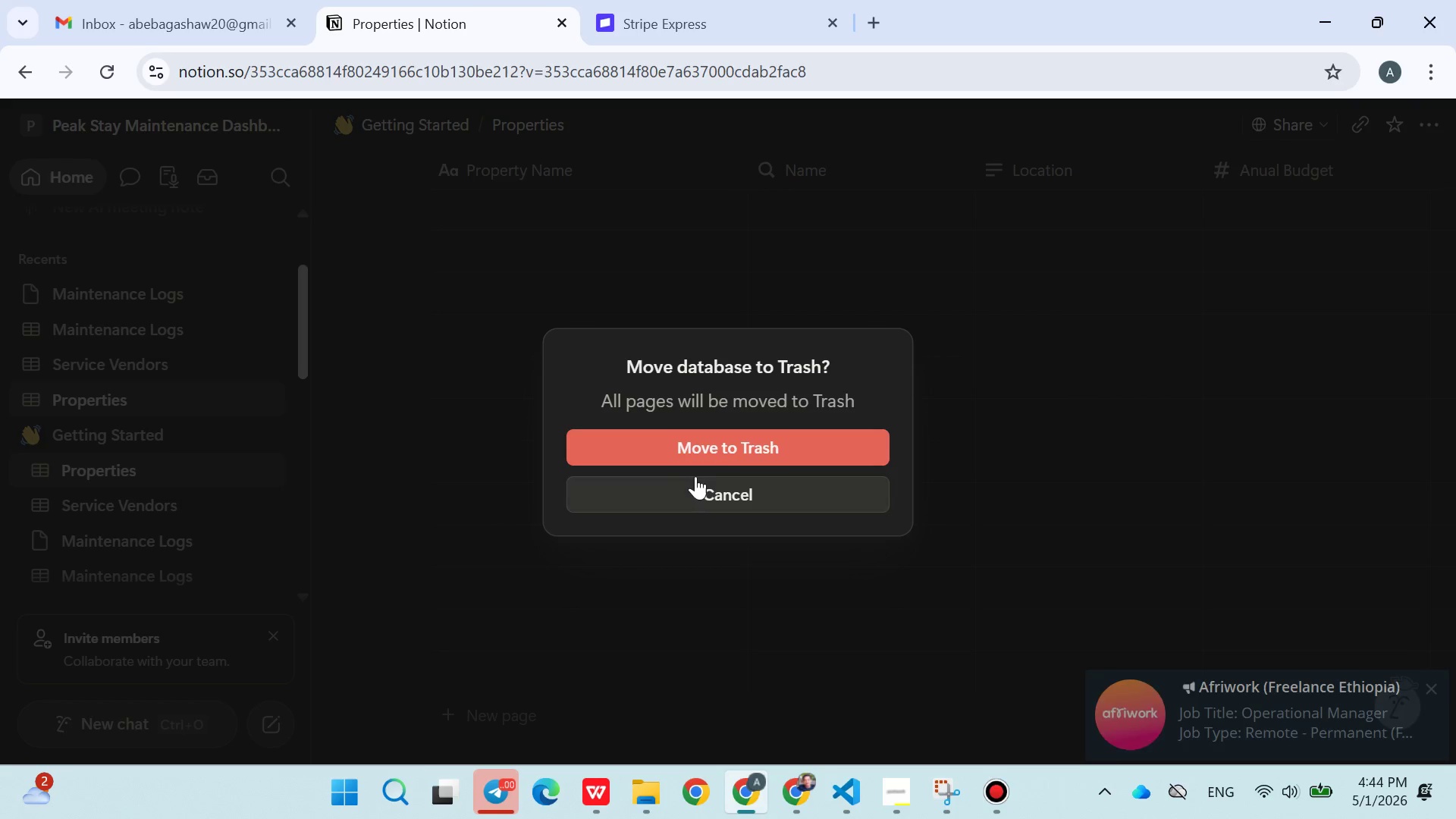 
left_click([717, 457])
 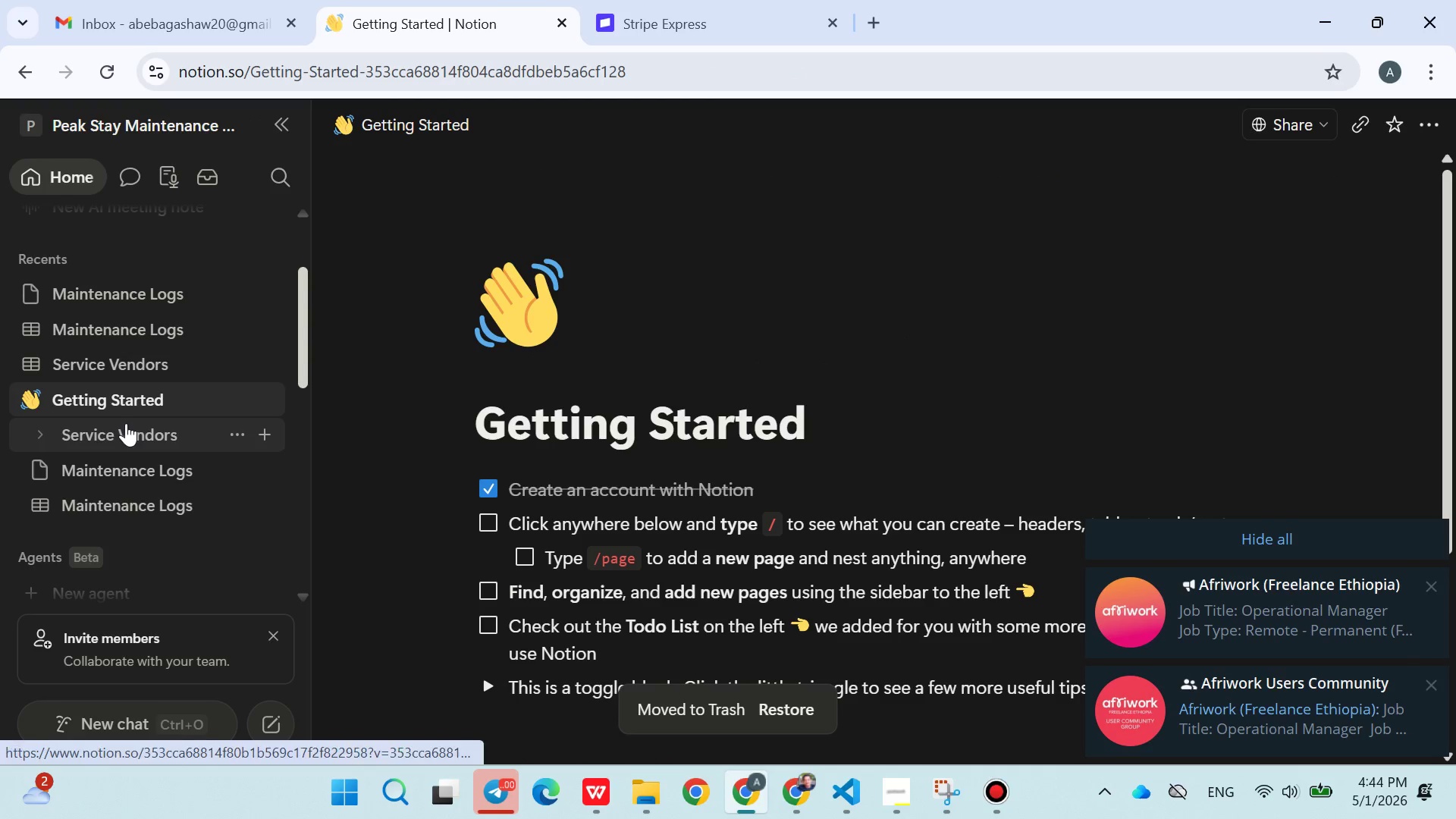 
left_click([125, 464])
 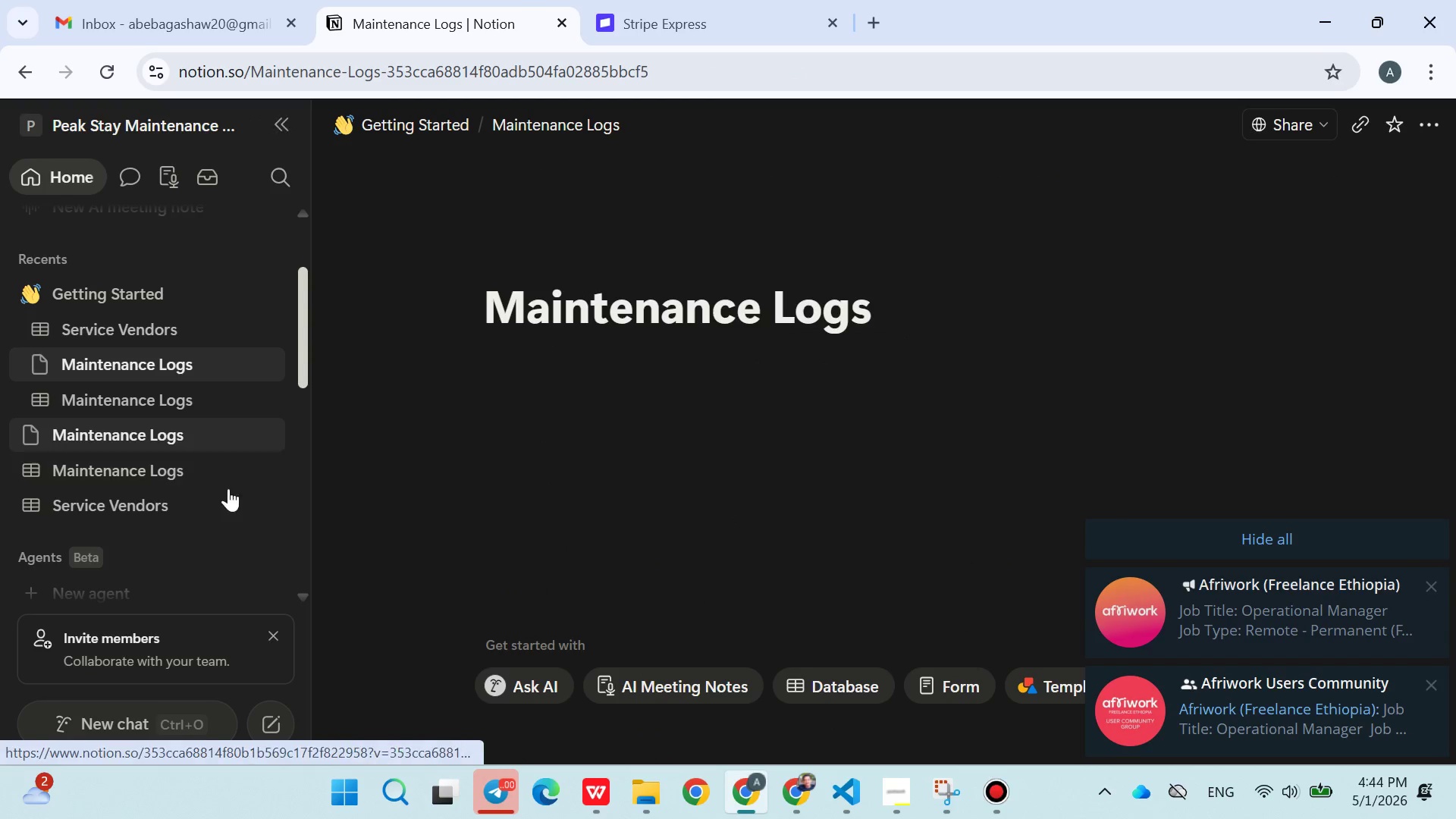 
left_click([168, 471])
 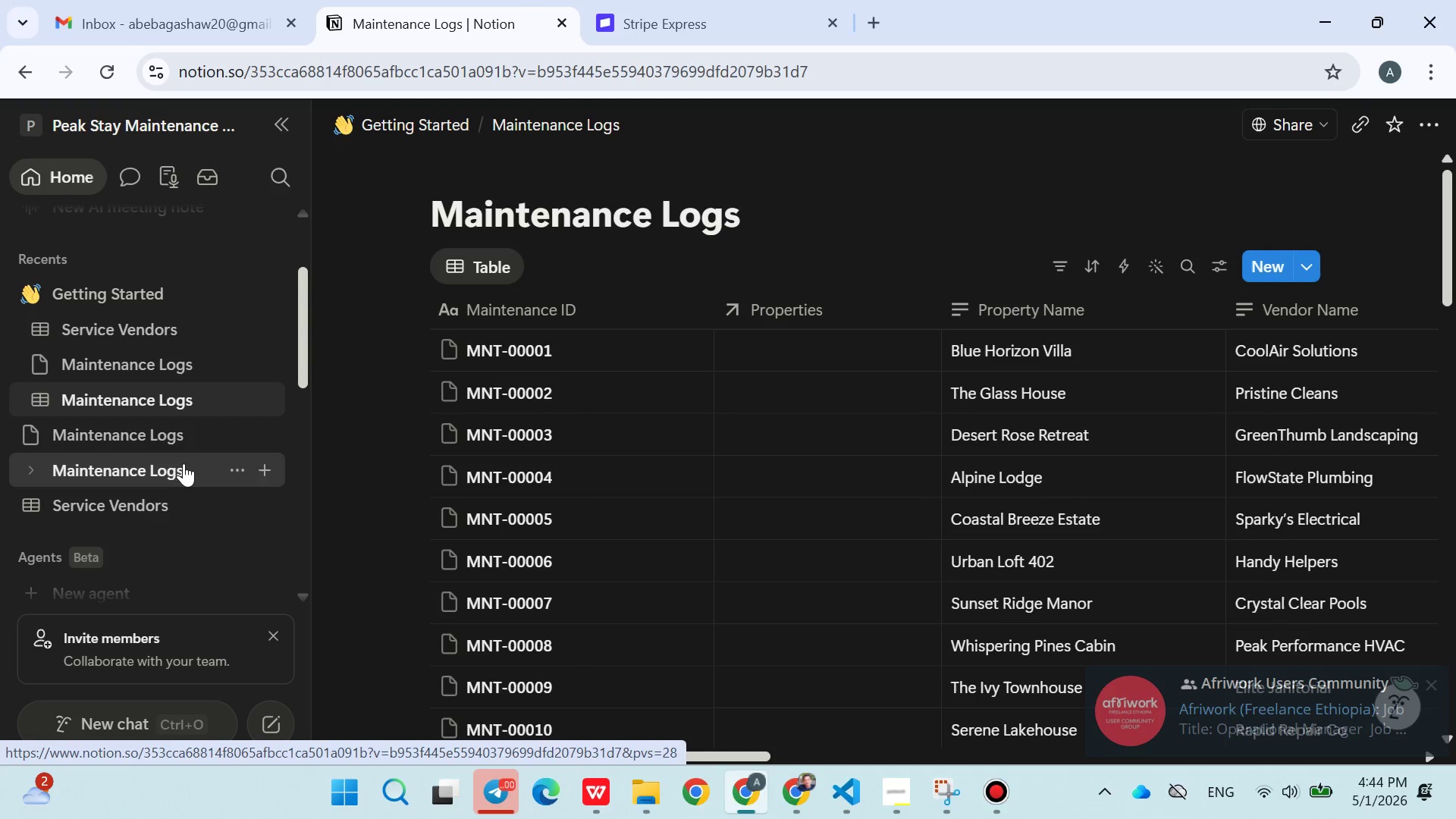 
left_click([243, 464])
 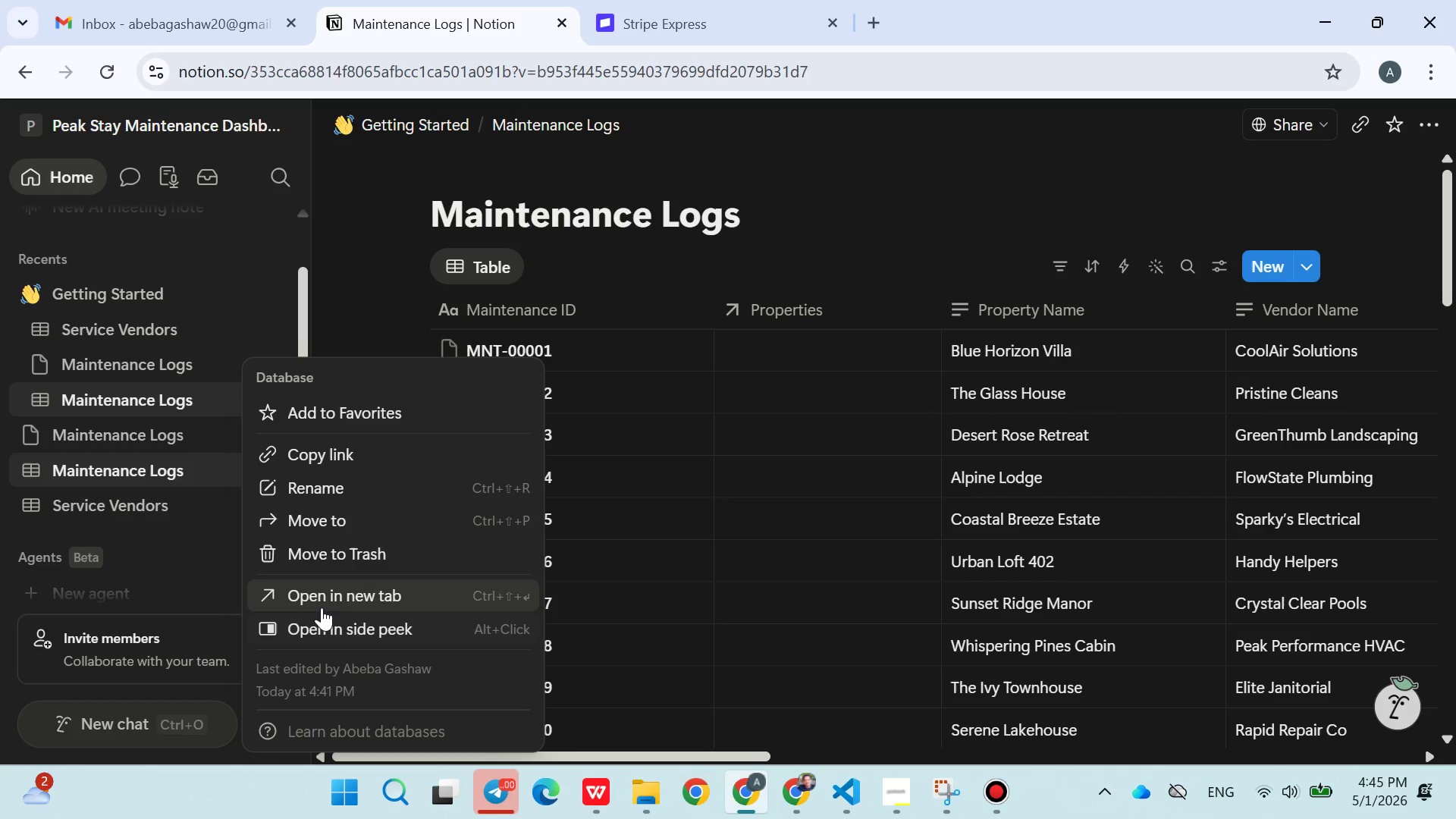 
wait(5.62)
 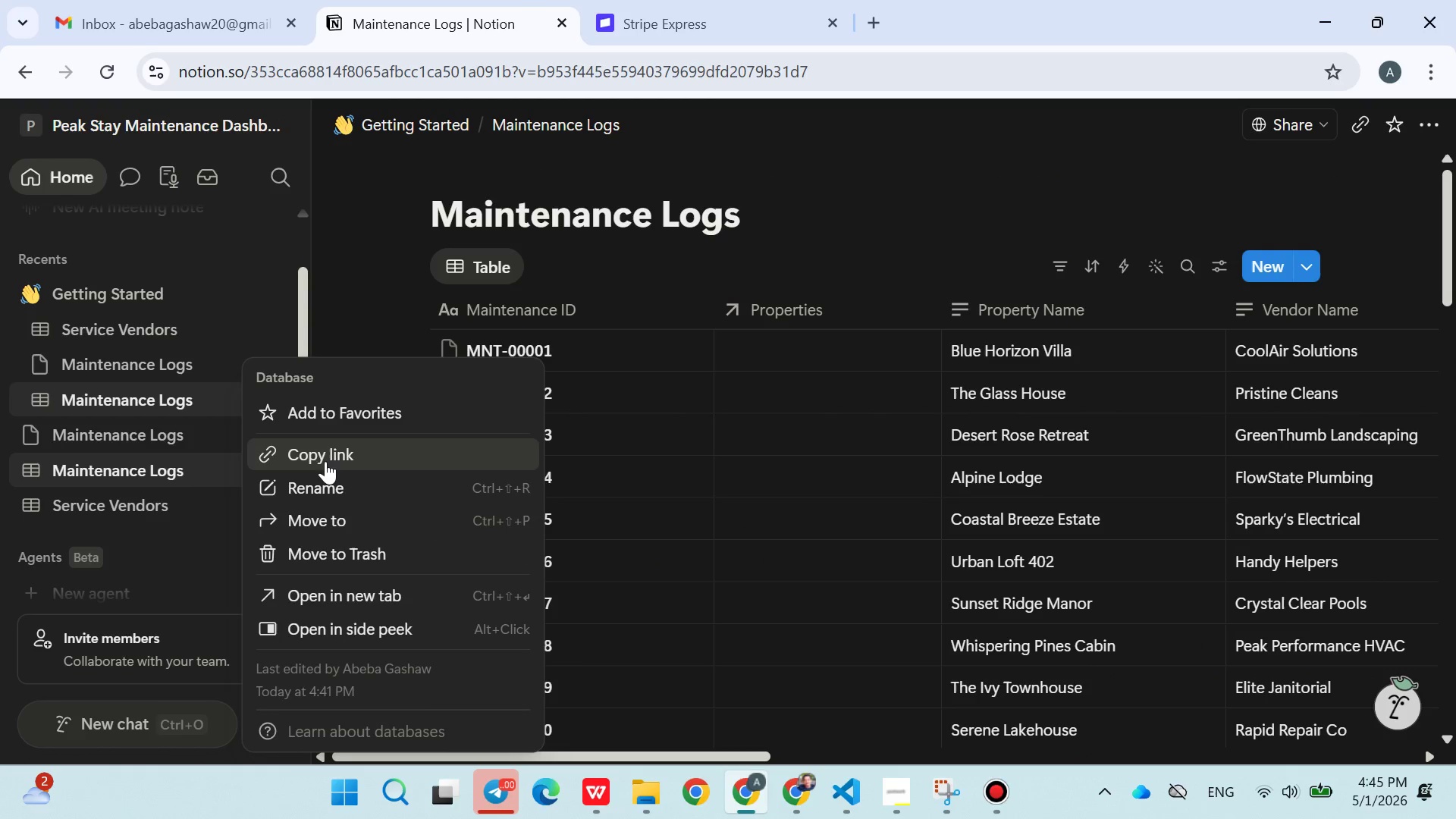 
left_click([171, 473])
 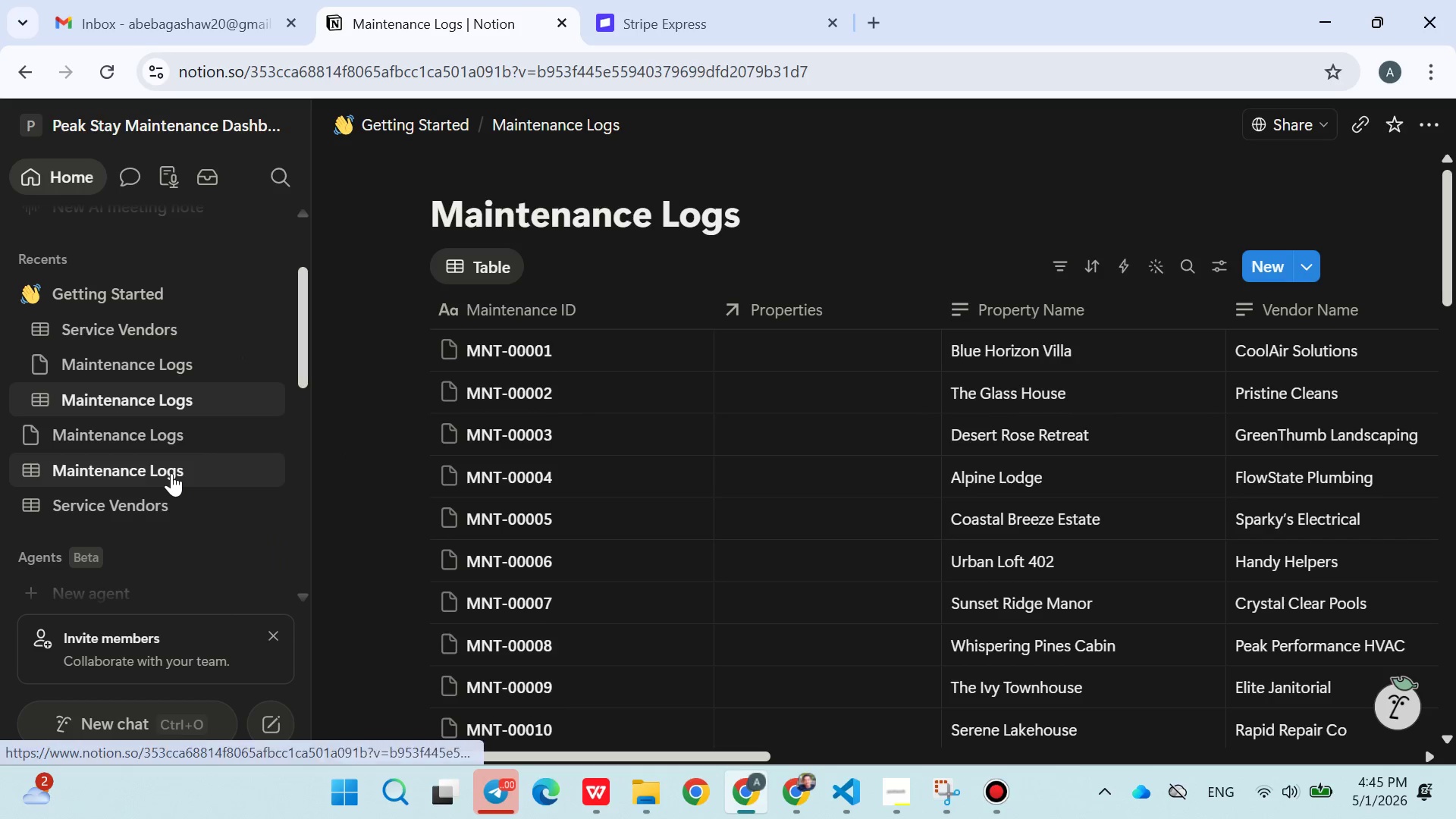 
right_click([171, 473])
 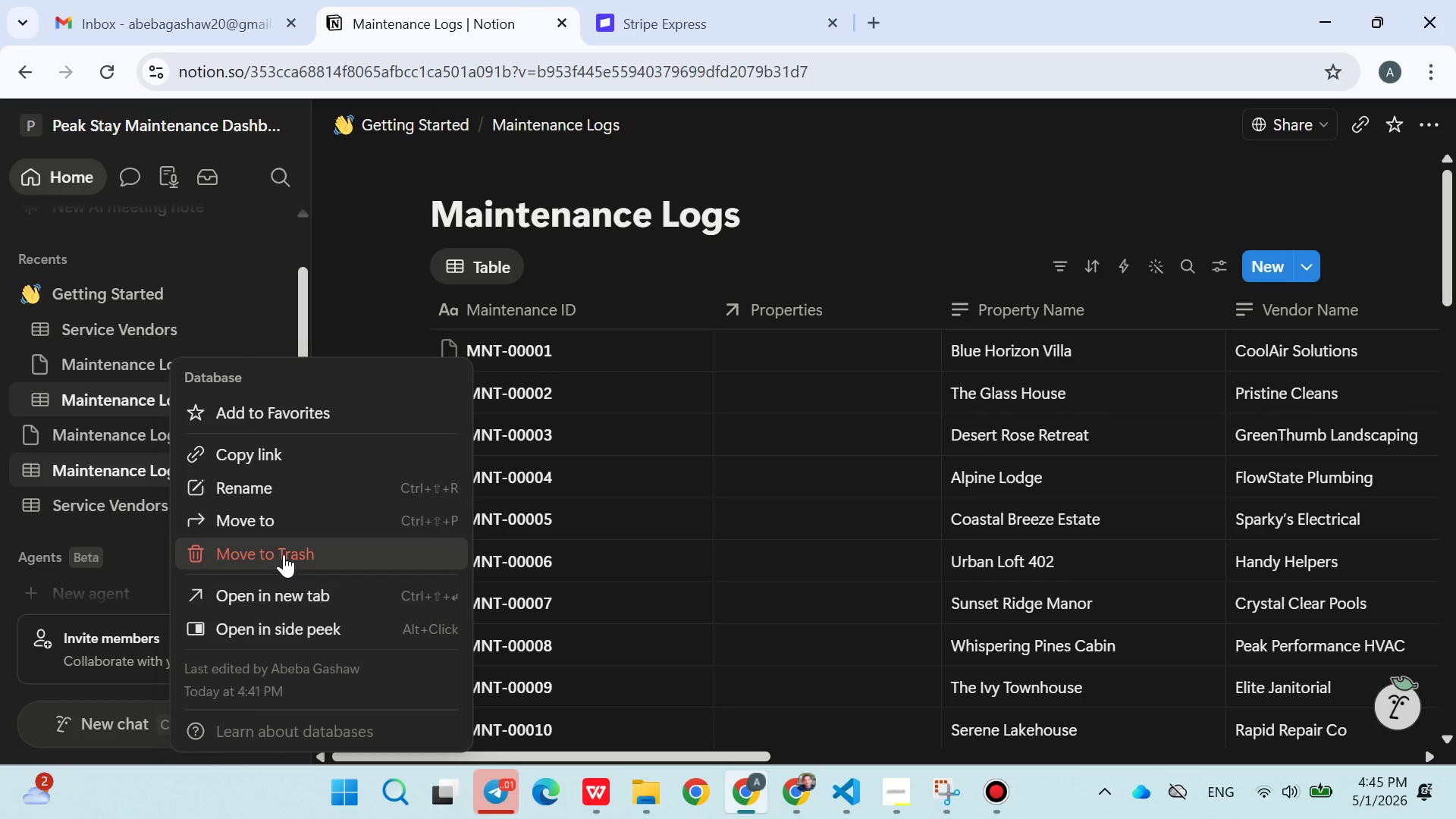 
wait(7.09)
 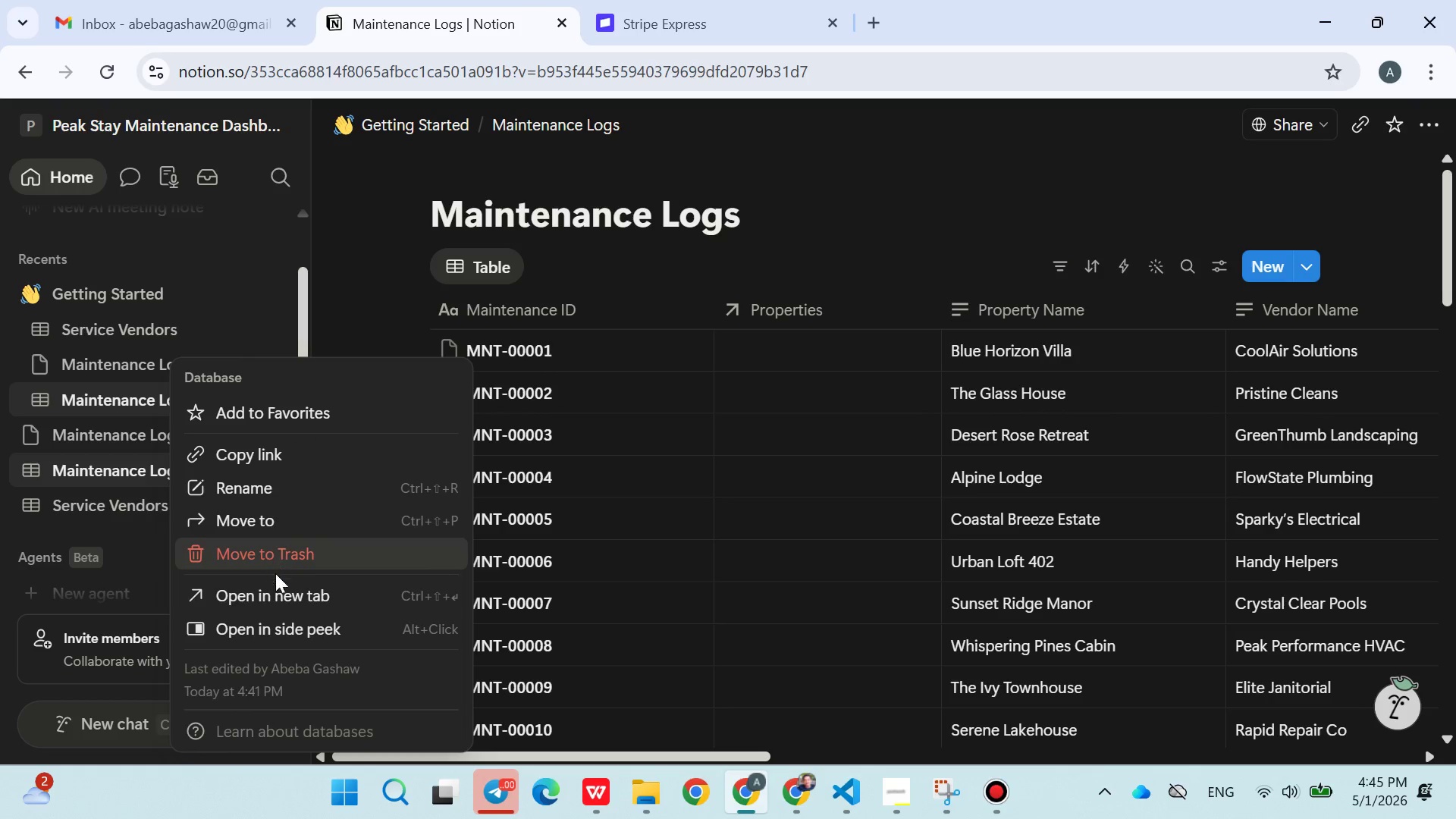 
left_click([53, 471])
 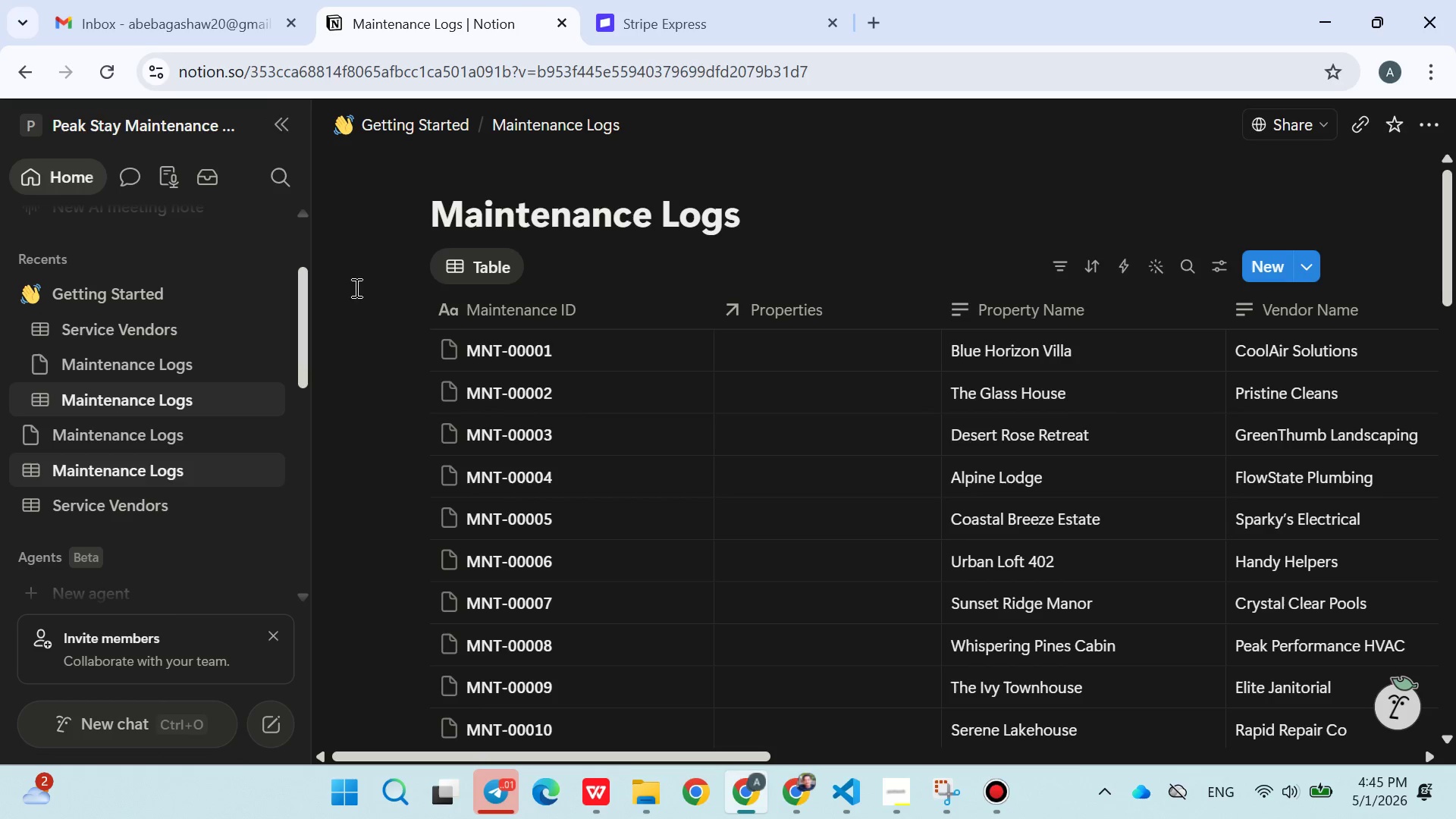 
mouse_move([488, 223])
 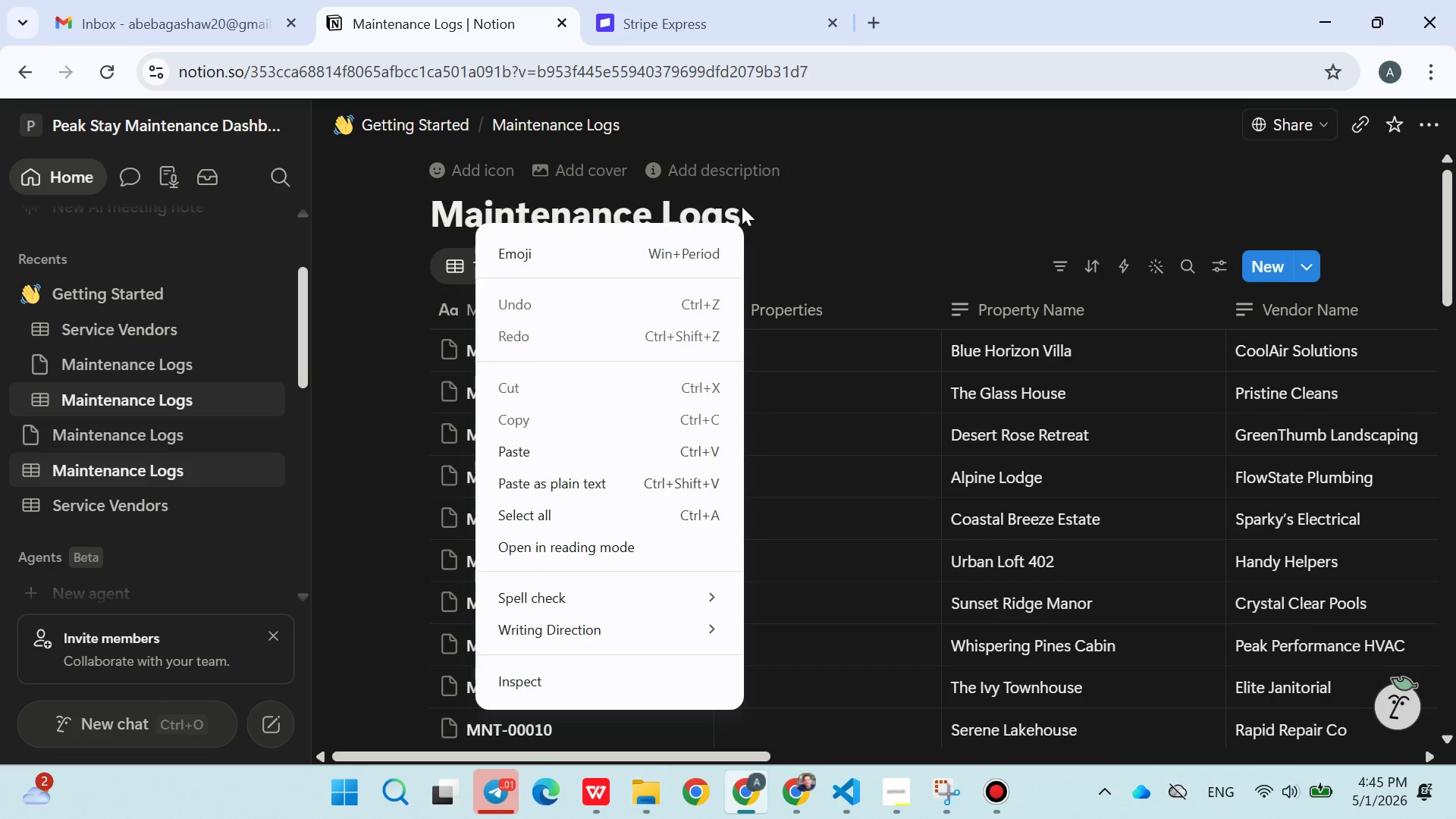 
left_click([814, 221])
 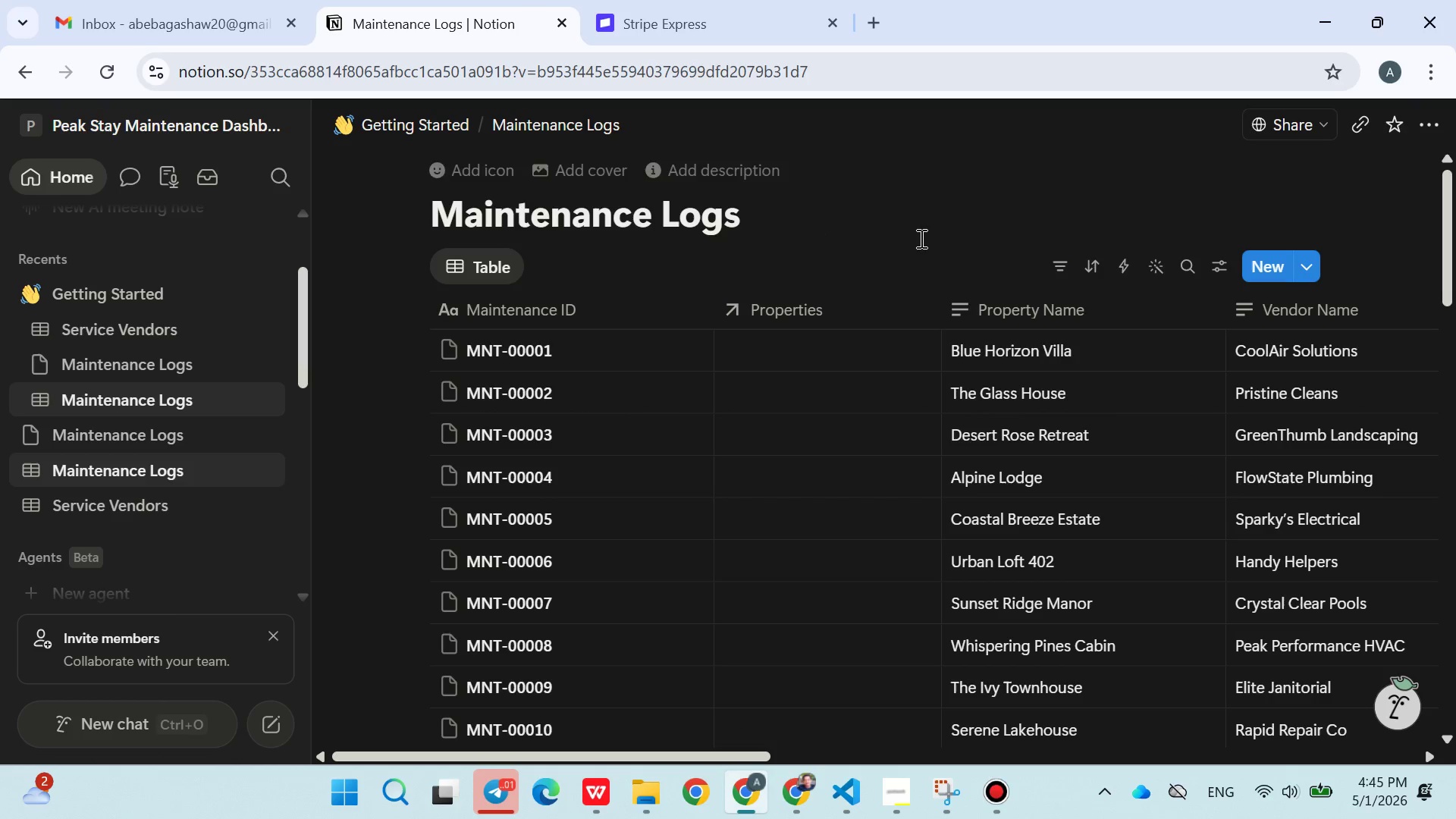 
scroll: coordinate [406, 519], scroll_direction: up, amount: 3.0
 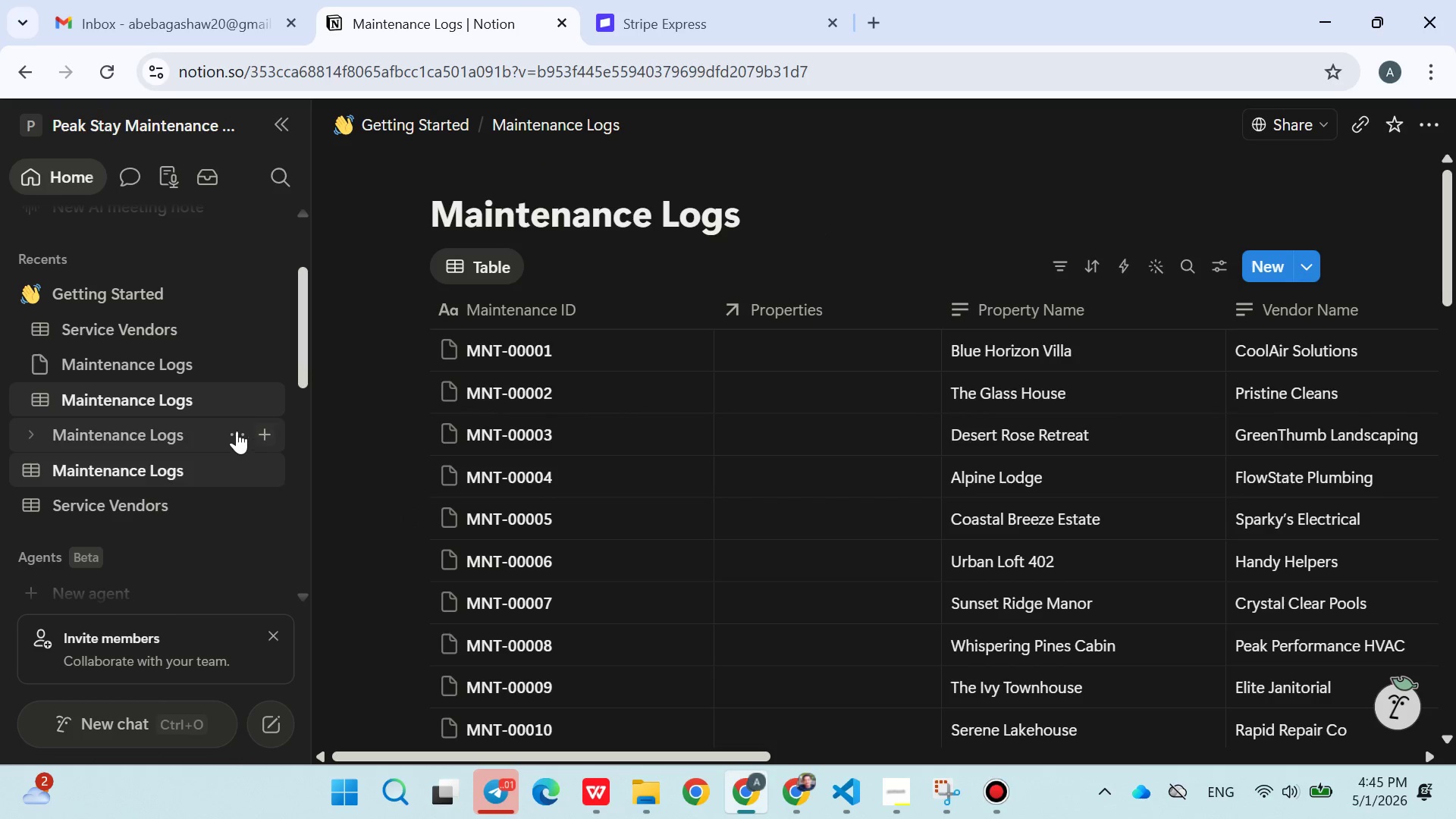 
mouse_move([215, 448])
 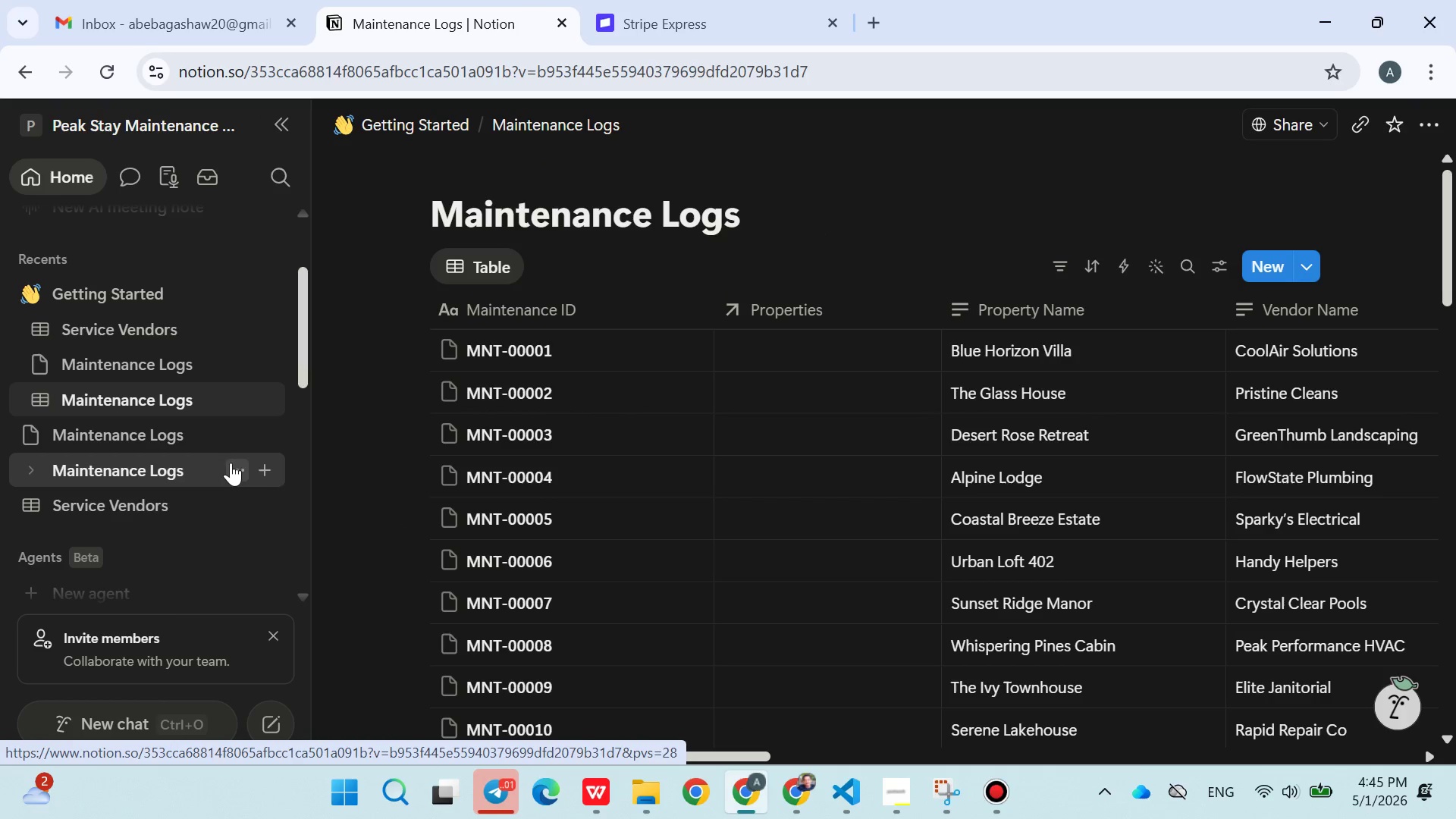 
left_click([231, 463])
 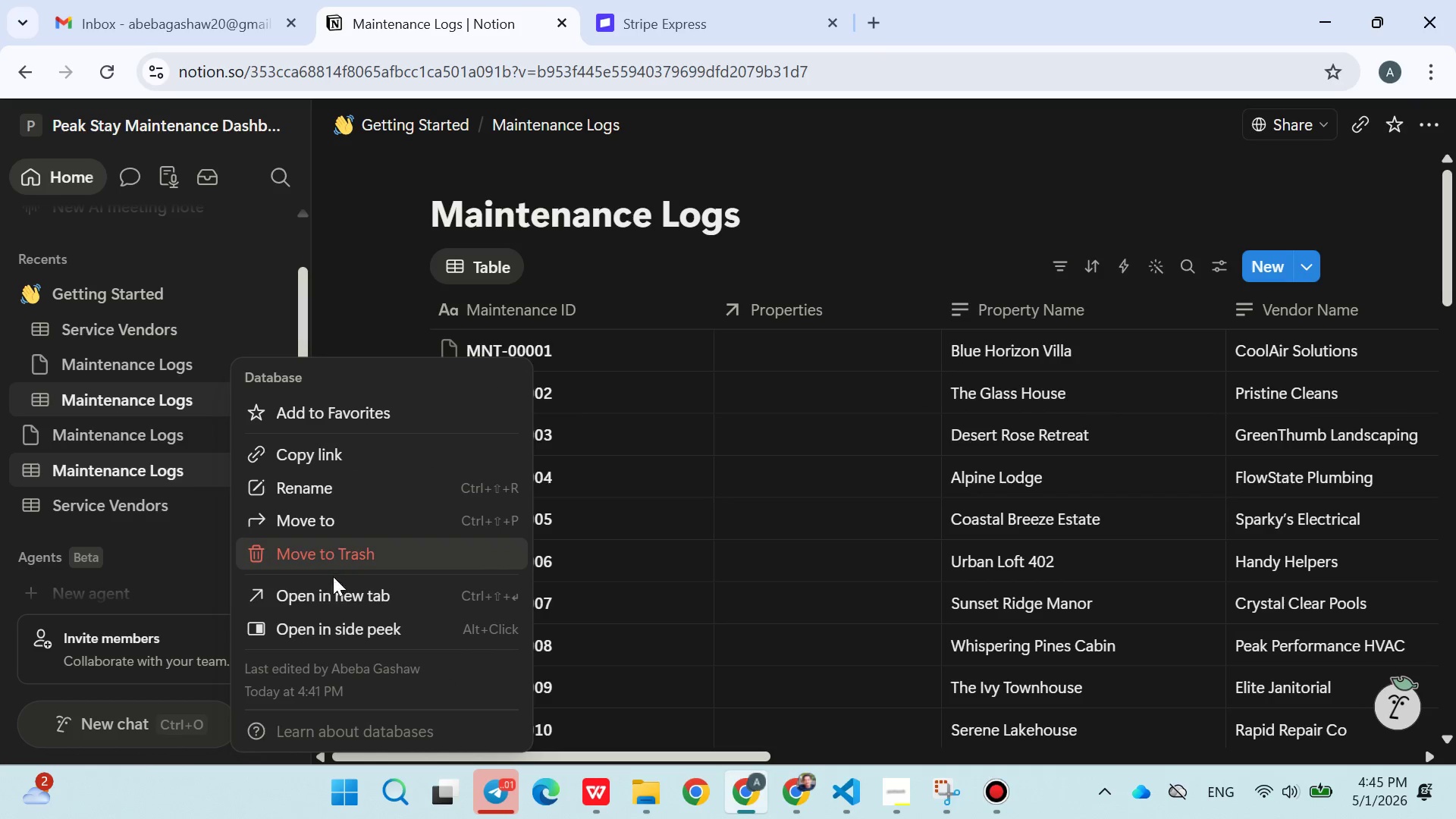 
scroll: coordinate [332, 619], scroll_direction: down, amount: 1.0
 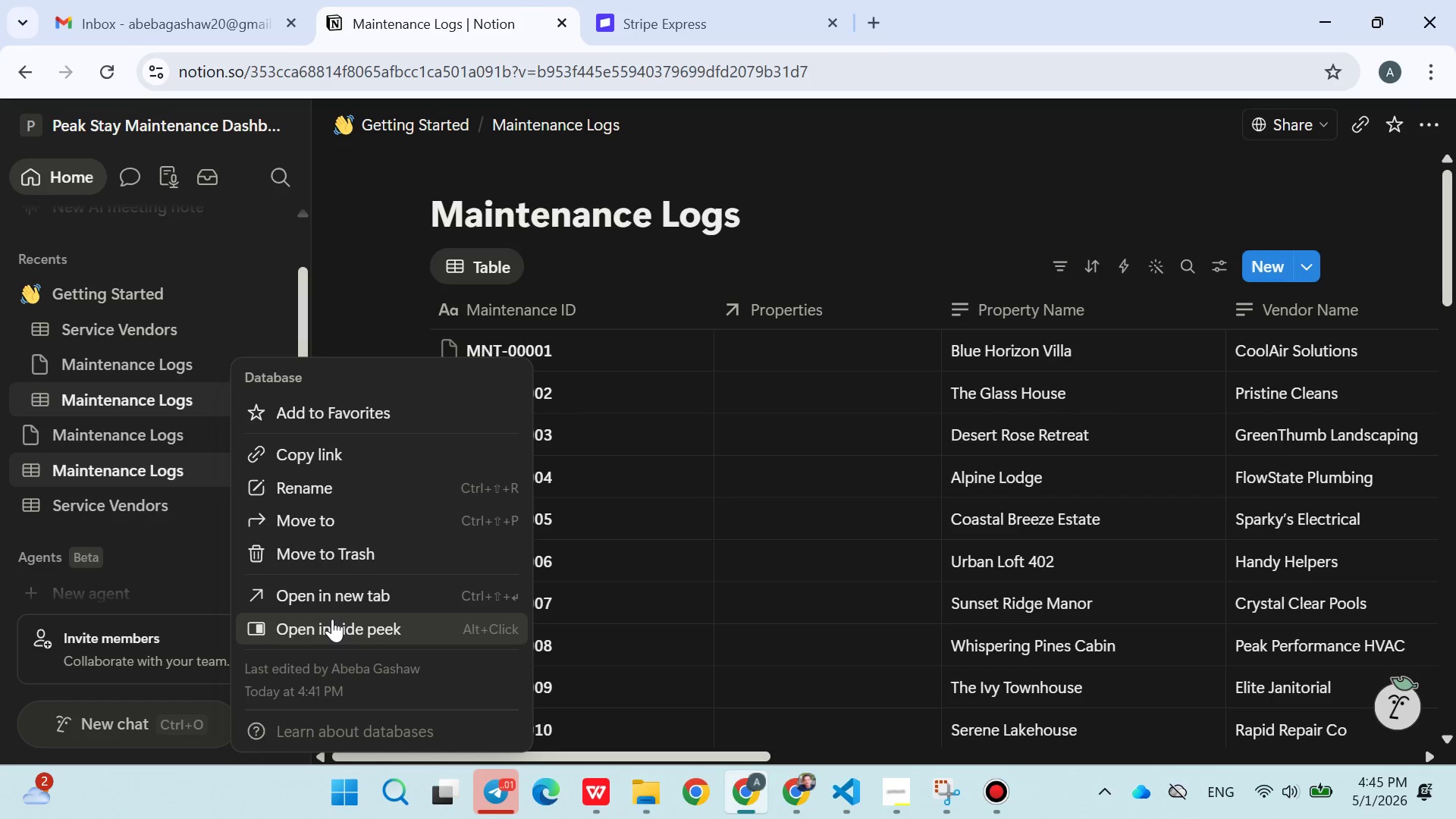 
scroll: coordinate [332, 619], scroll_direction: up, amount: 1.0
 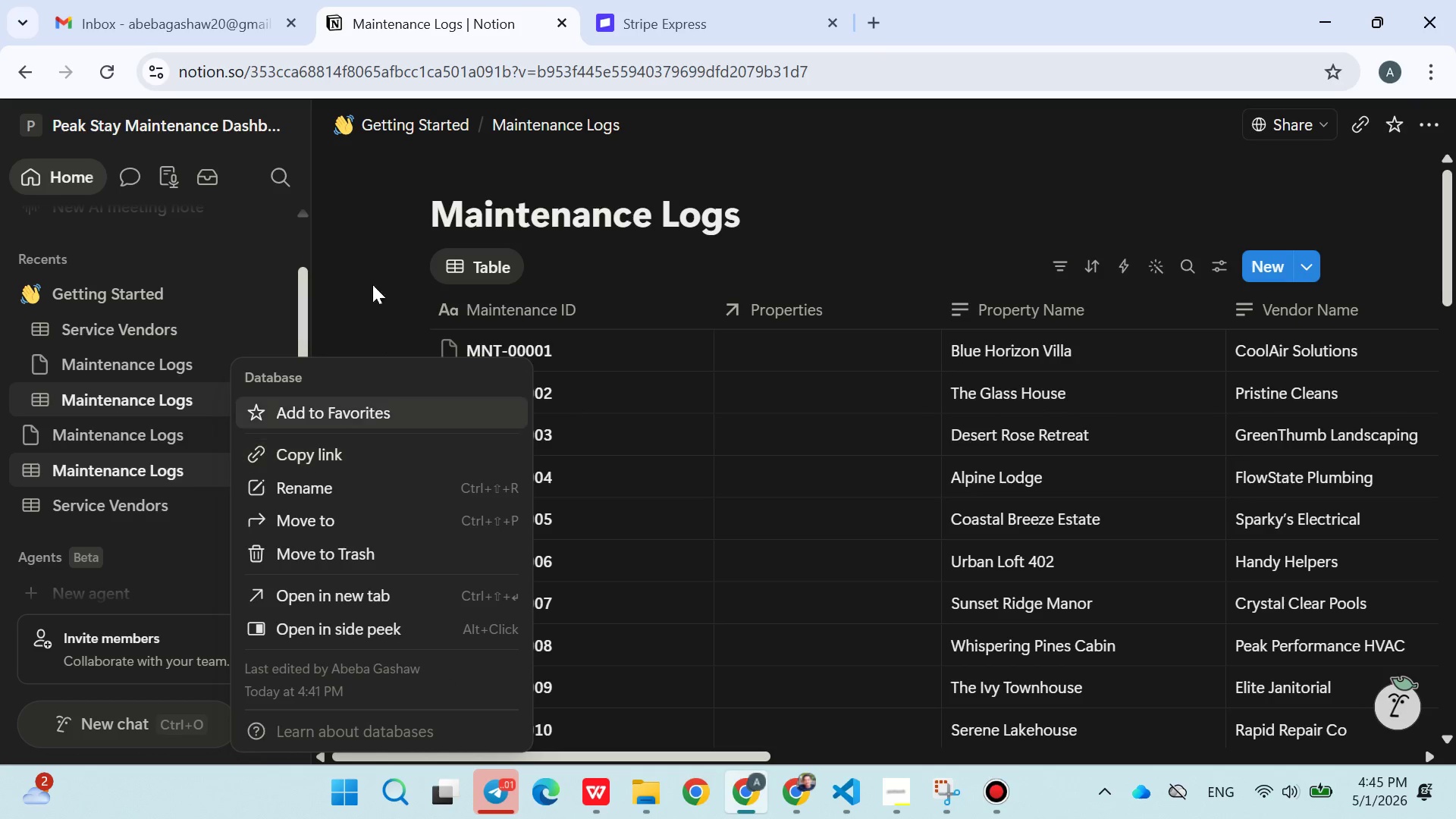 
left_click([360, 256])
 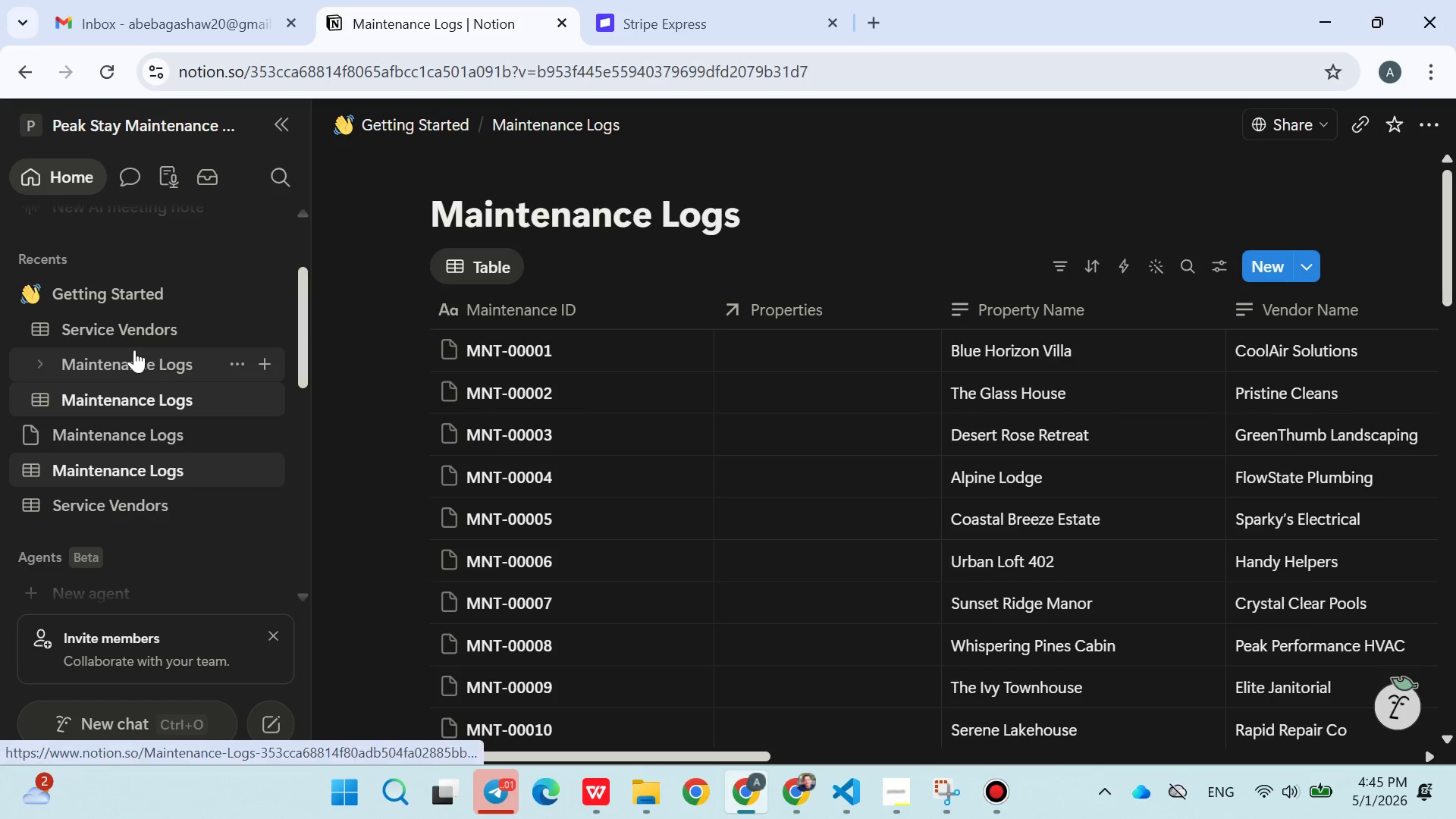 
scroll: coordinate [184, 369], scroll_direction: up, amount: 5.0
 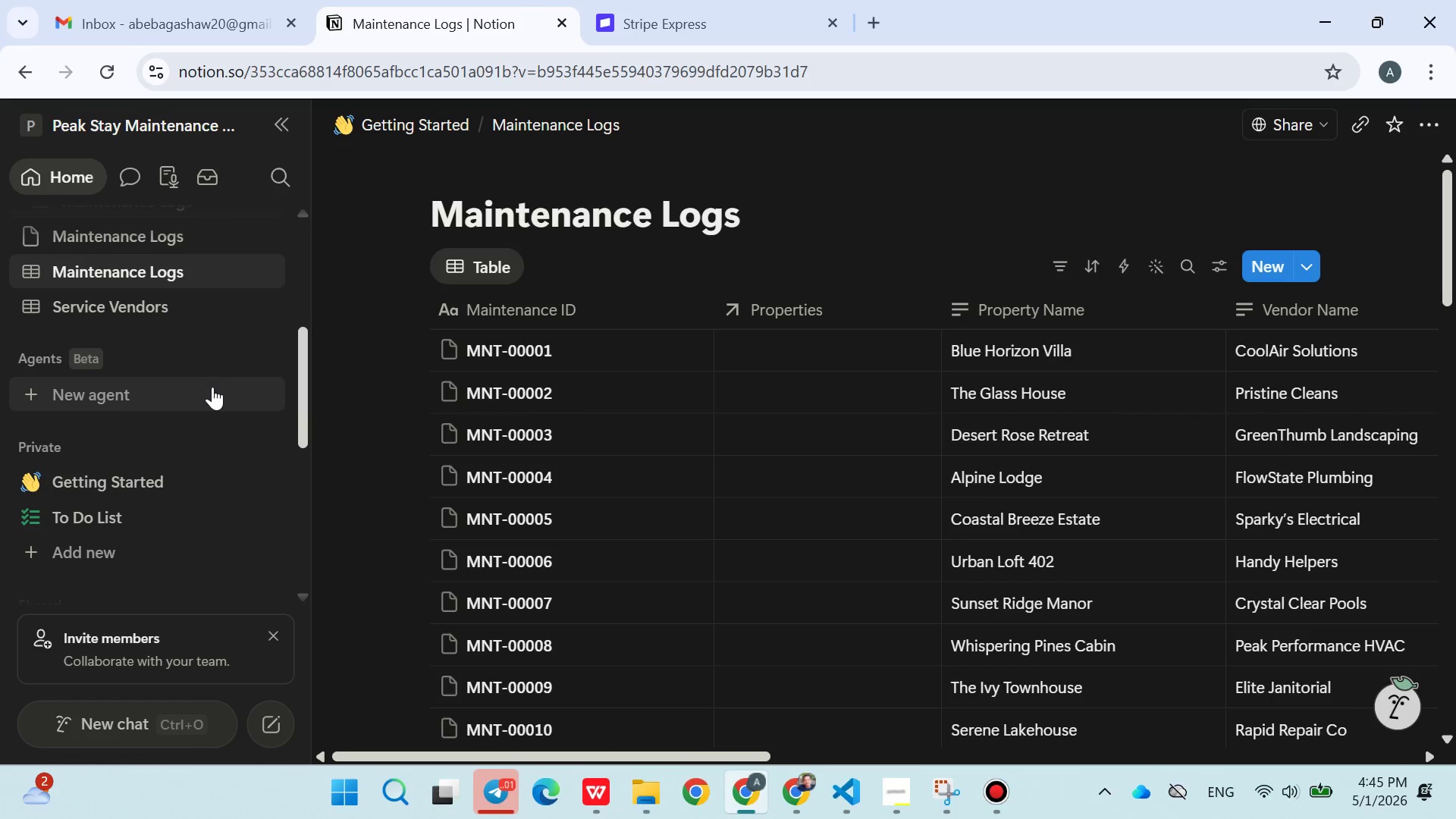 
scroll: coordinate [214, 391], scroll_direction: down, amount: 3.0
 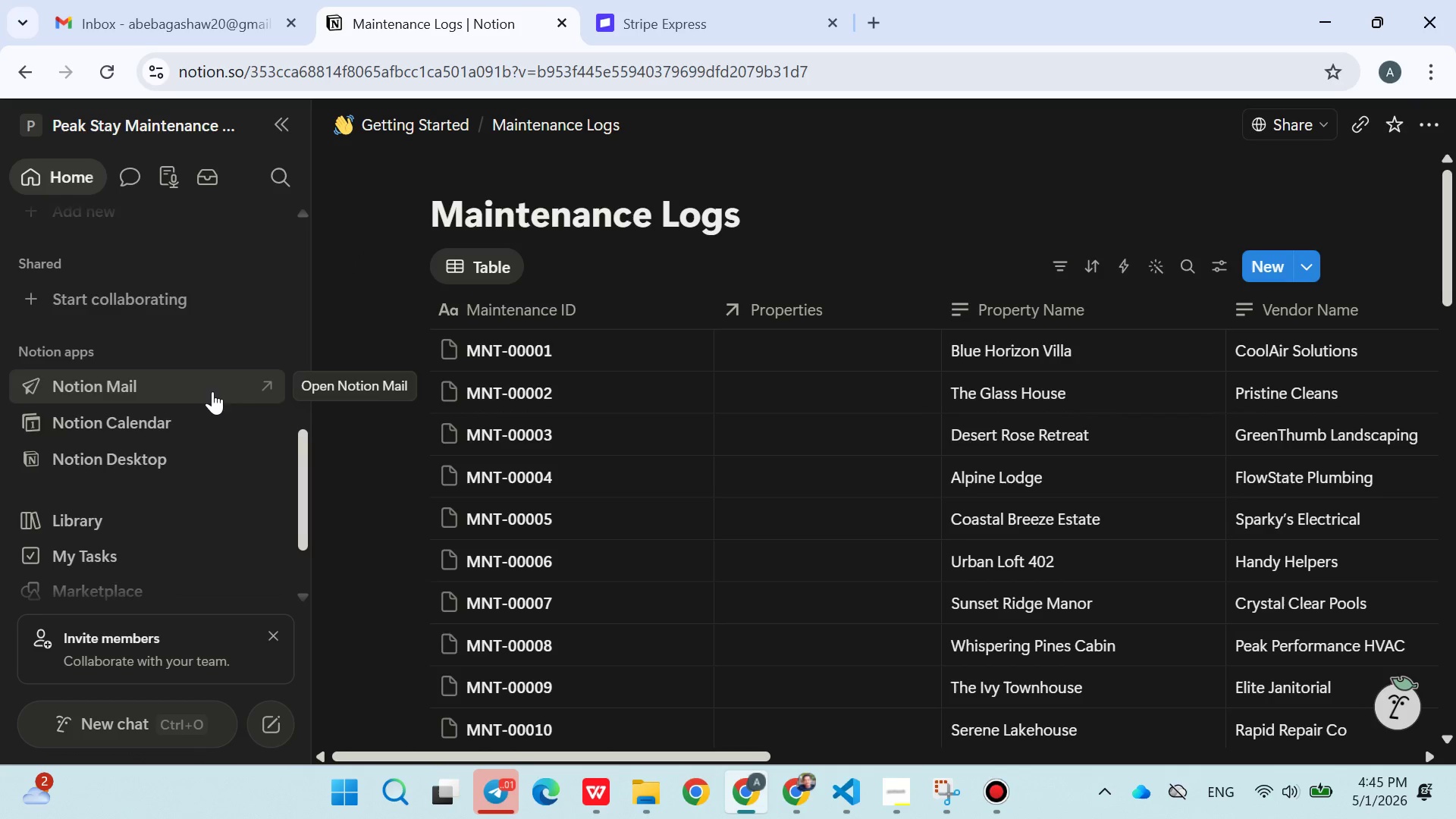 
scroll: coordinate [155, 478], scroll_direction: up, amount: 4.0
 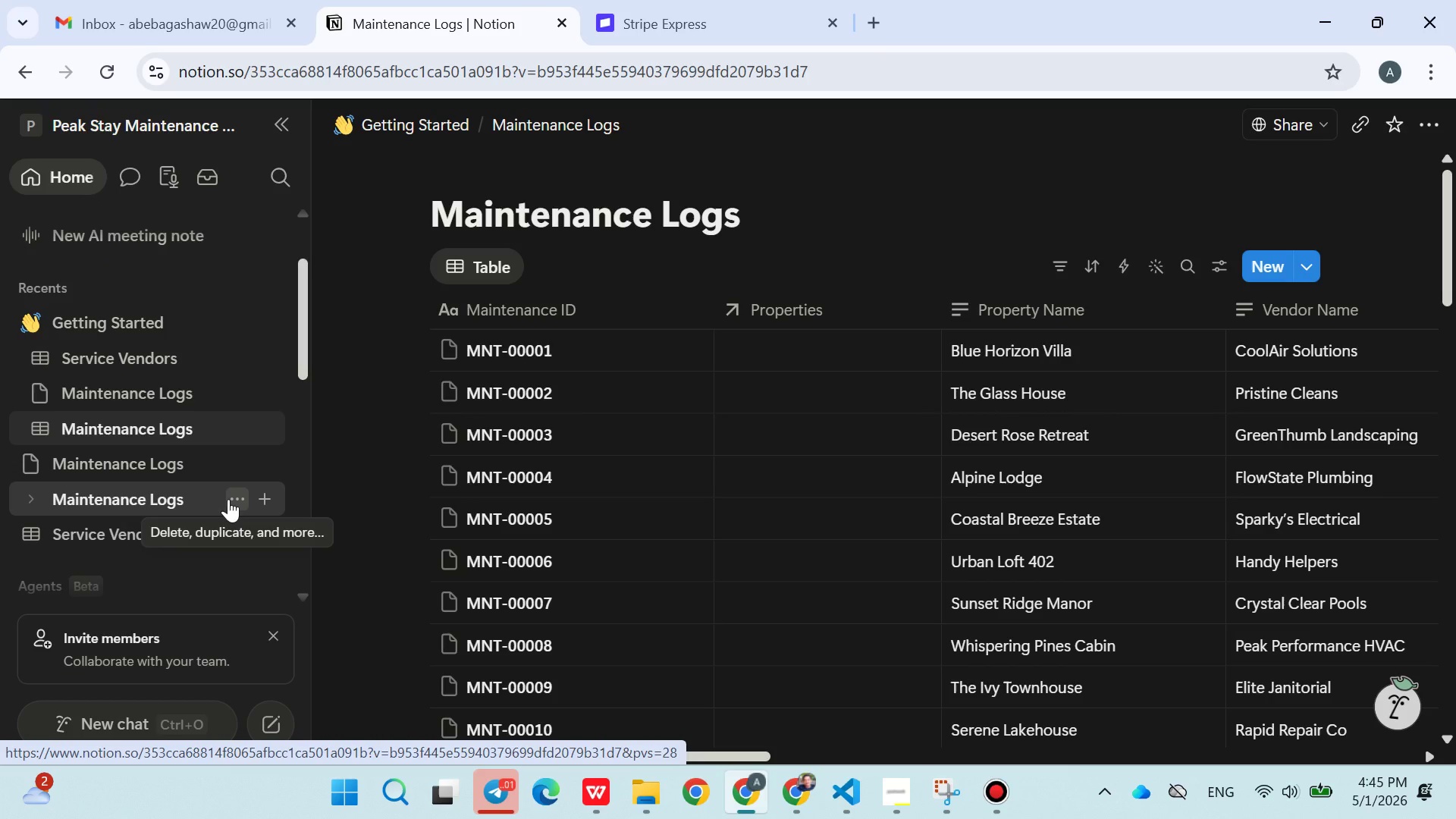 
wait(7.41)
 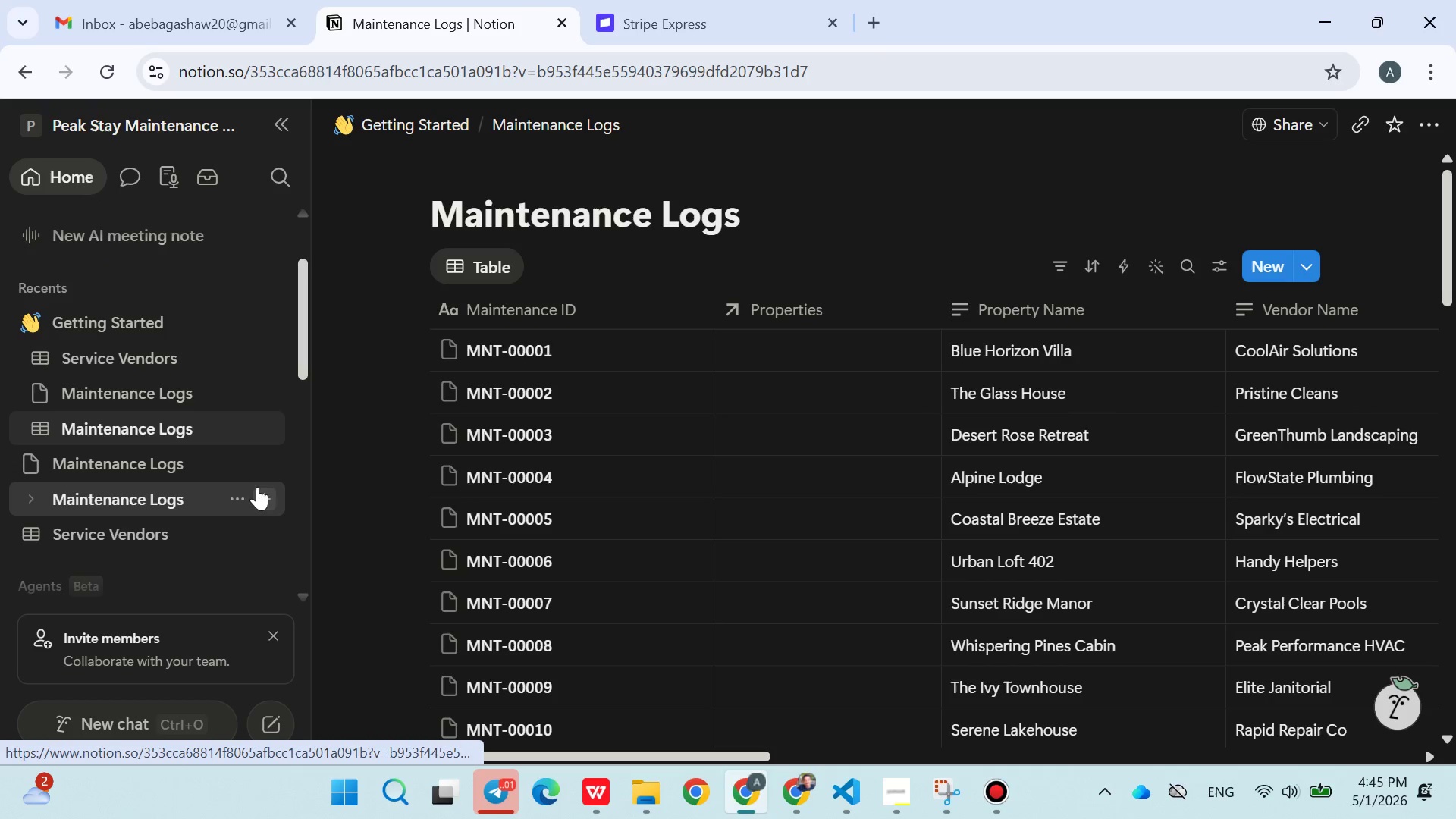 
left_click([228, 499])
 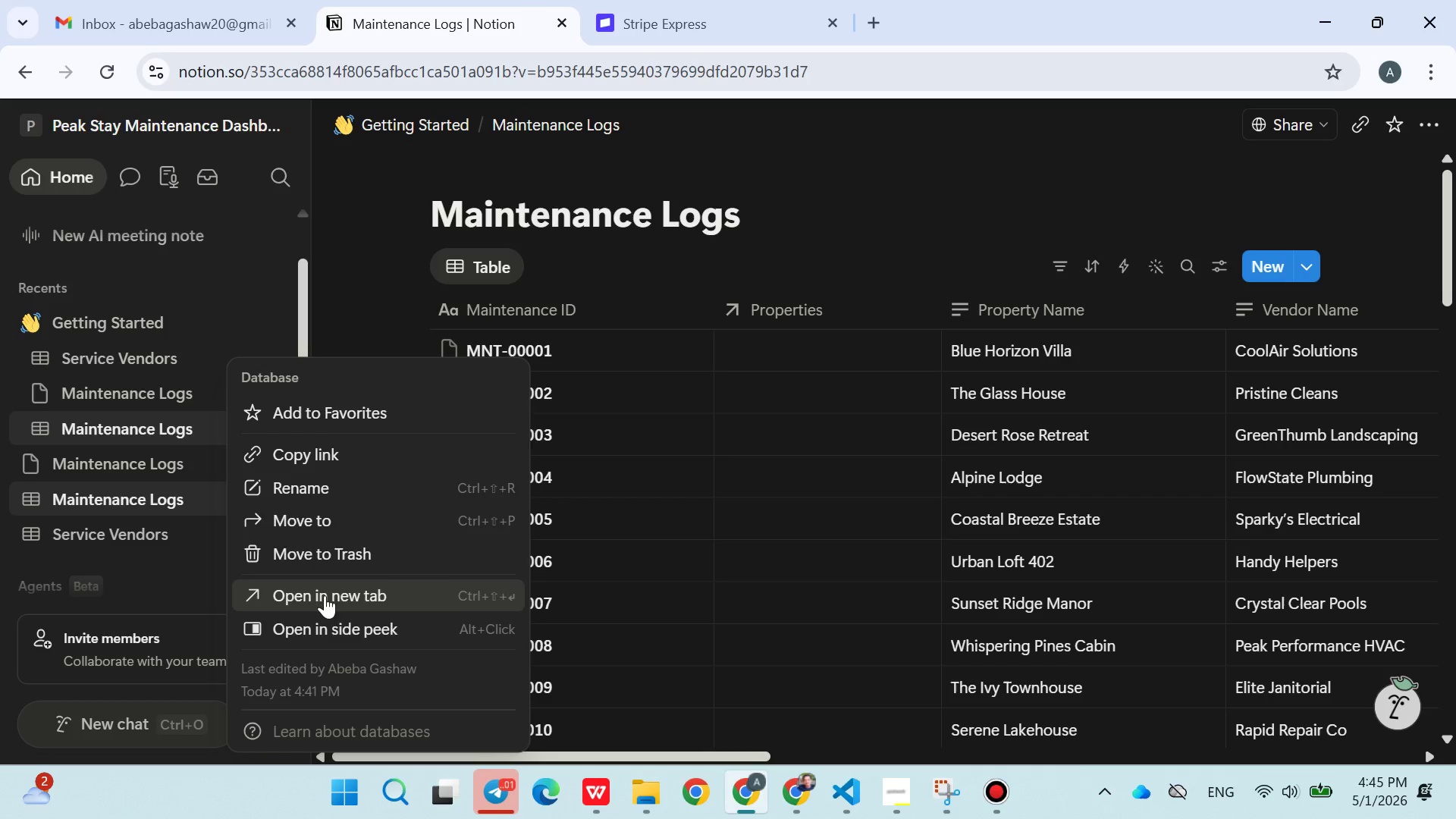 
wait(5.11)
 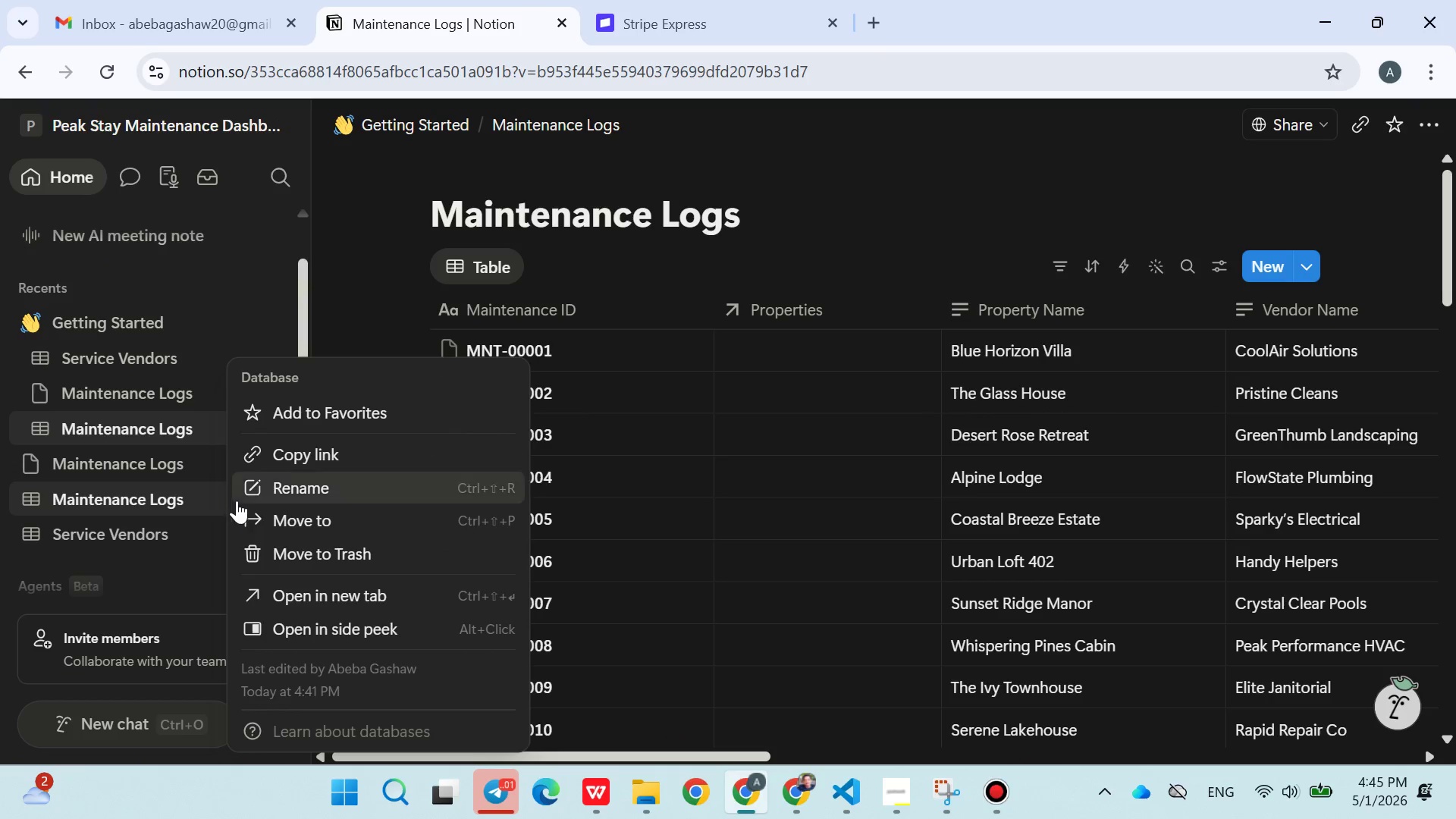 
left_click([189, 500])
 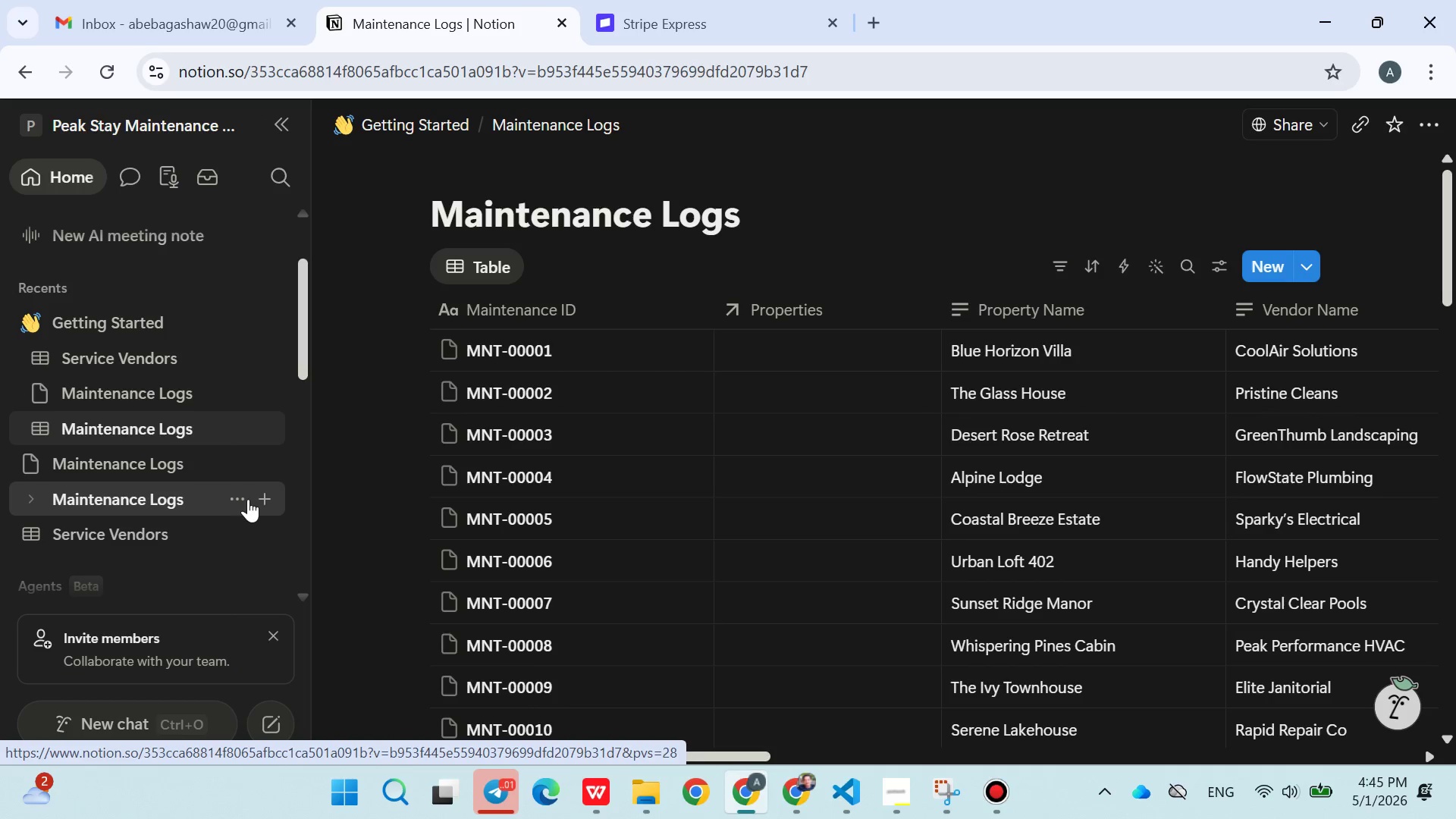 
right_click([246, 497])
 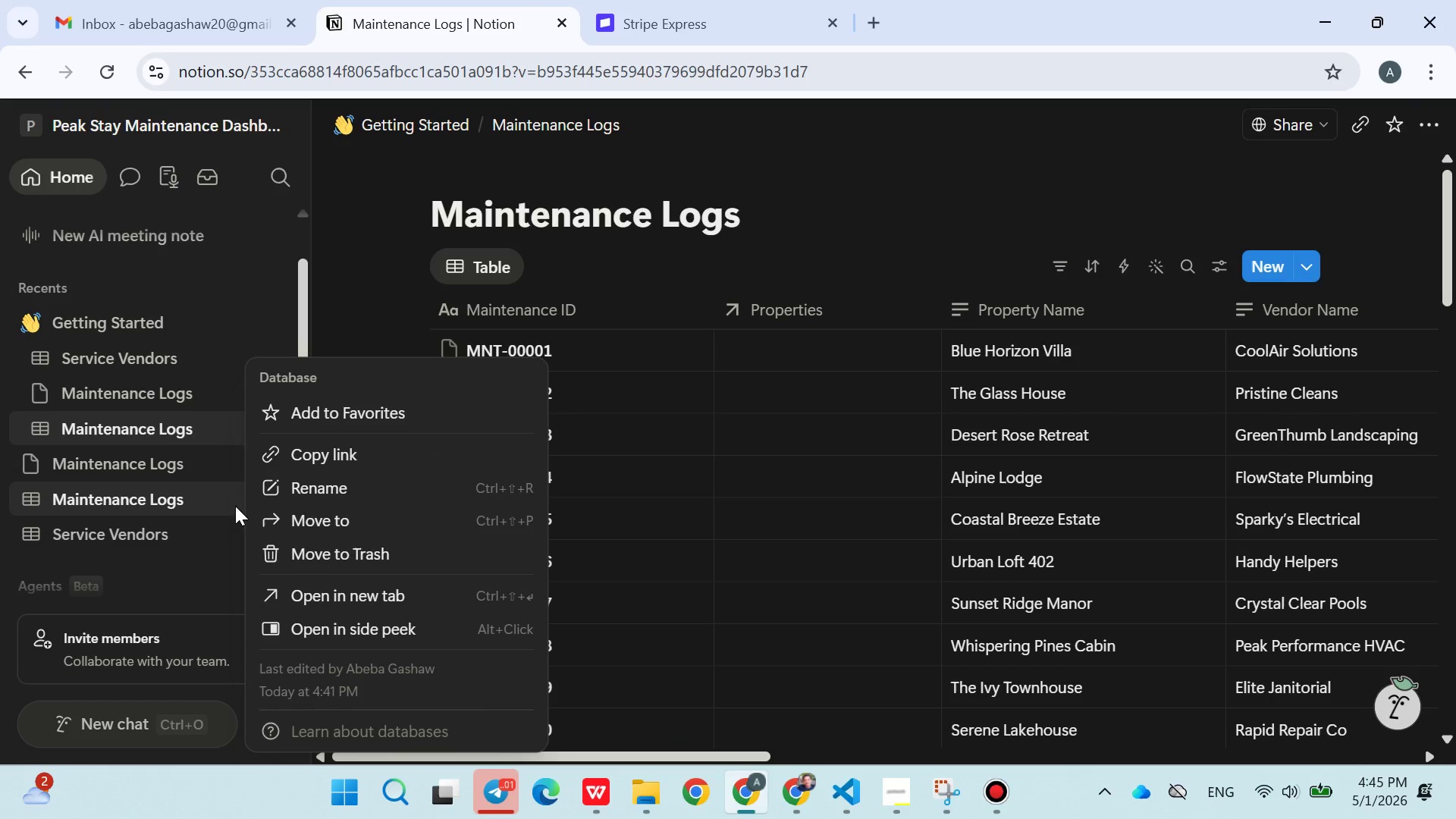 
left_click([218, 533])
 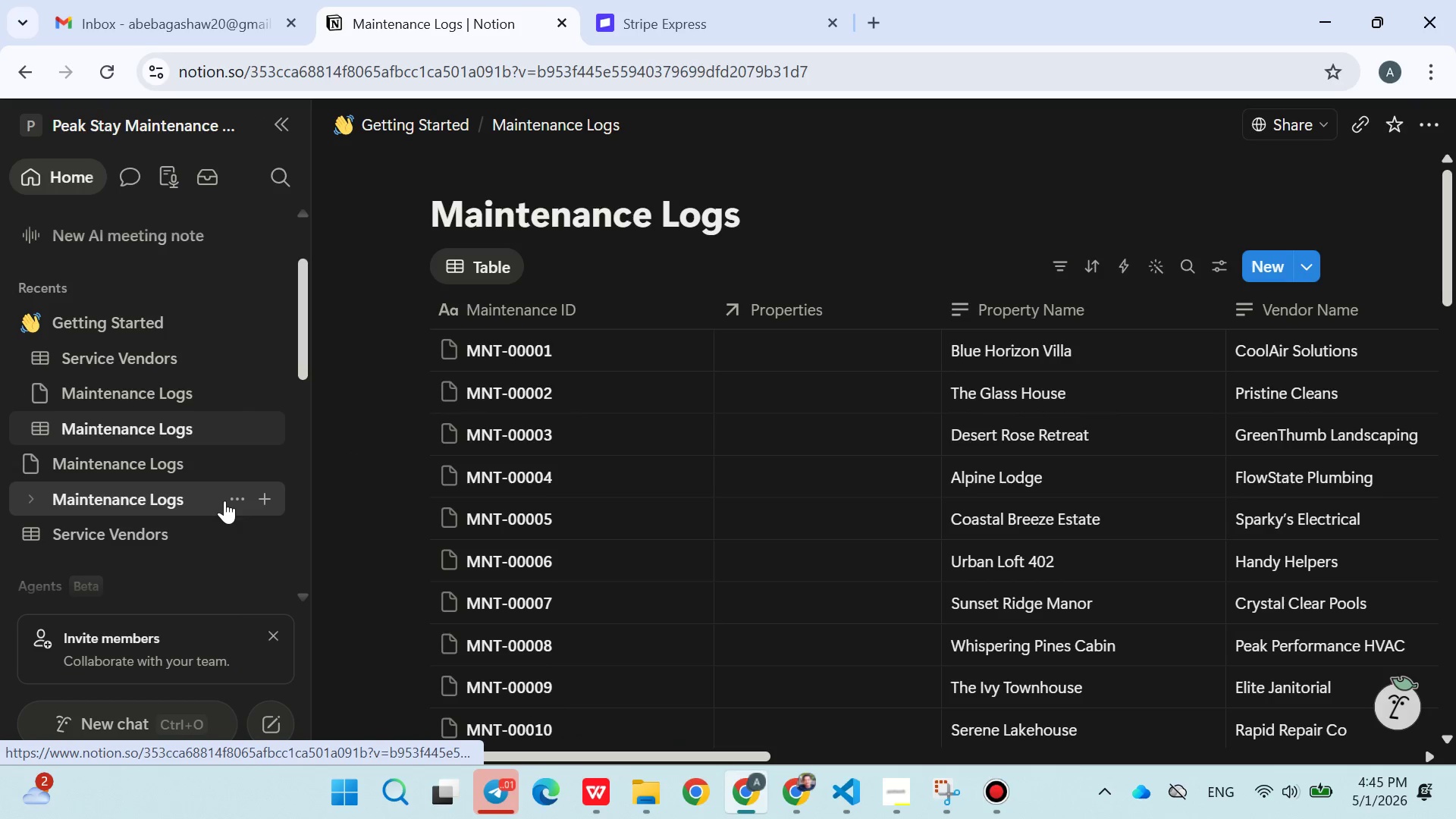 
left_click([229, 497])
 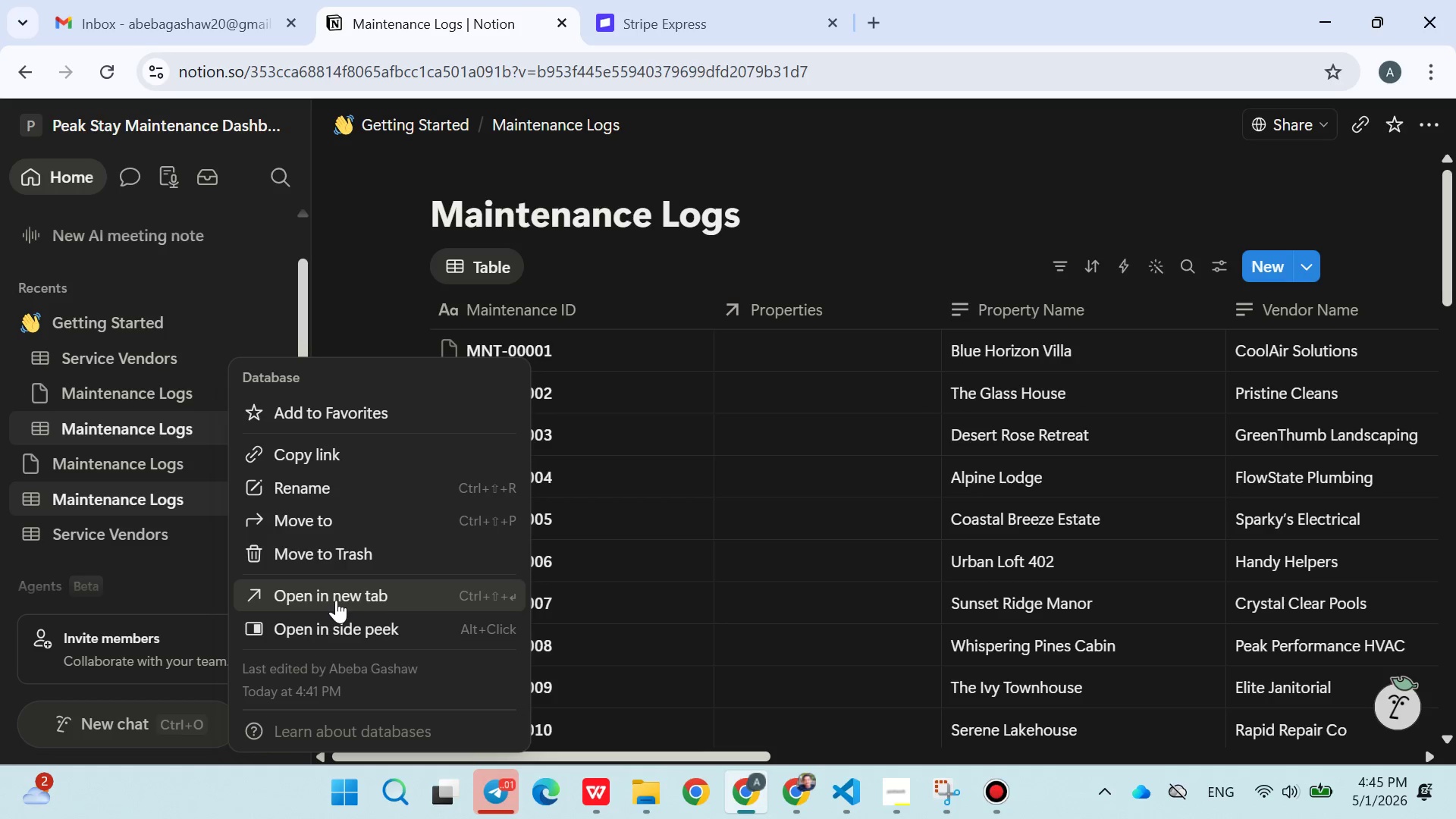 
left_click([403, 267])
 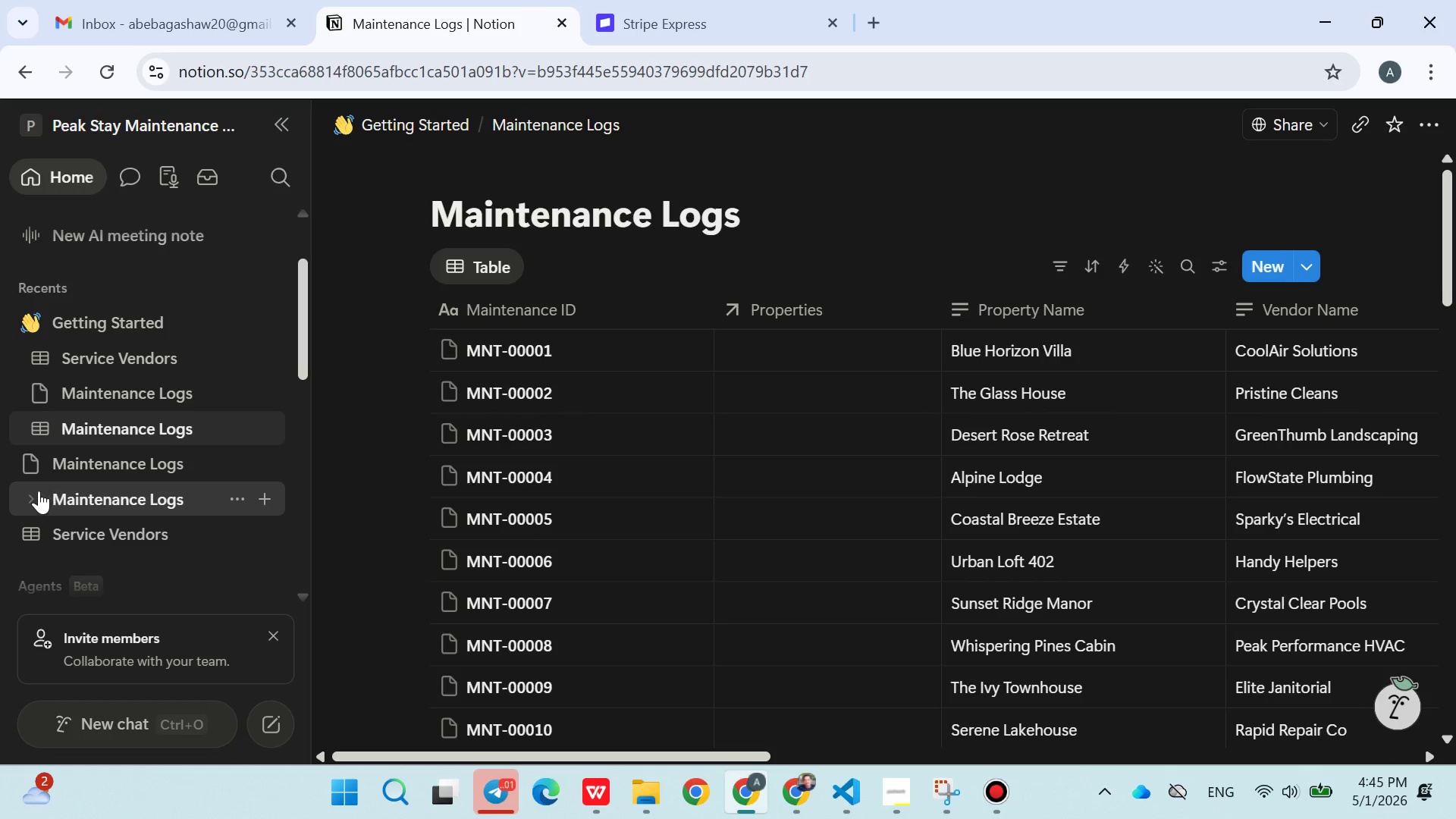 
left_click([36, 488])
 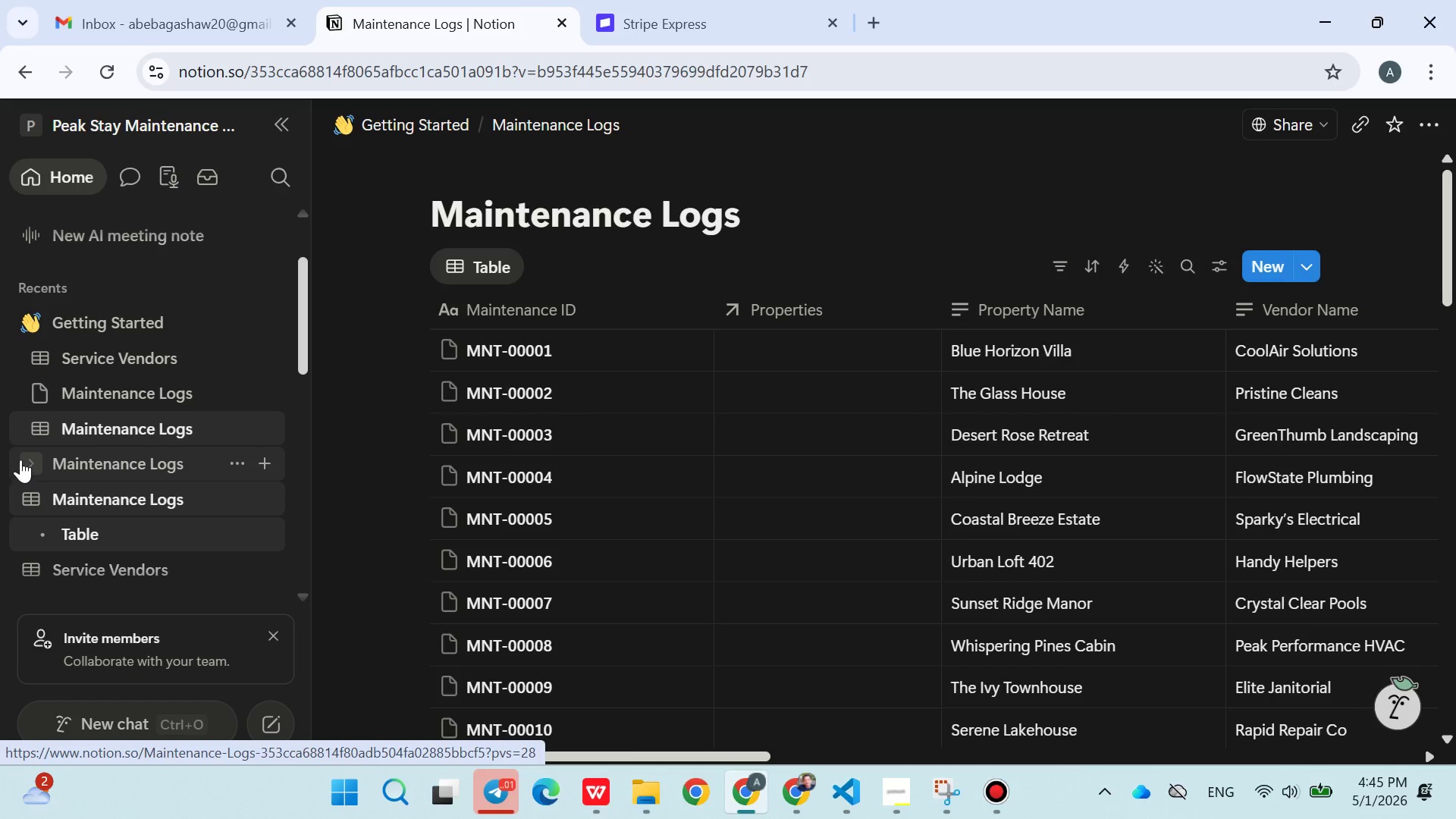 
left_click([20, 460])
 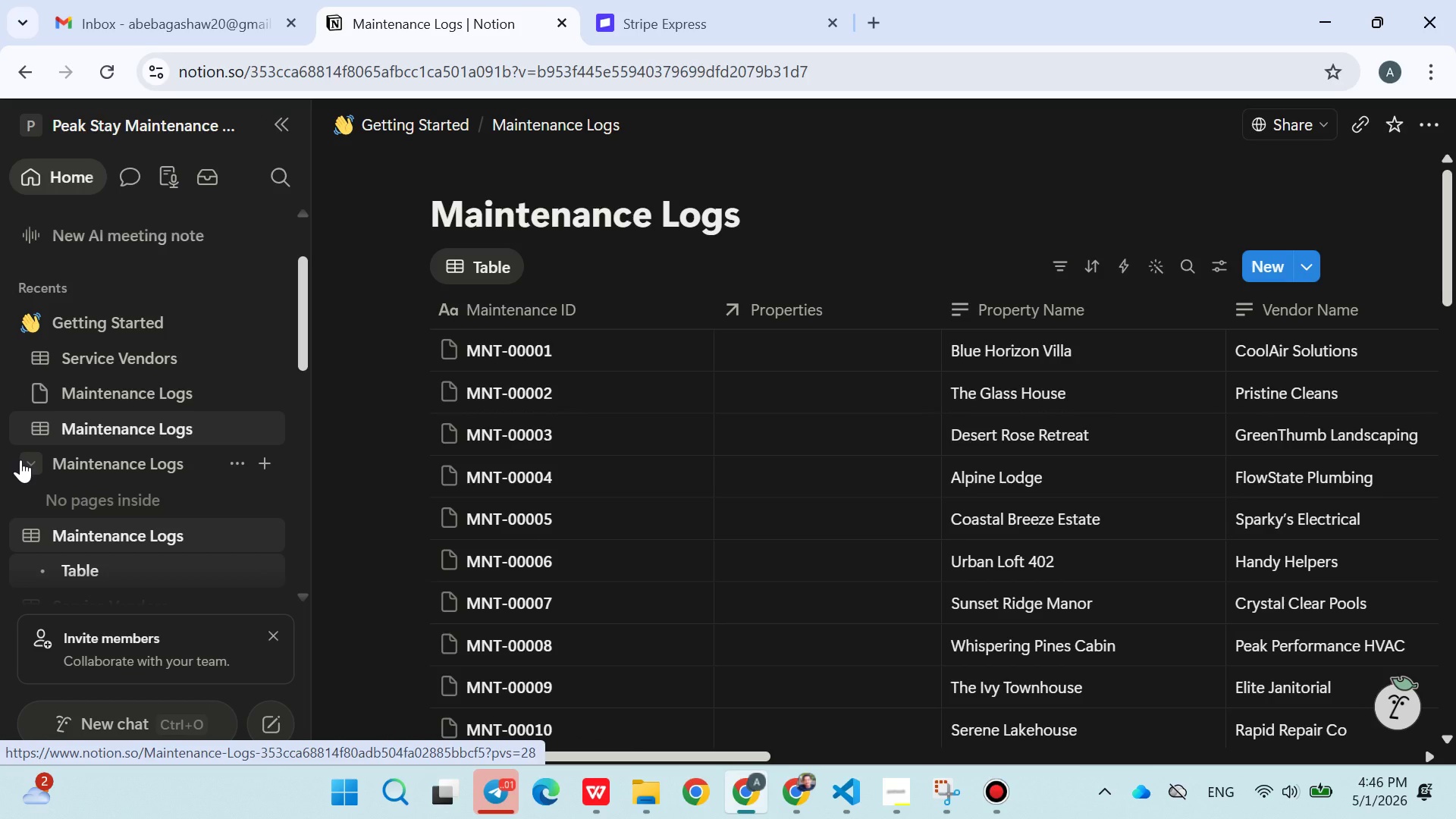 
left_click([20, 460])
 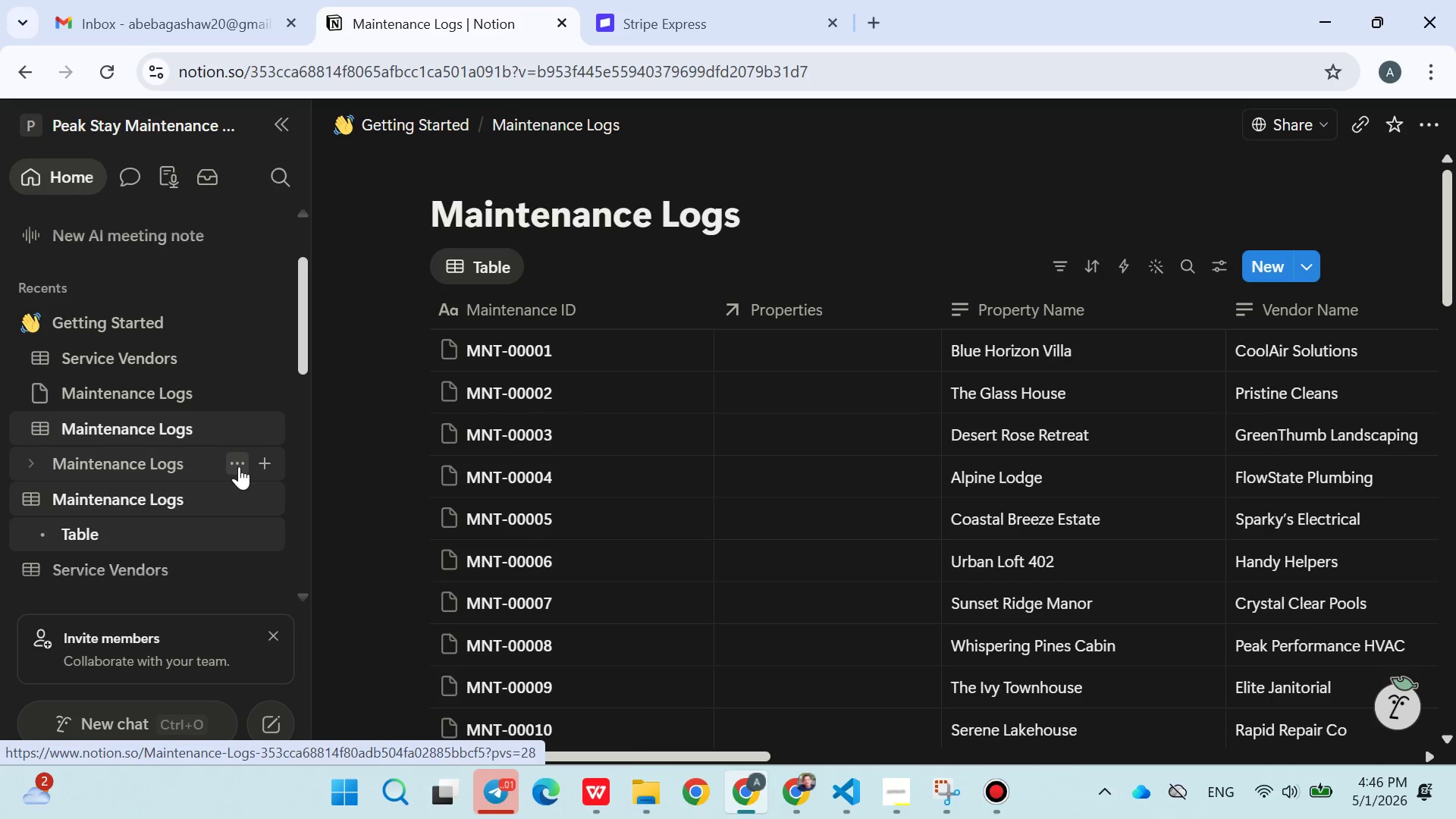 
left_click([240, 466])
 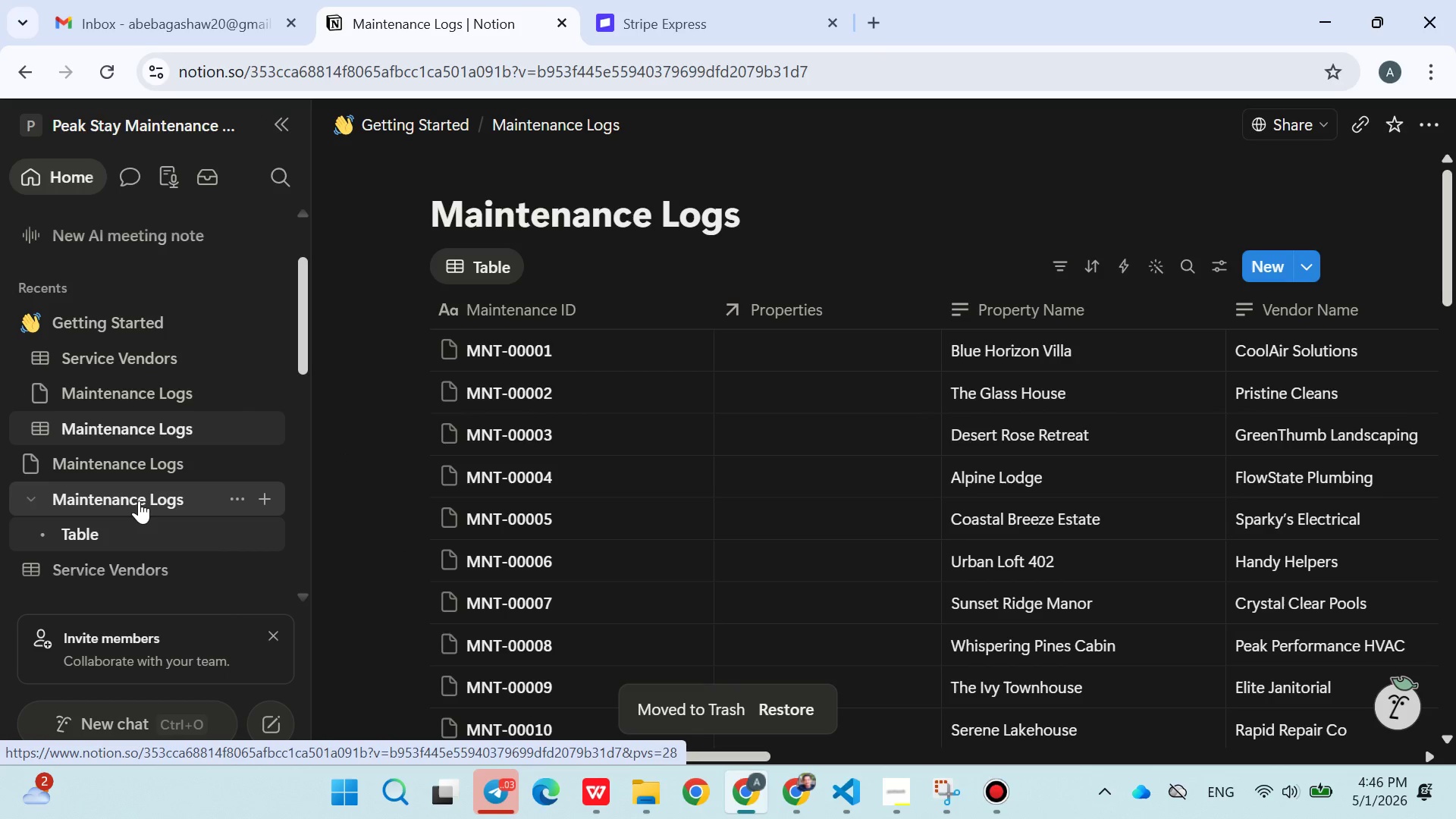 
wait(5.98)
 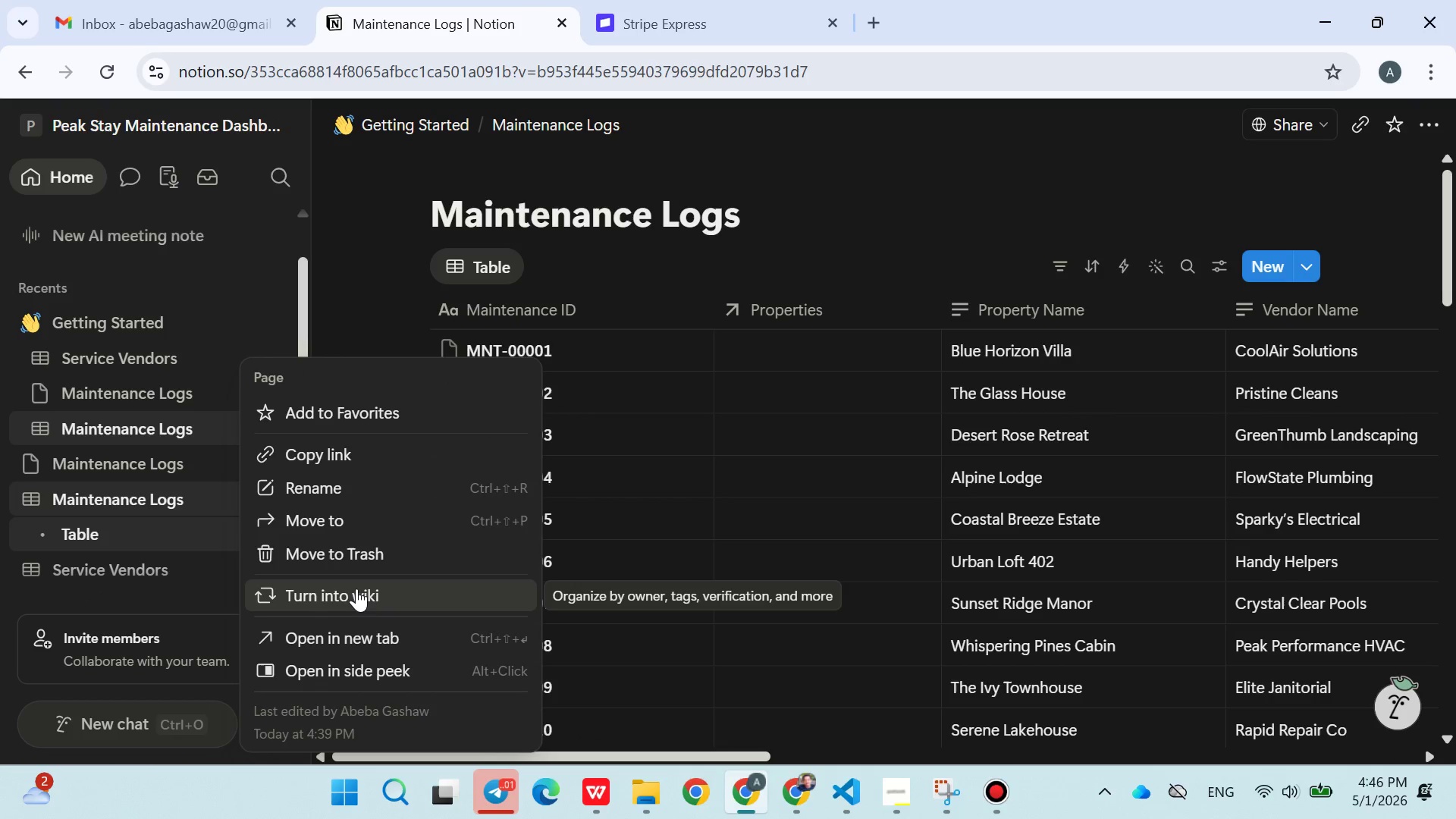 
left_click([145, 494])
 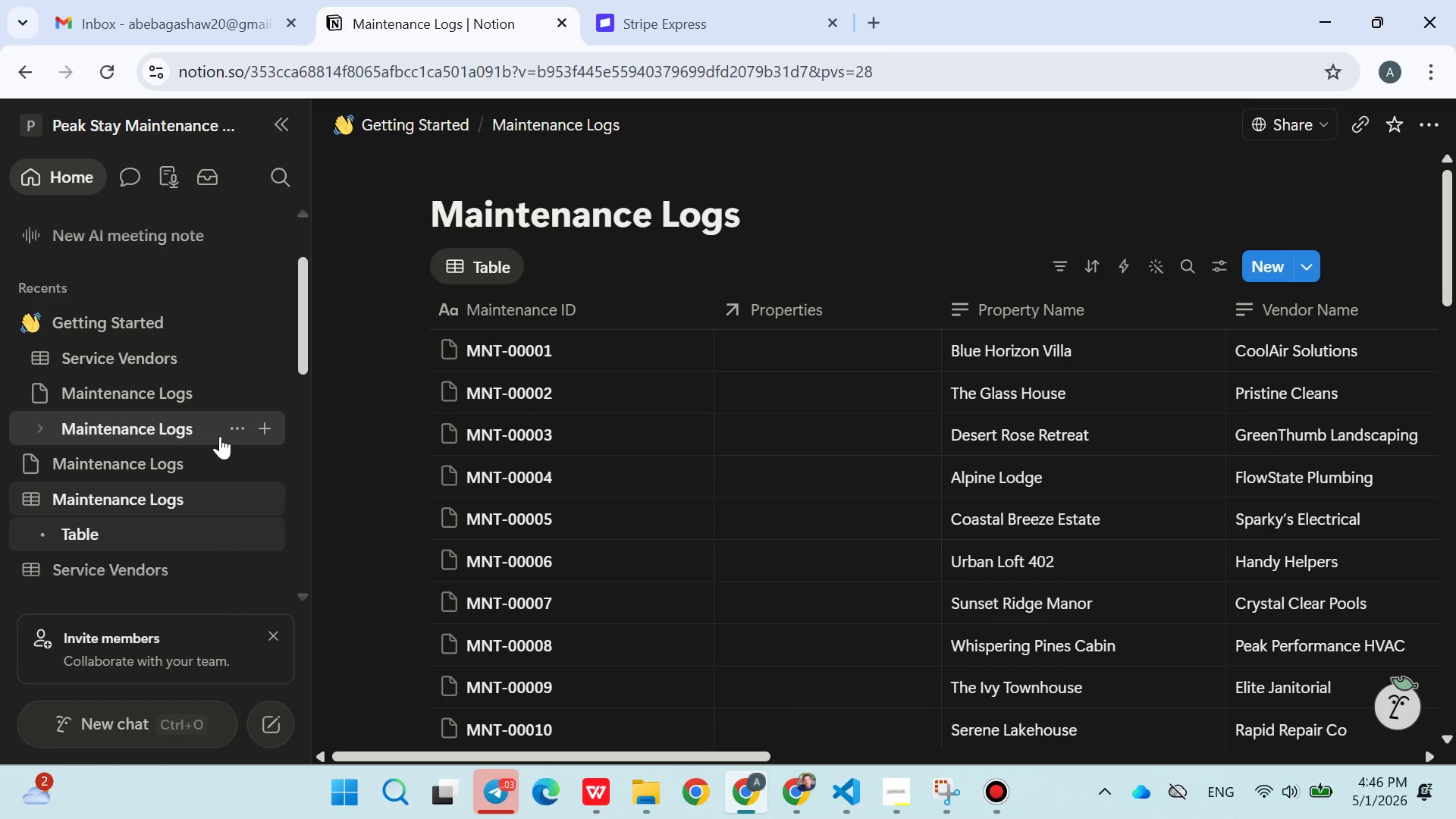 
wait(6.14)
 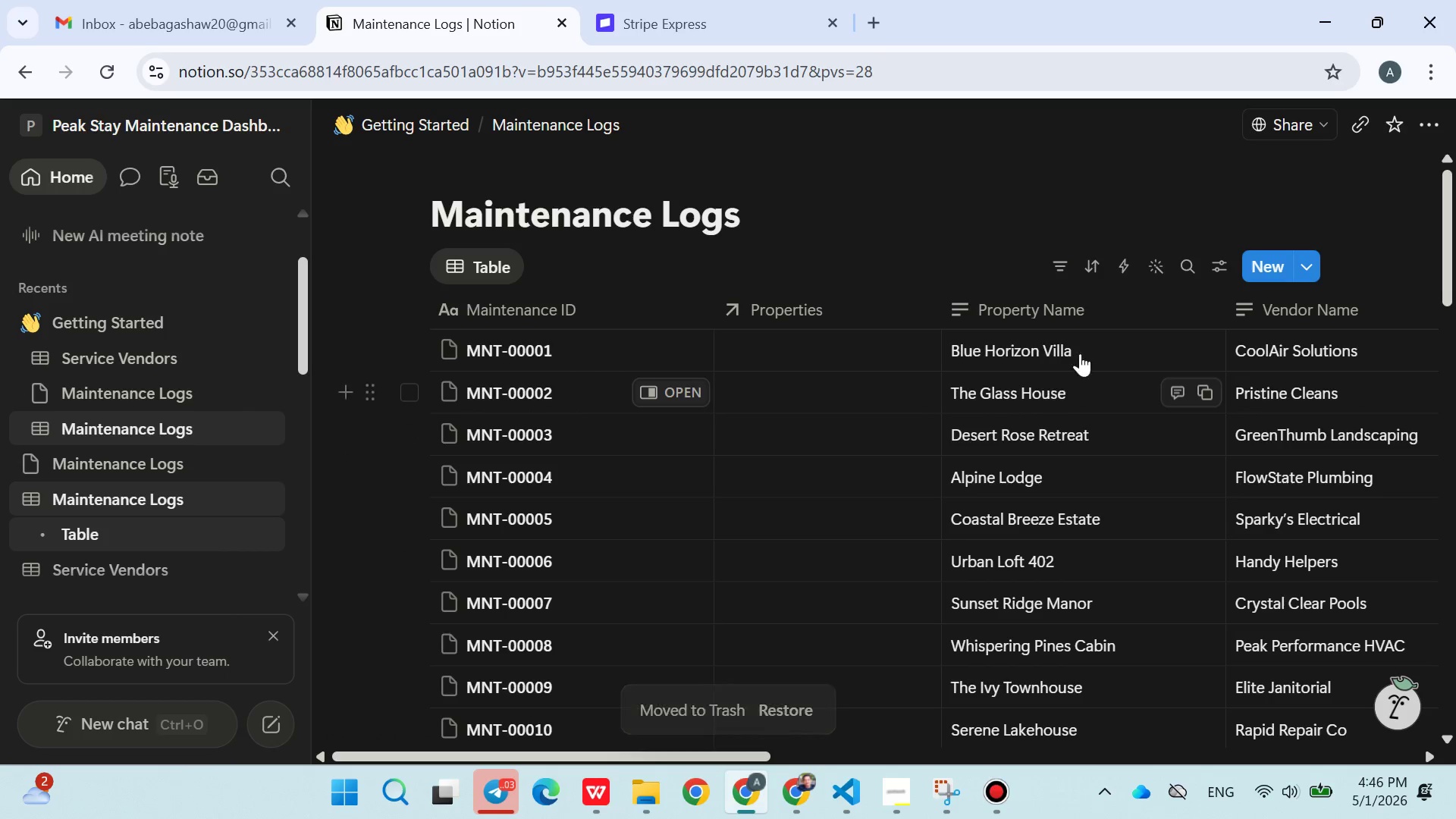 
left_click([245, 425])
 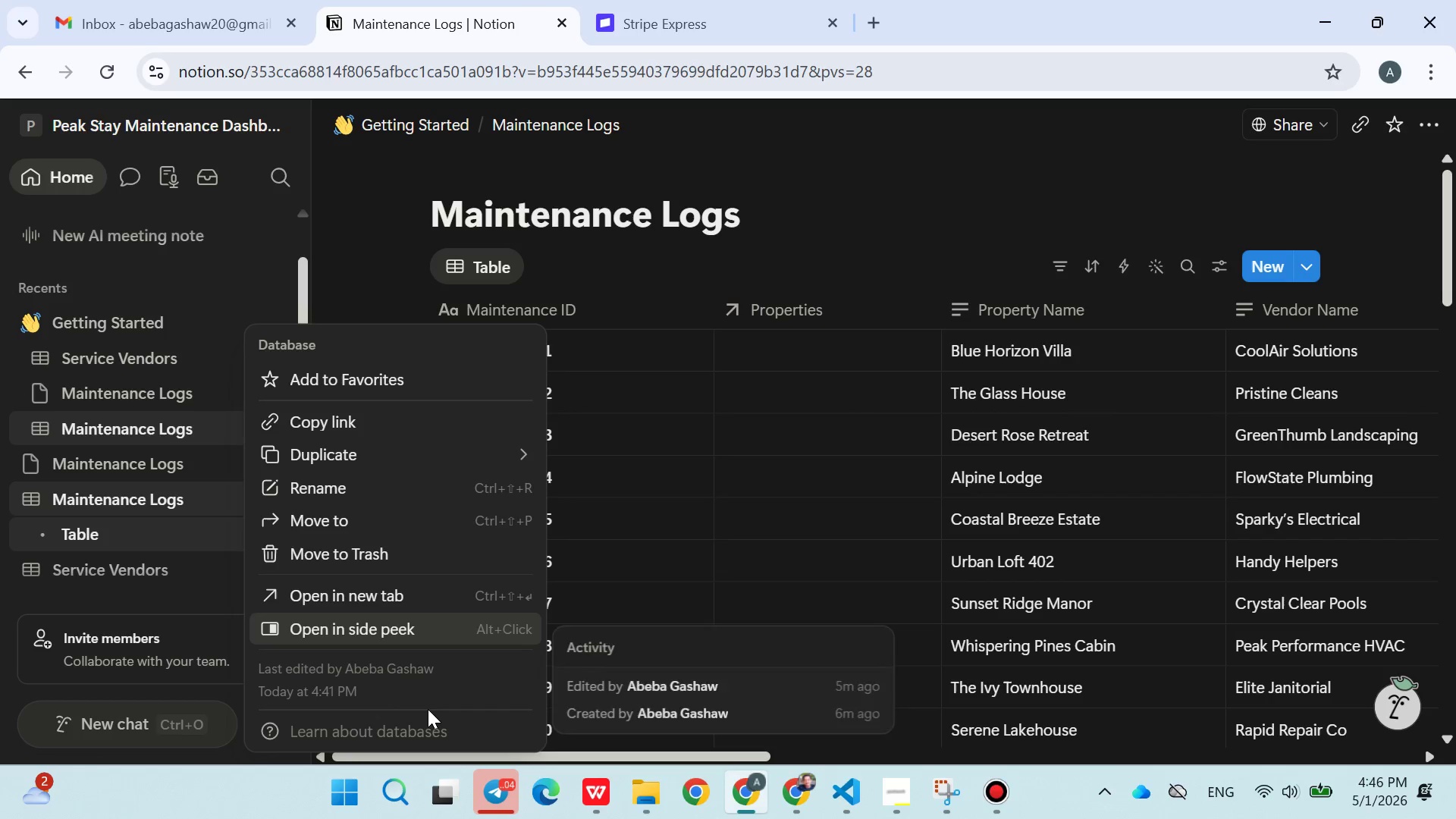 
wait(9.73)
 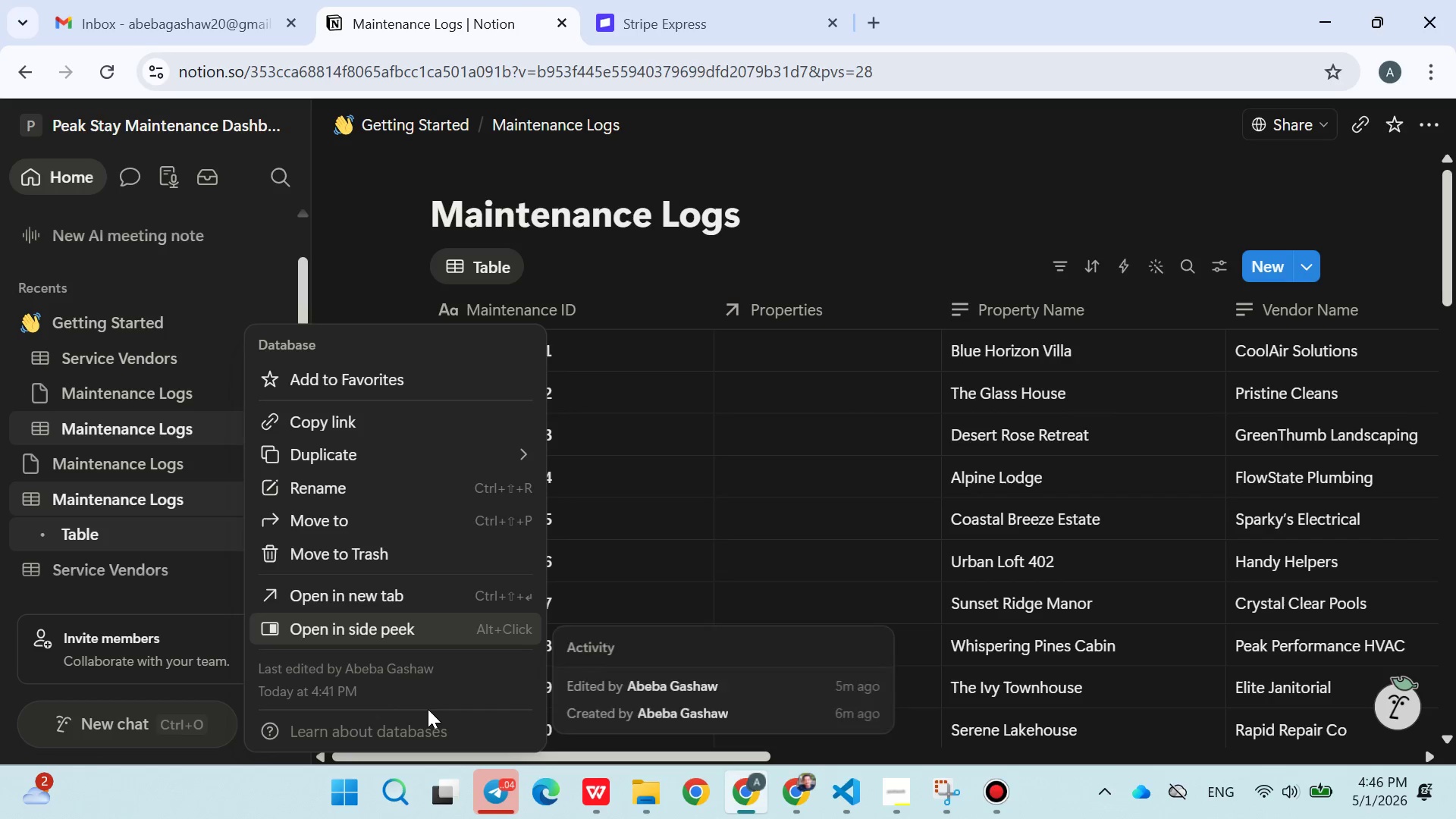 
left_click([88, 549])
 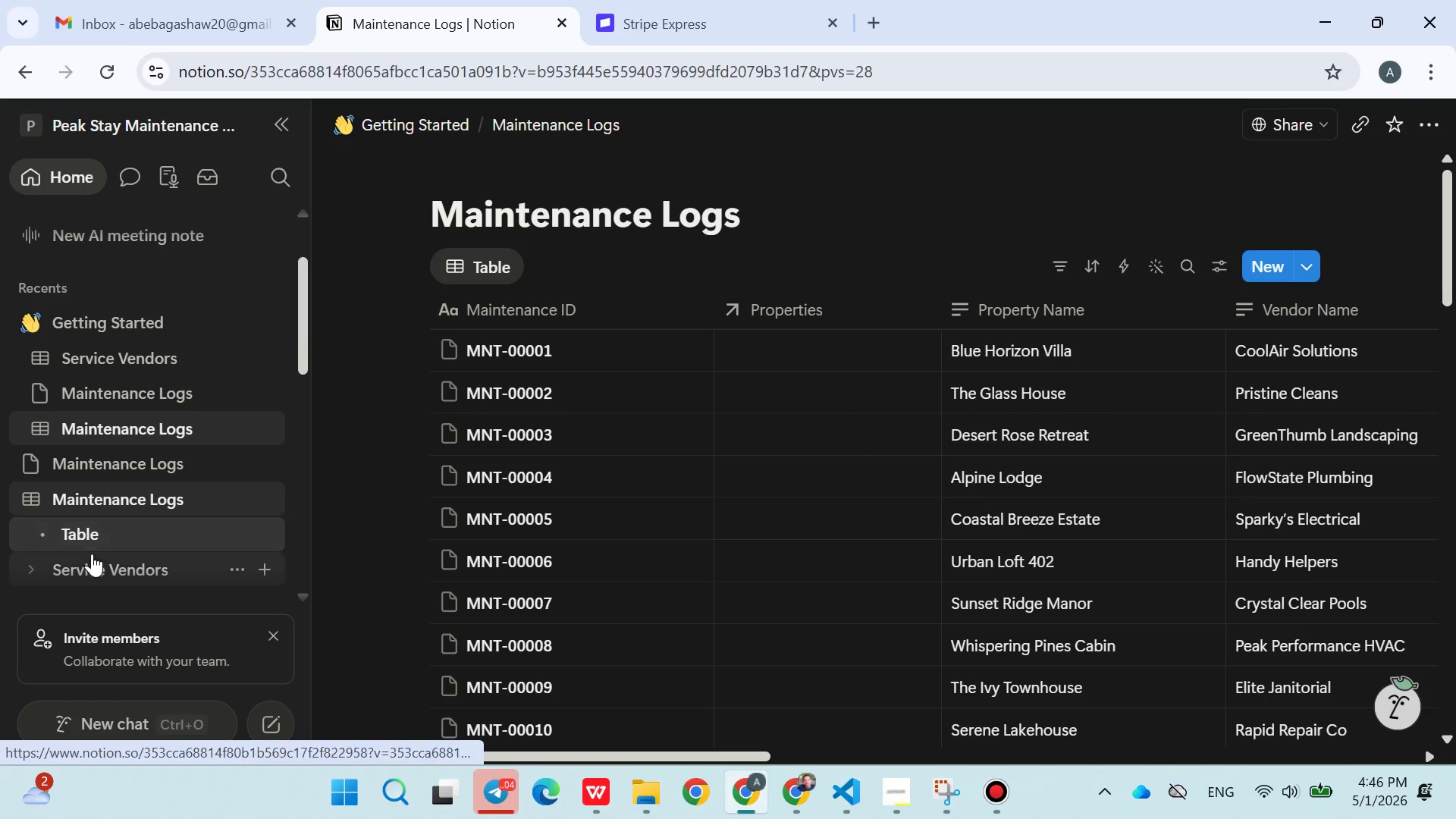 
left_click([92, 556])
 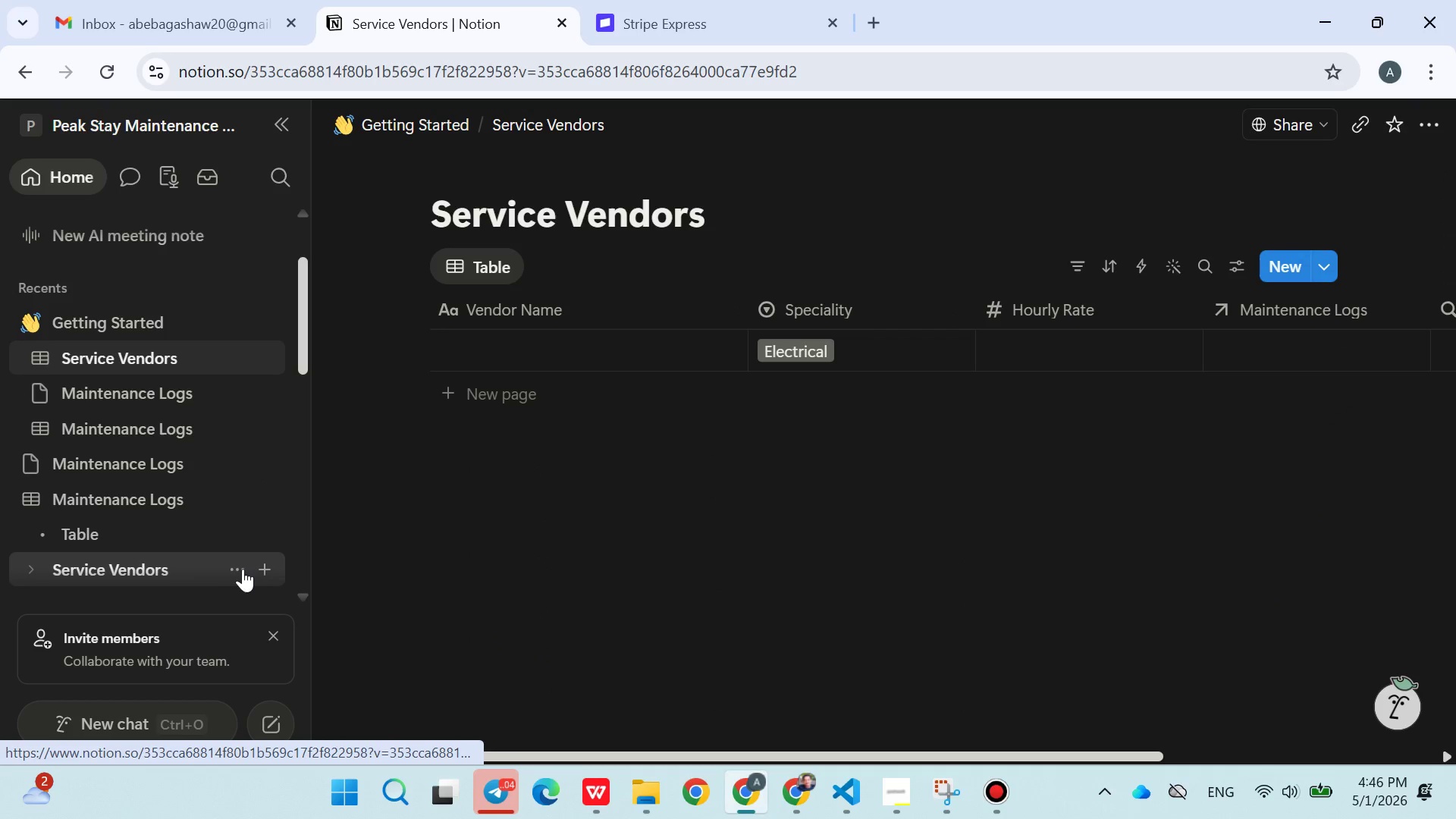 
left_click([252, 571])
 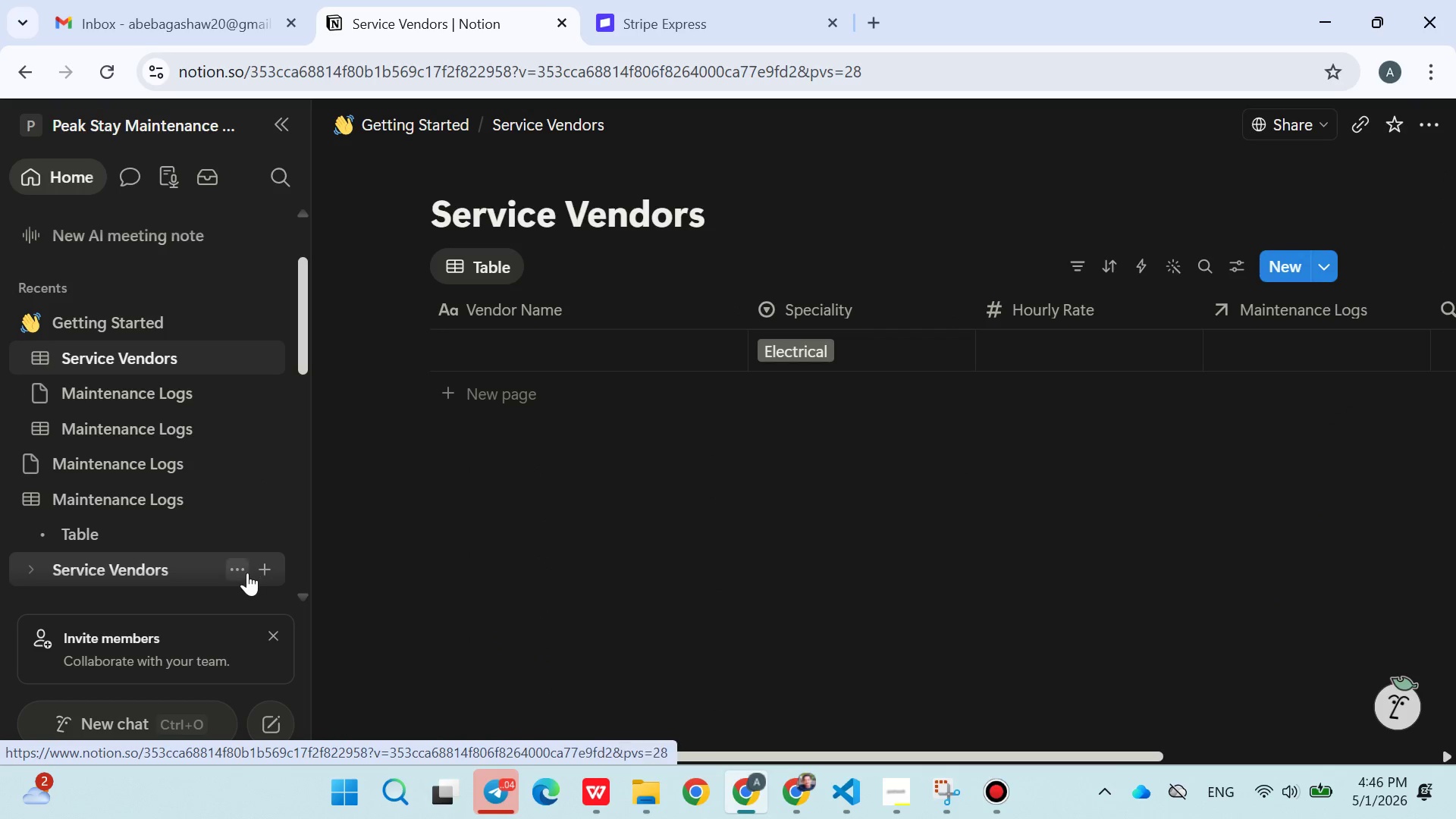 
left_click([247, 573])
 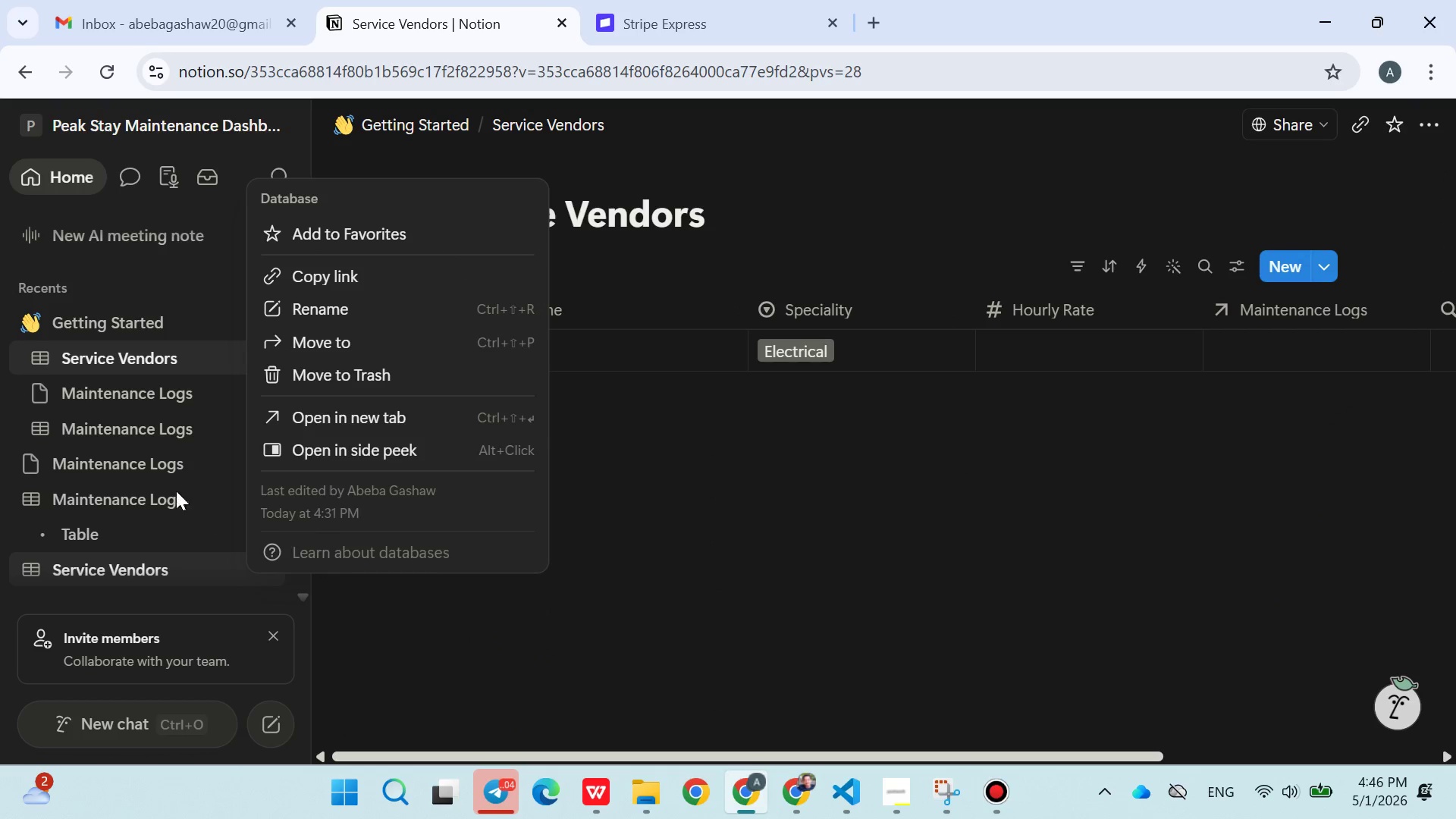 
left_click([114, 497])
 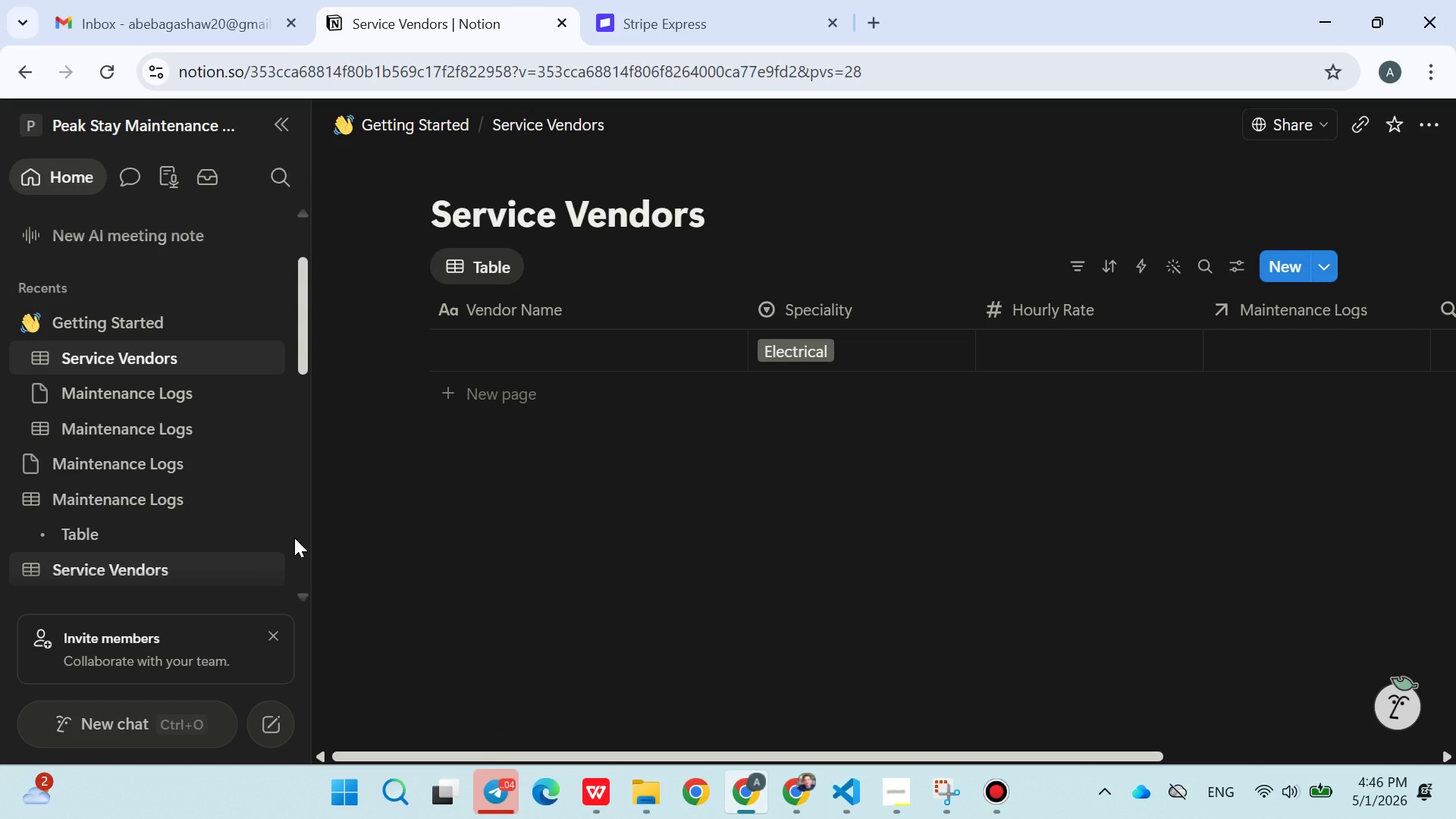 
wait(15.39)
 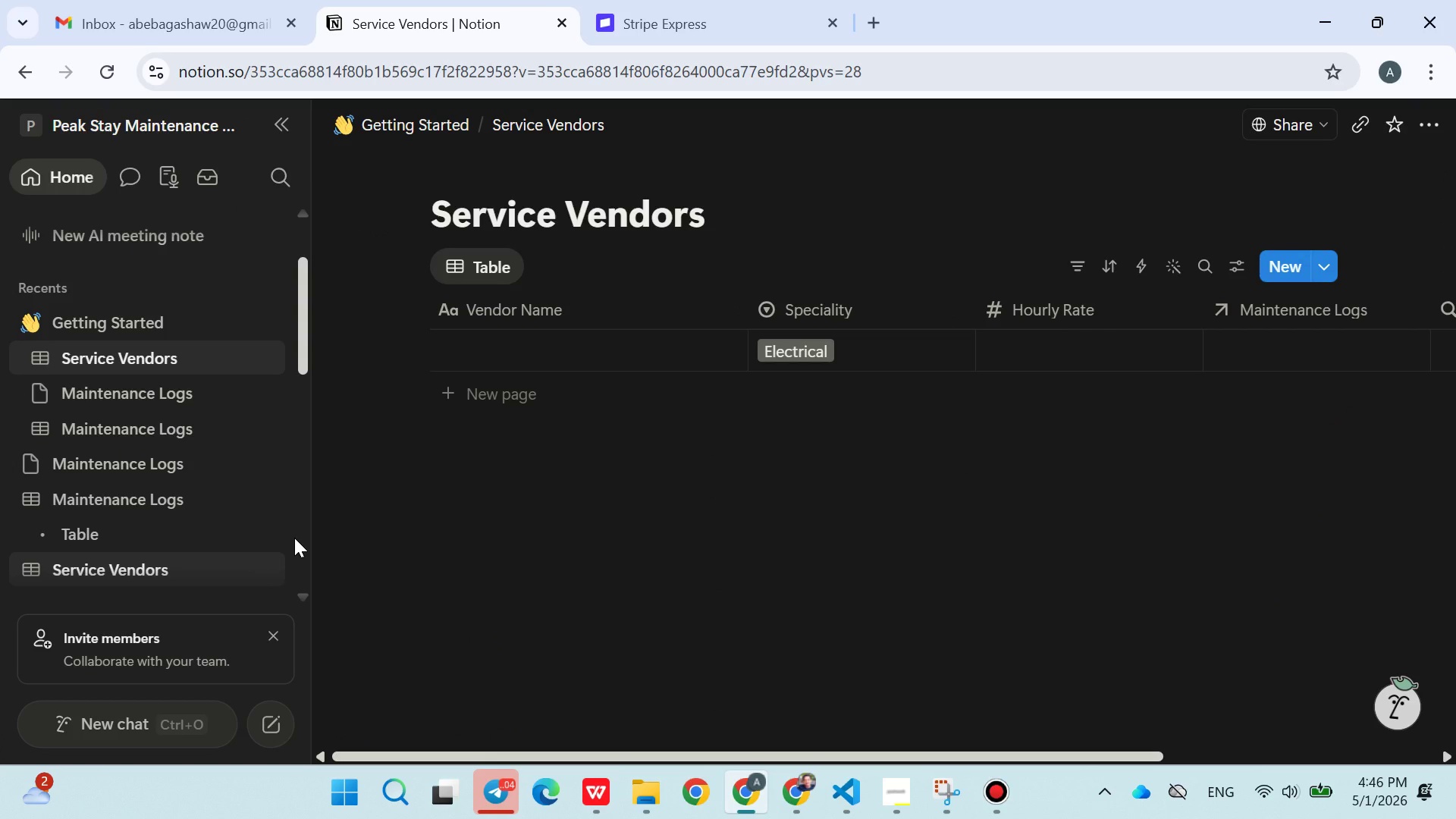 
left_click([239, 496])
 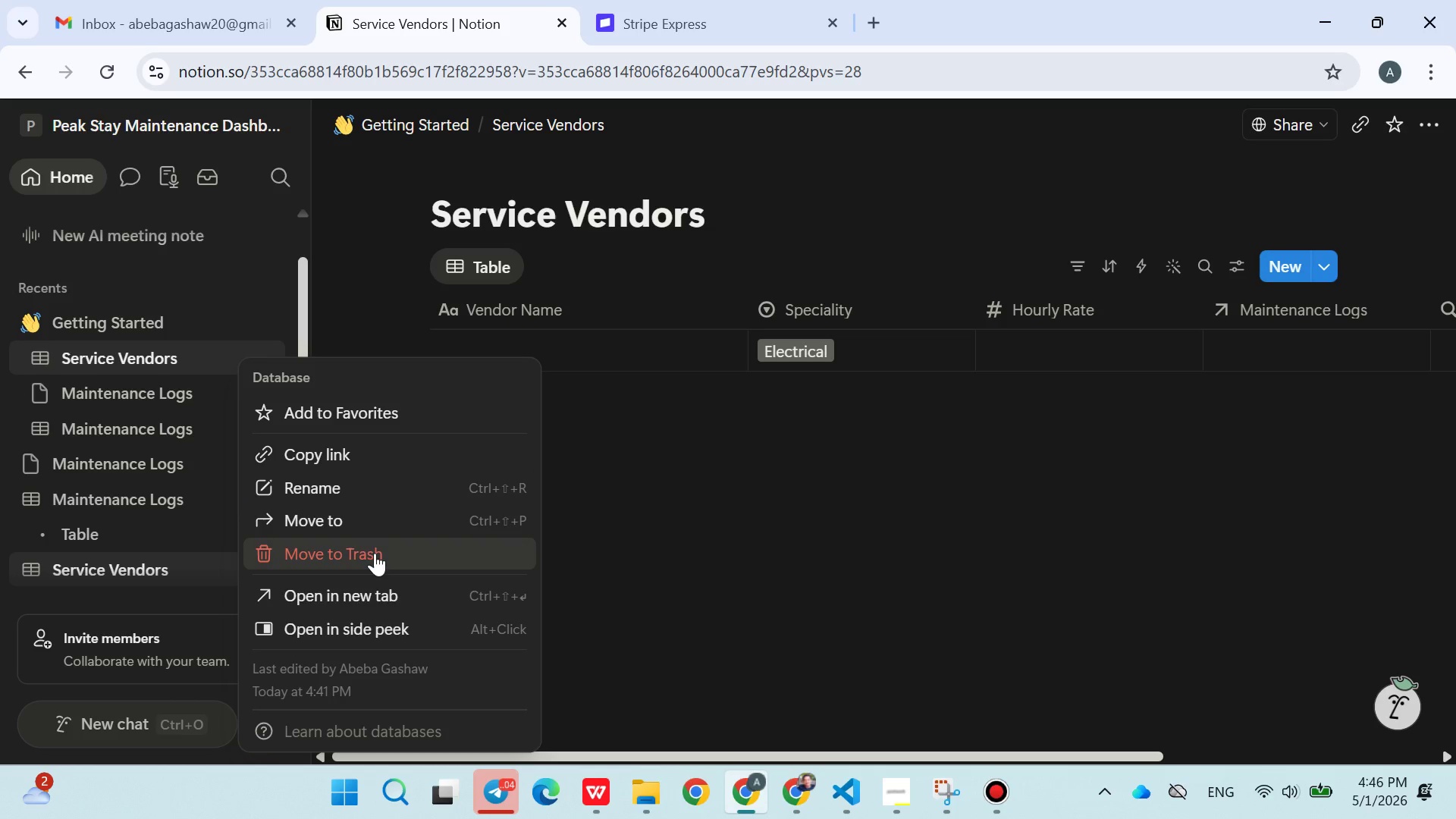 
left_click([171, 491])
 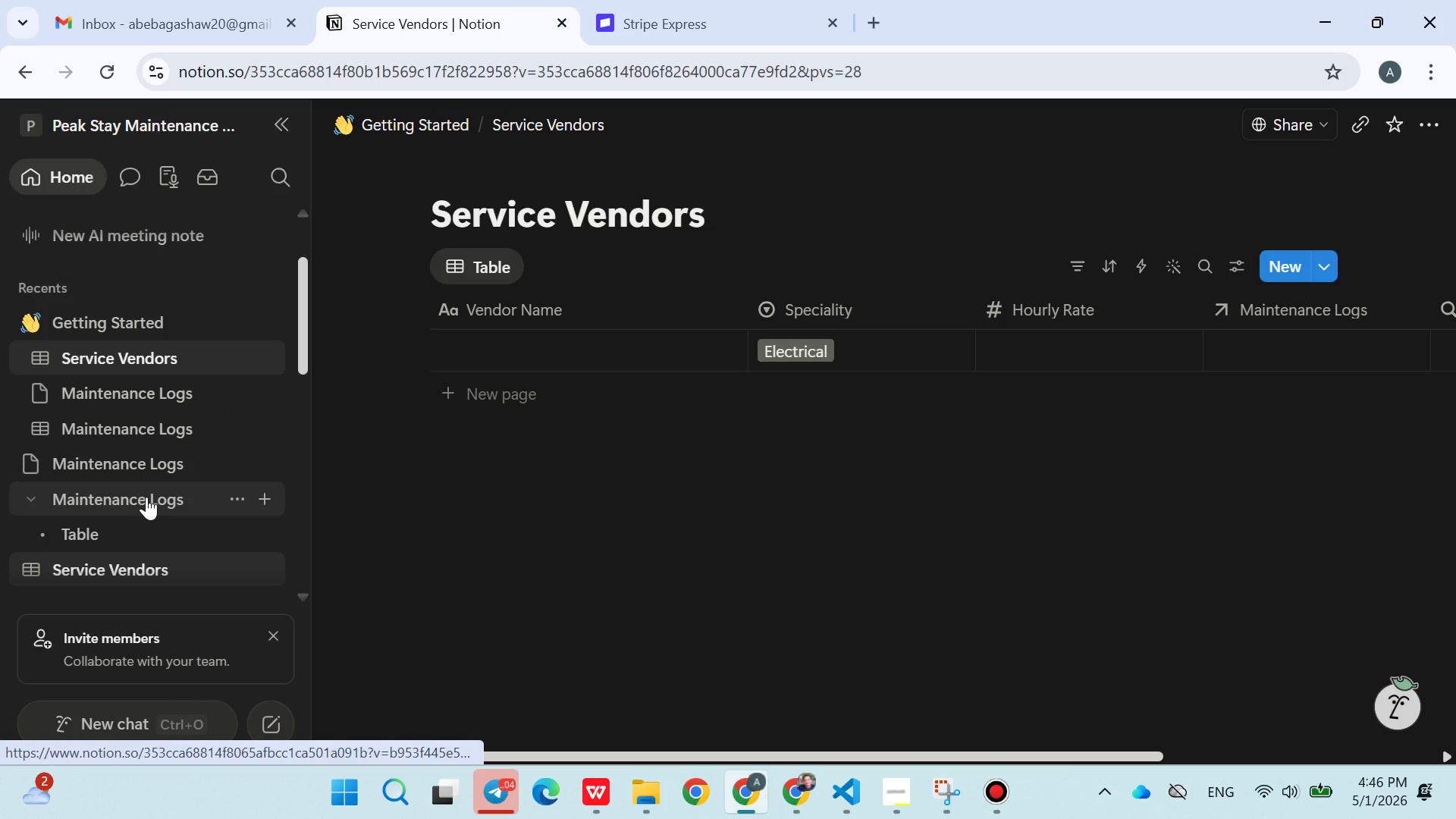 
right_click([146, 497])
 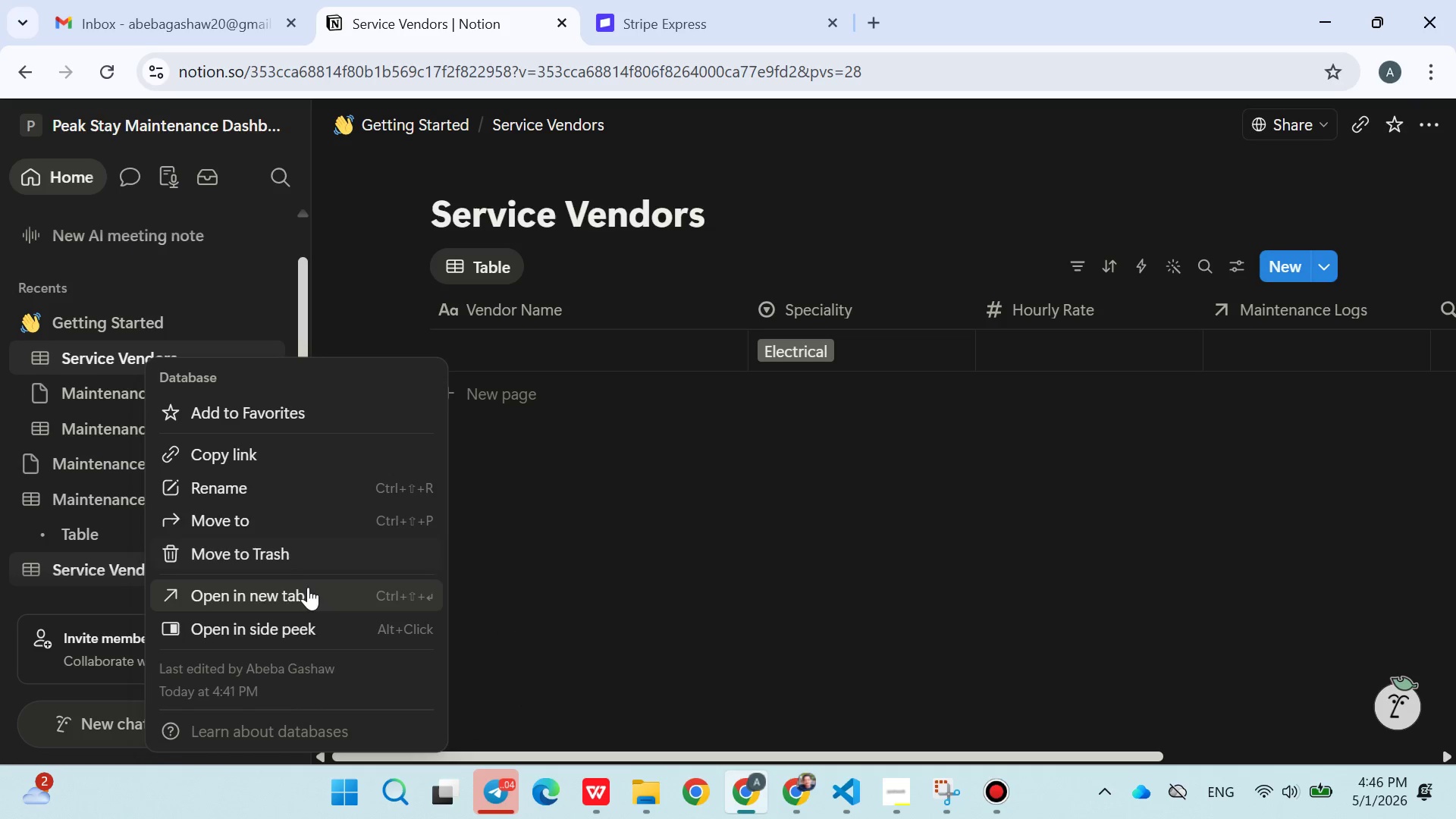 
wait(7.3)
 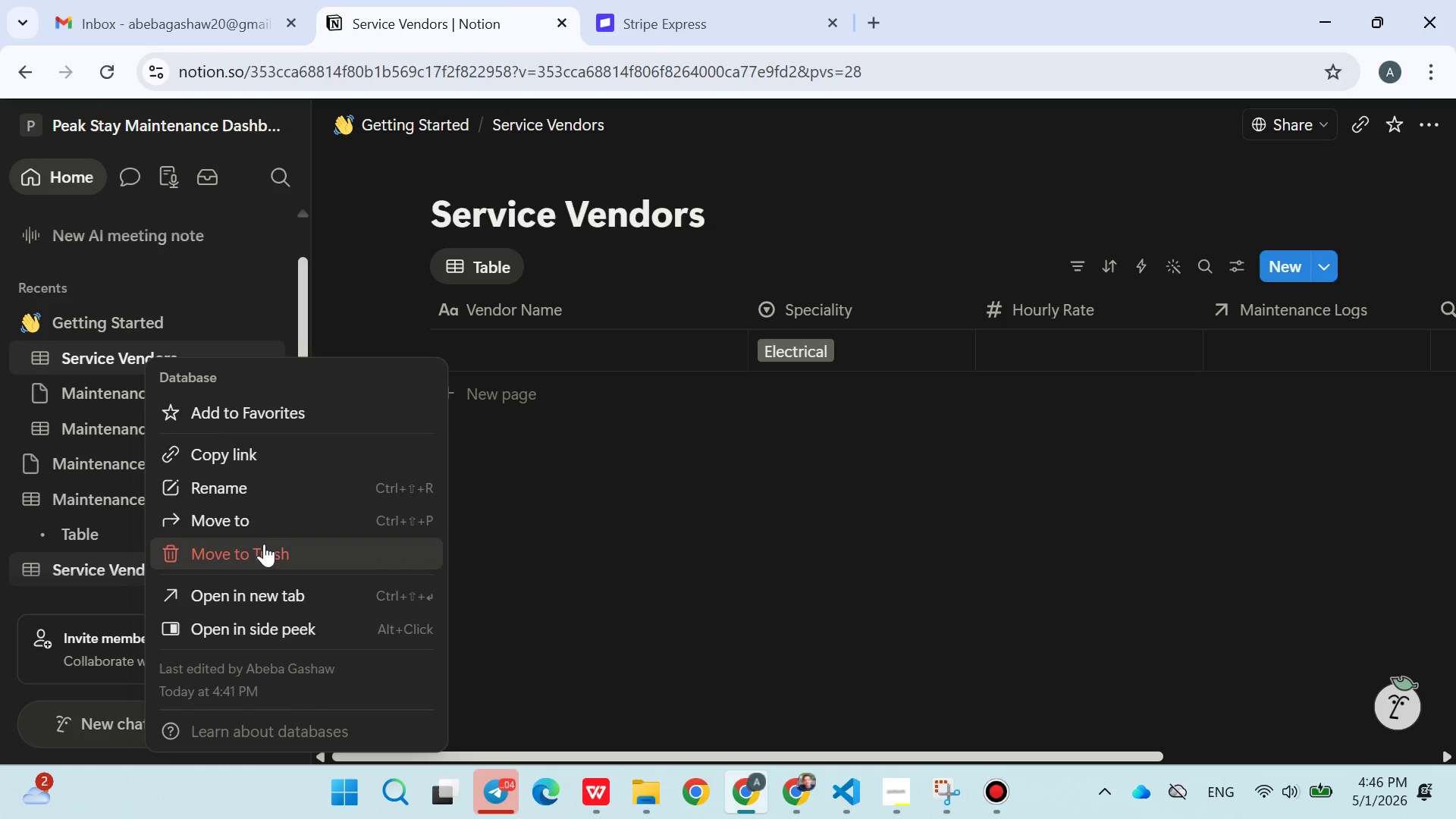 
left_click([590, 662])
 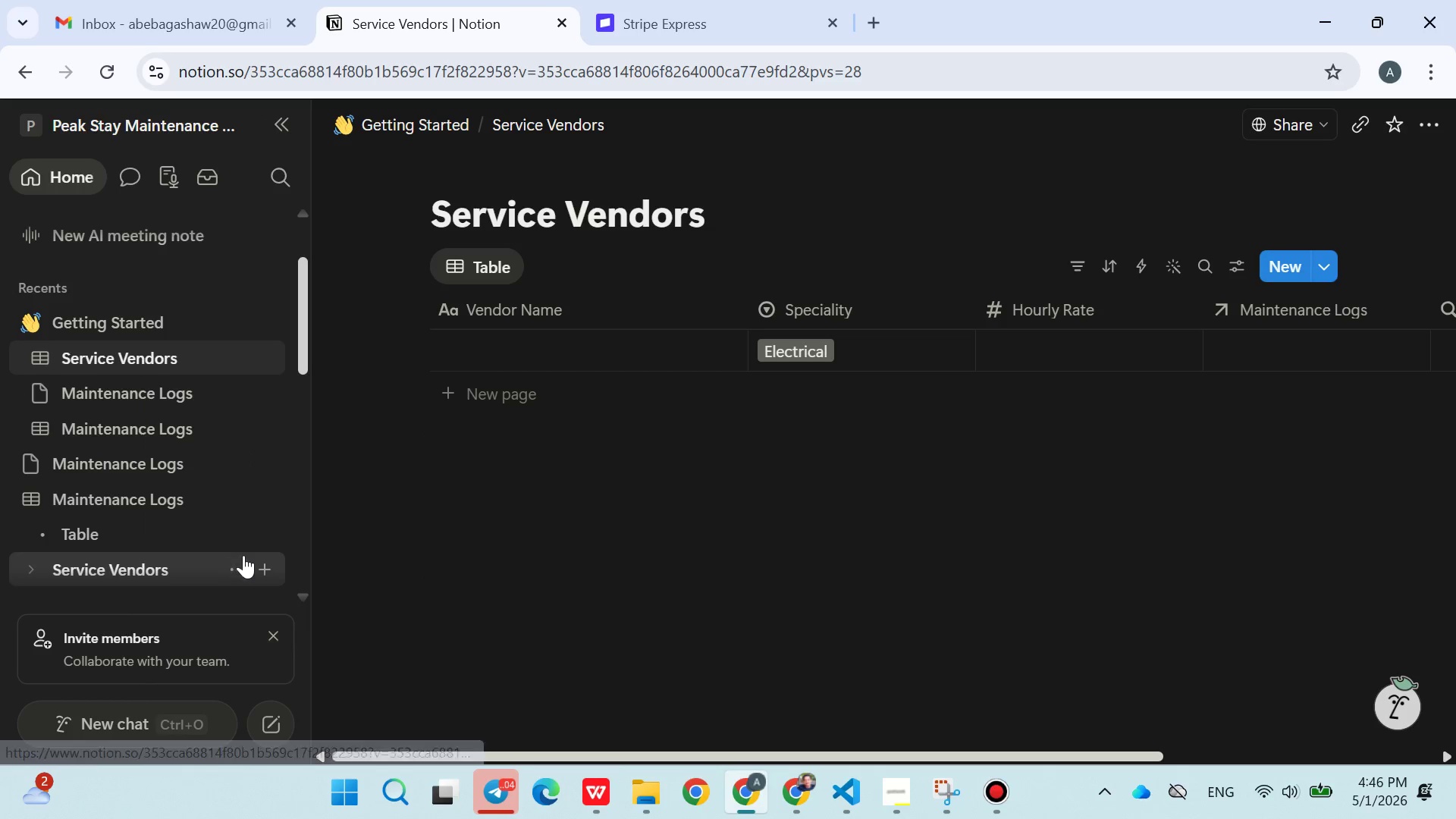 
left_click([275, 626])
 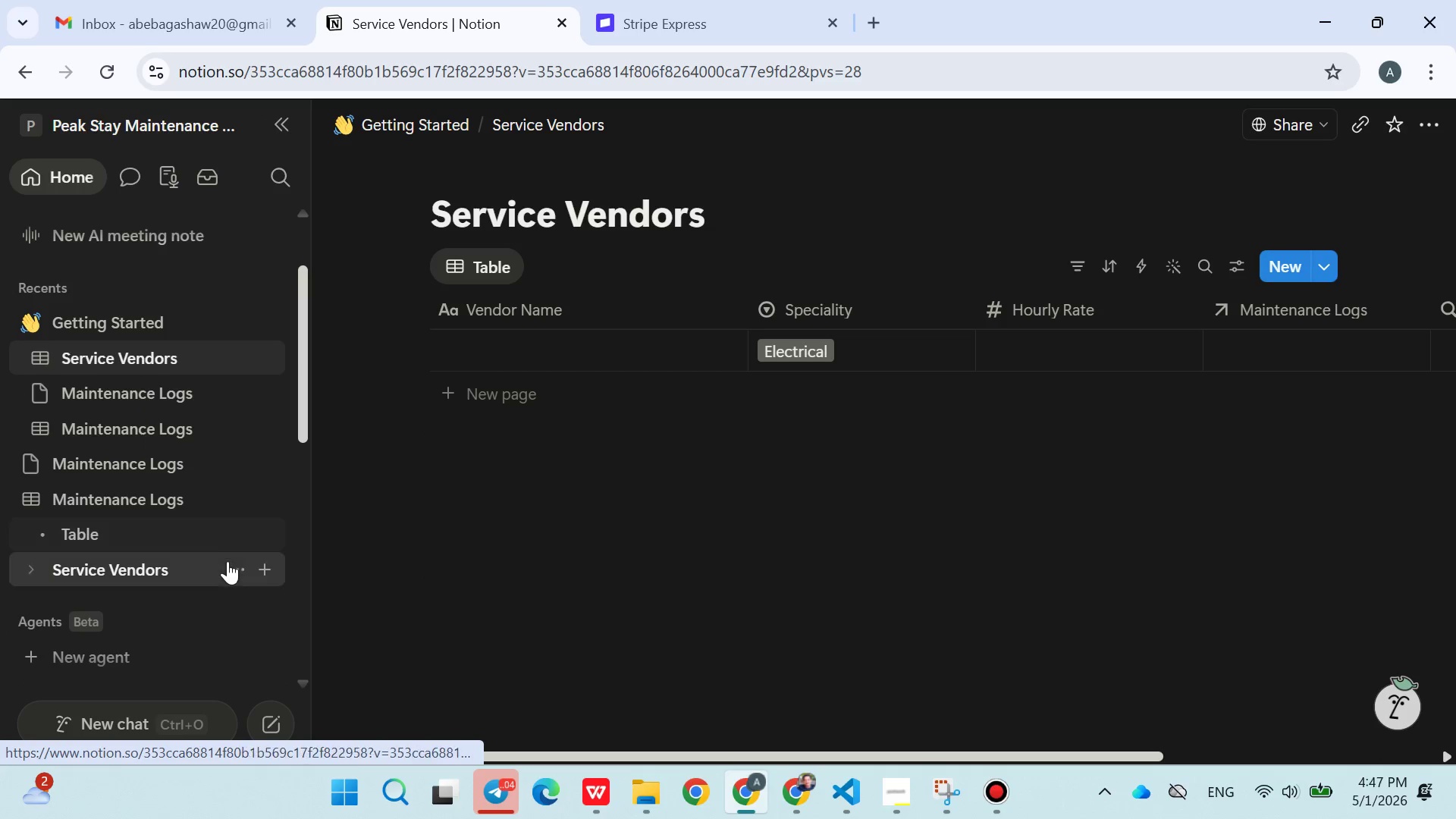 
left_click([237, 568])
 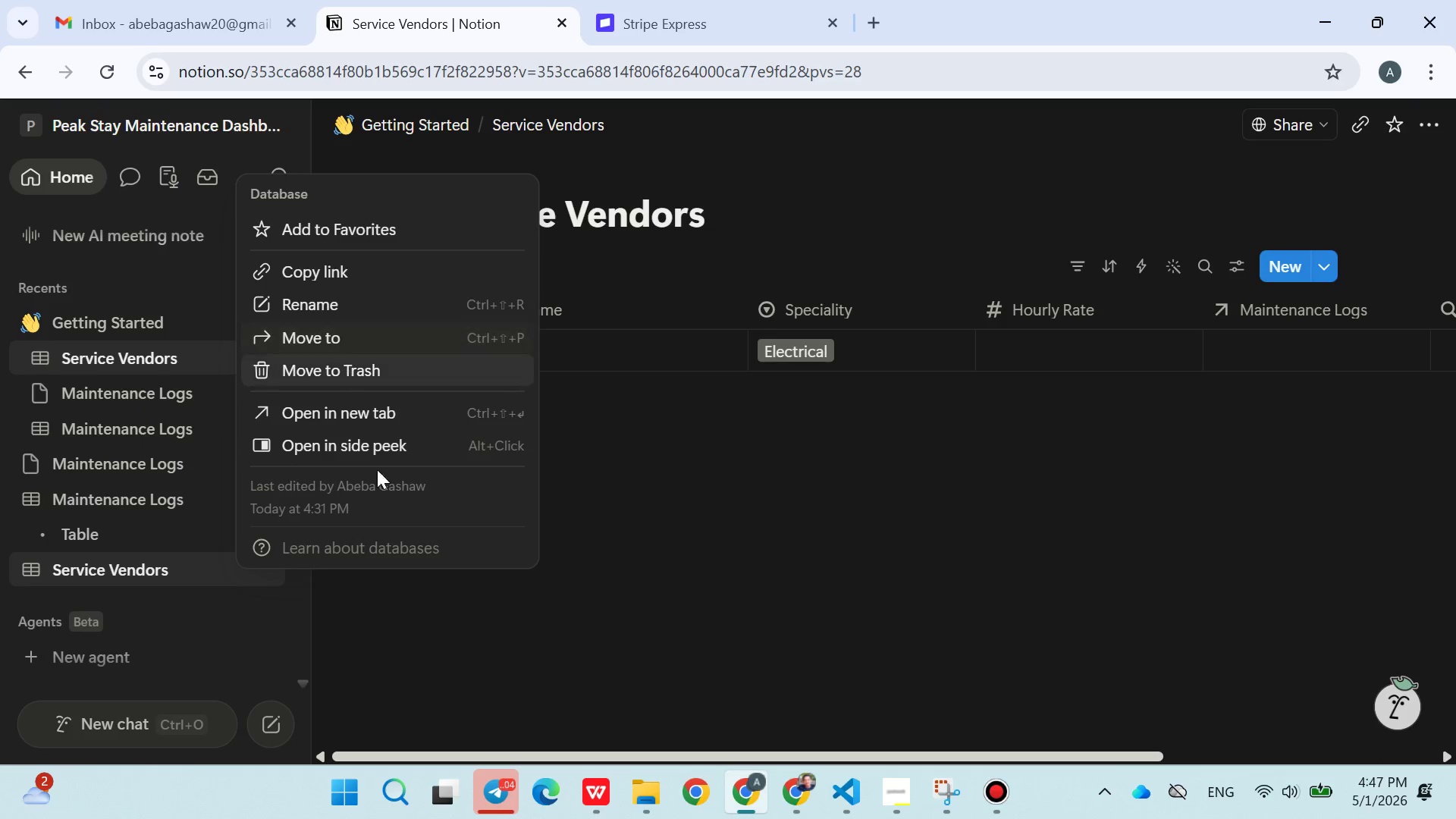 
left_click([439, 604])
 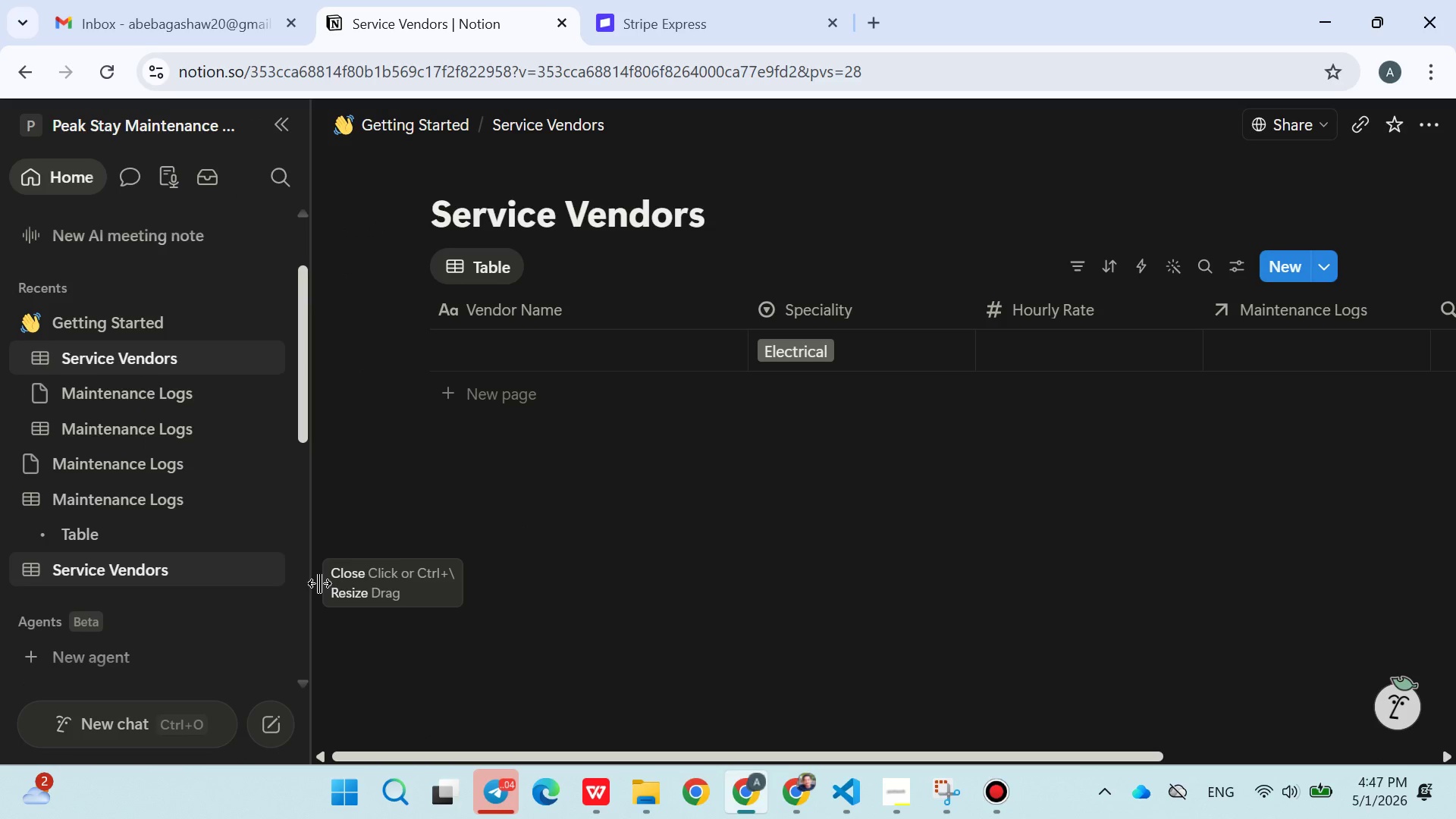 
mouse_move([241, 484])
 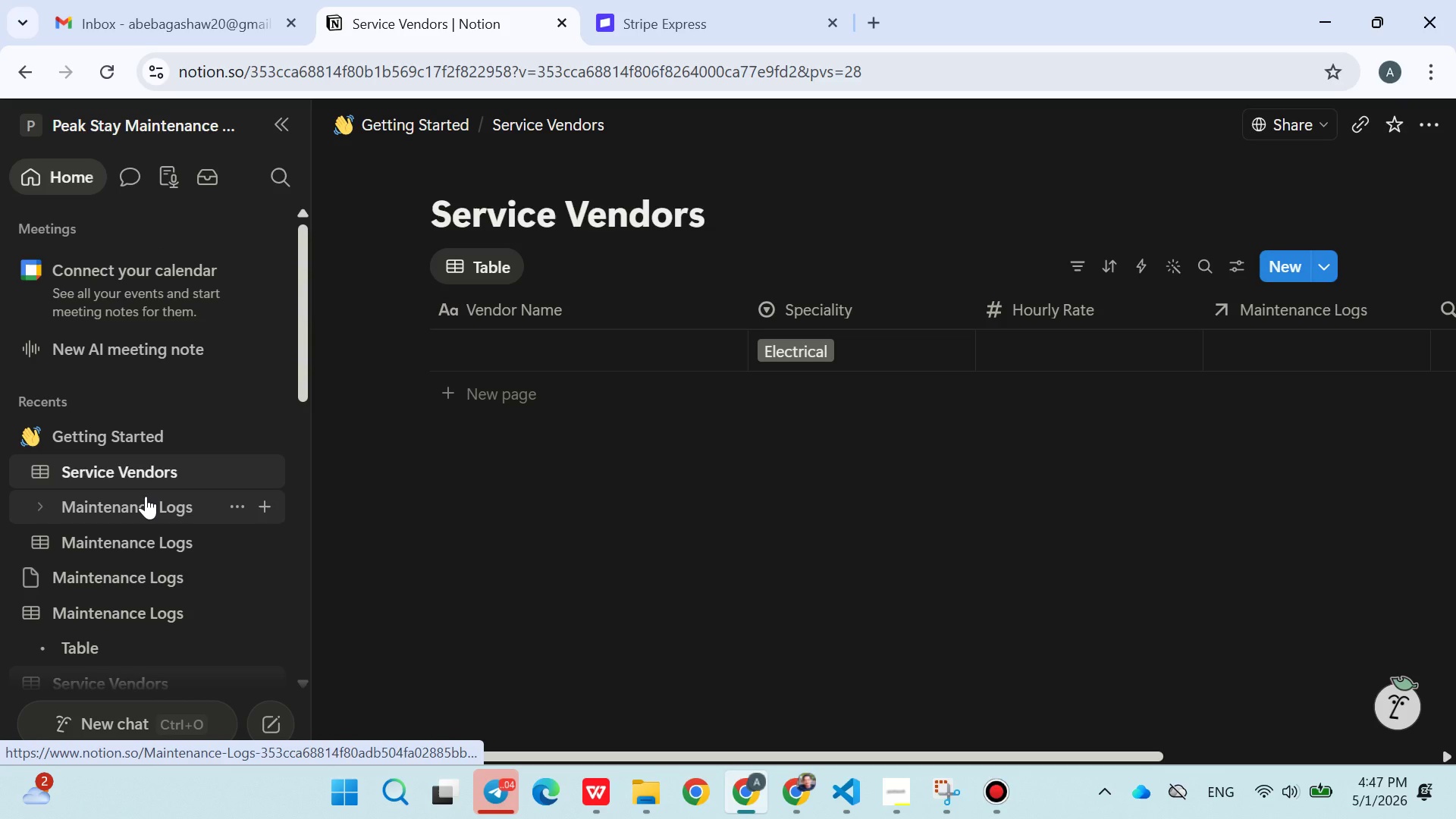 
left_click([146, 496])
 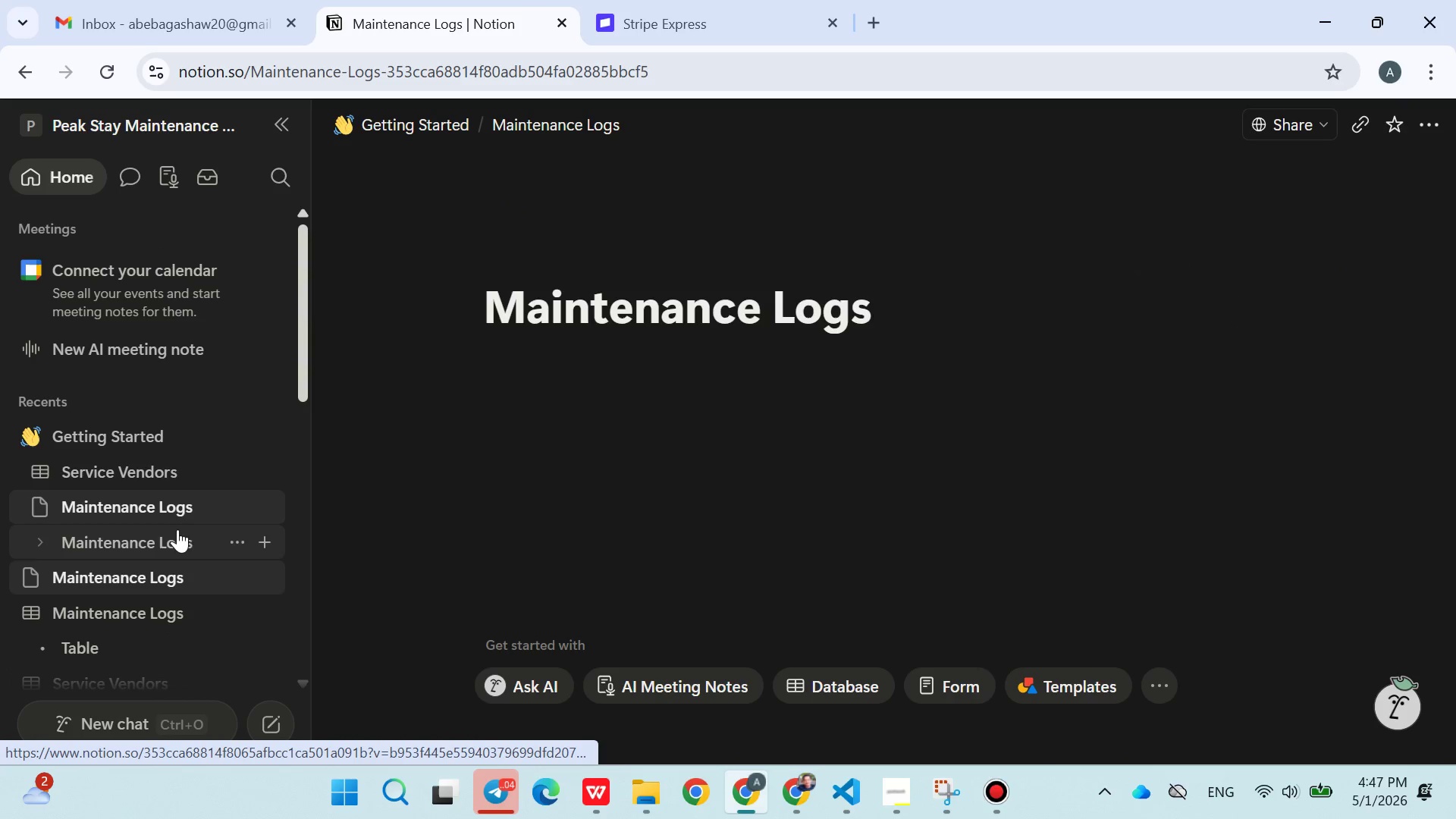 
left_click([165, 535])
 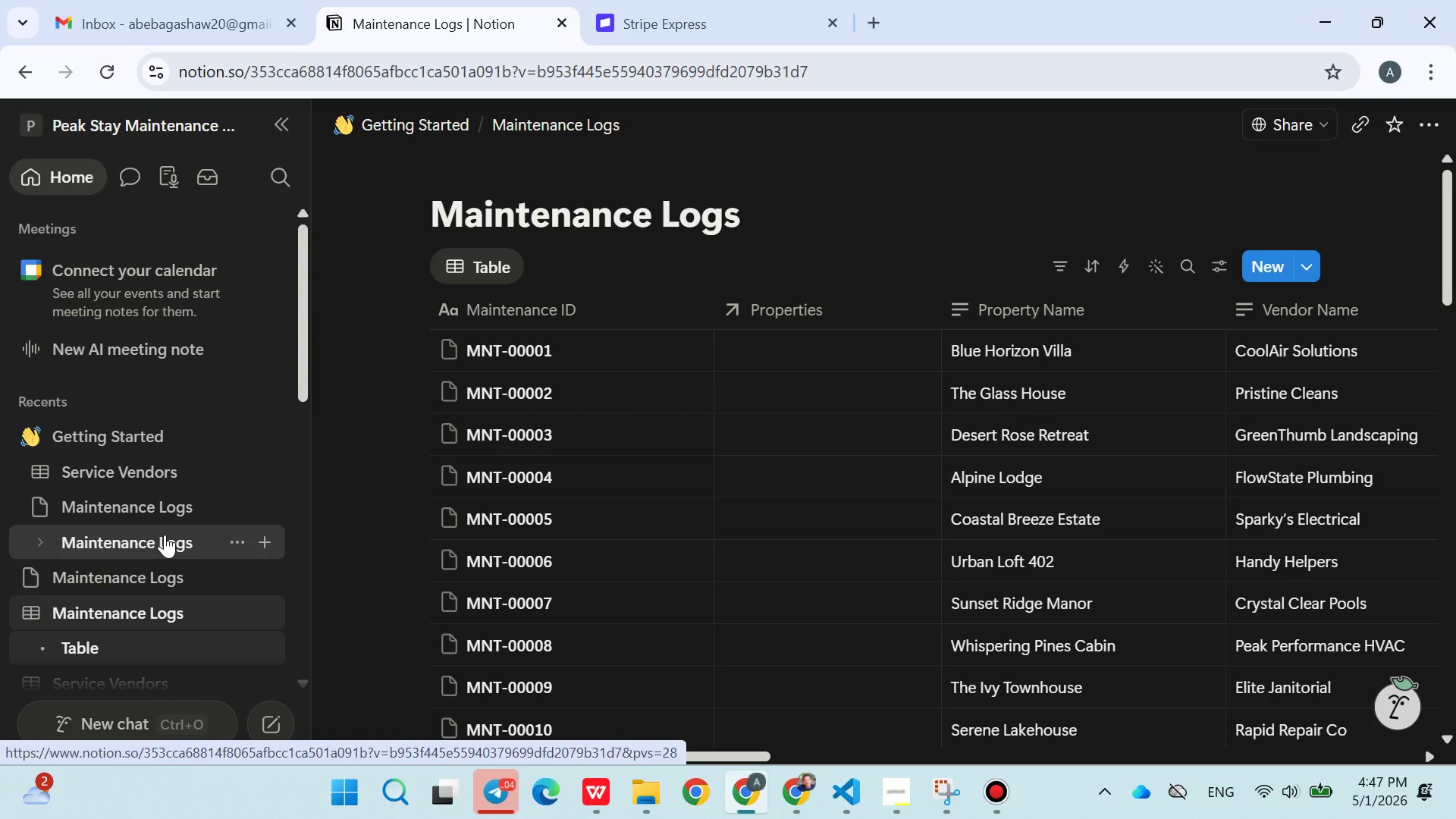 
left_click_drag(start_coordinate=[165, 535], to_coordinate=[122, 353])
 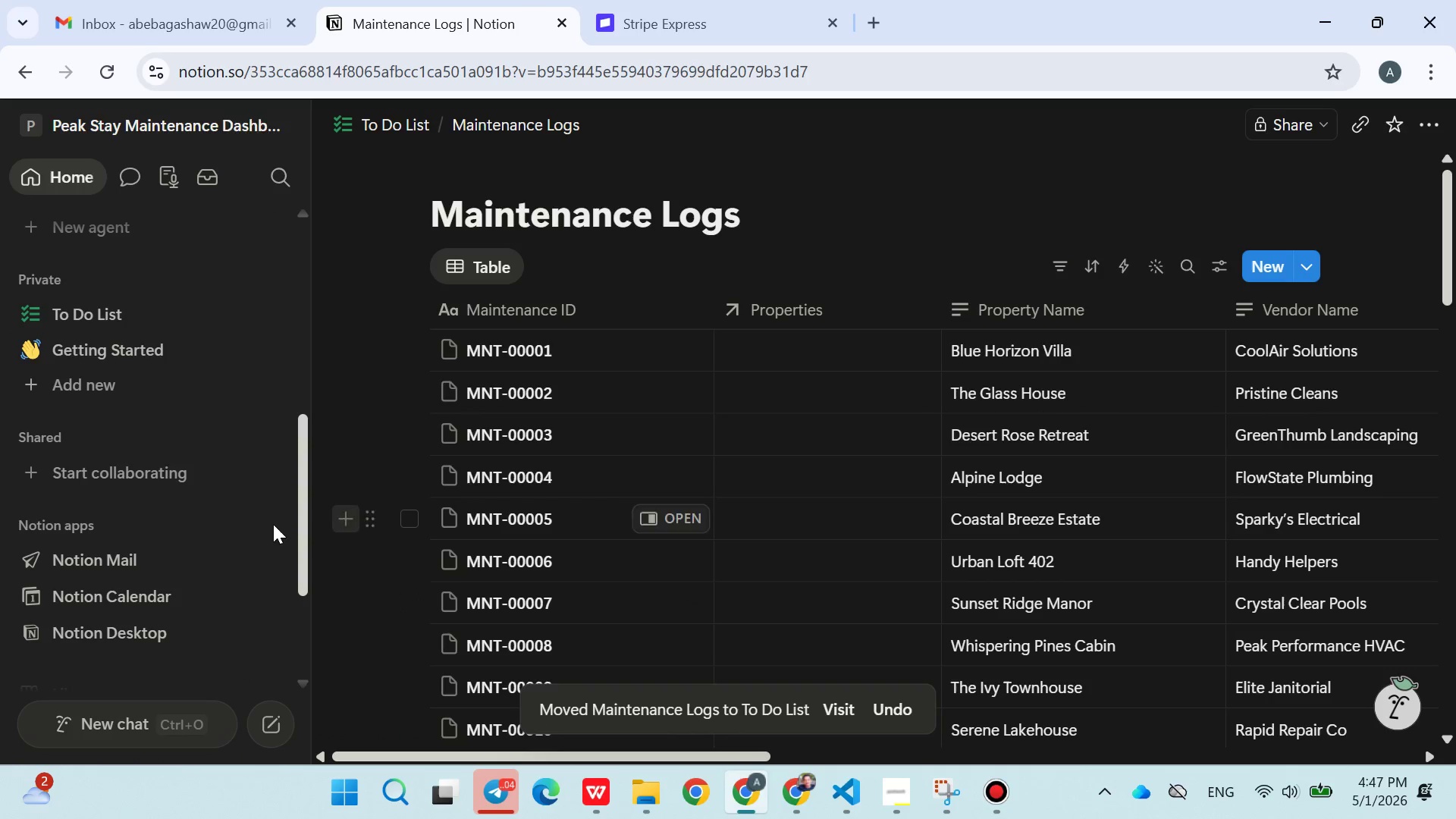 
wait(6.06)
 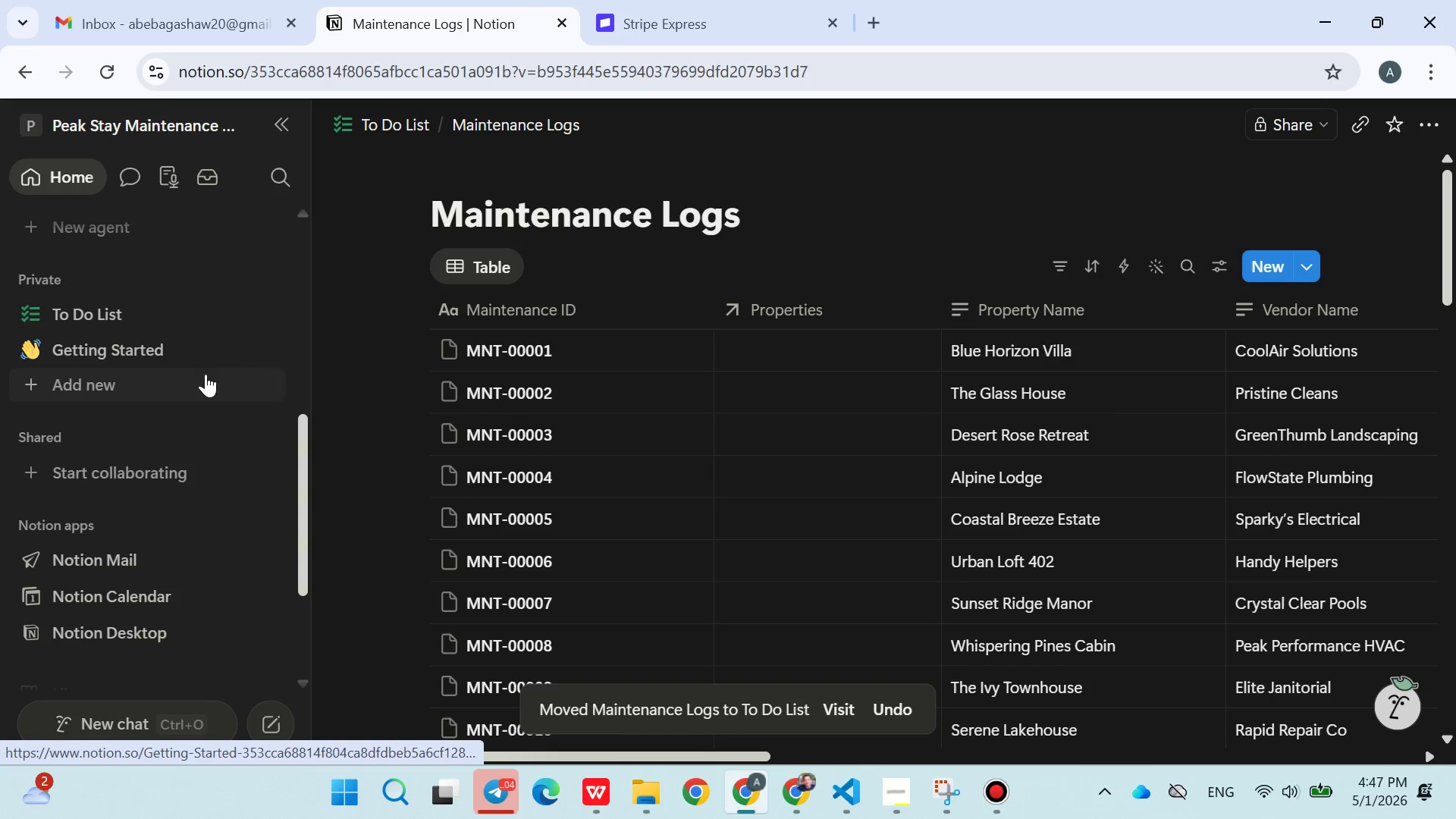 
left_click([119, 322])
 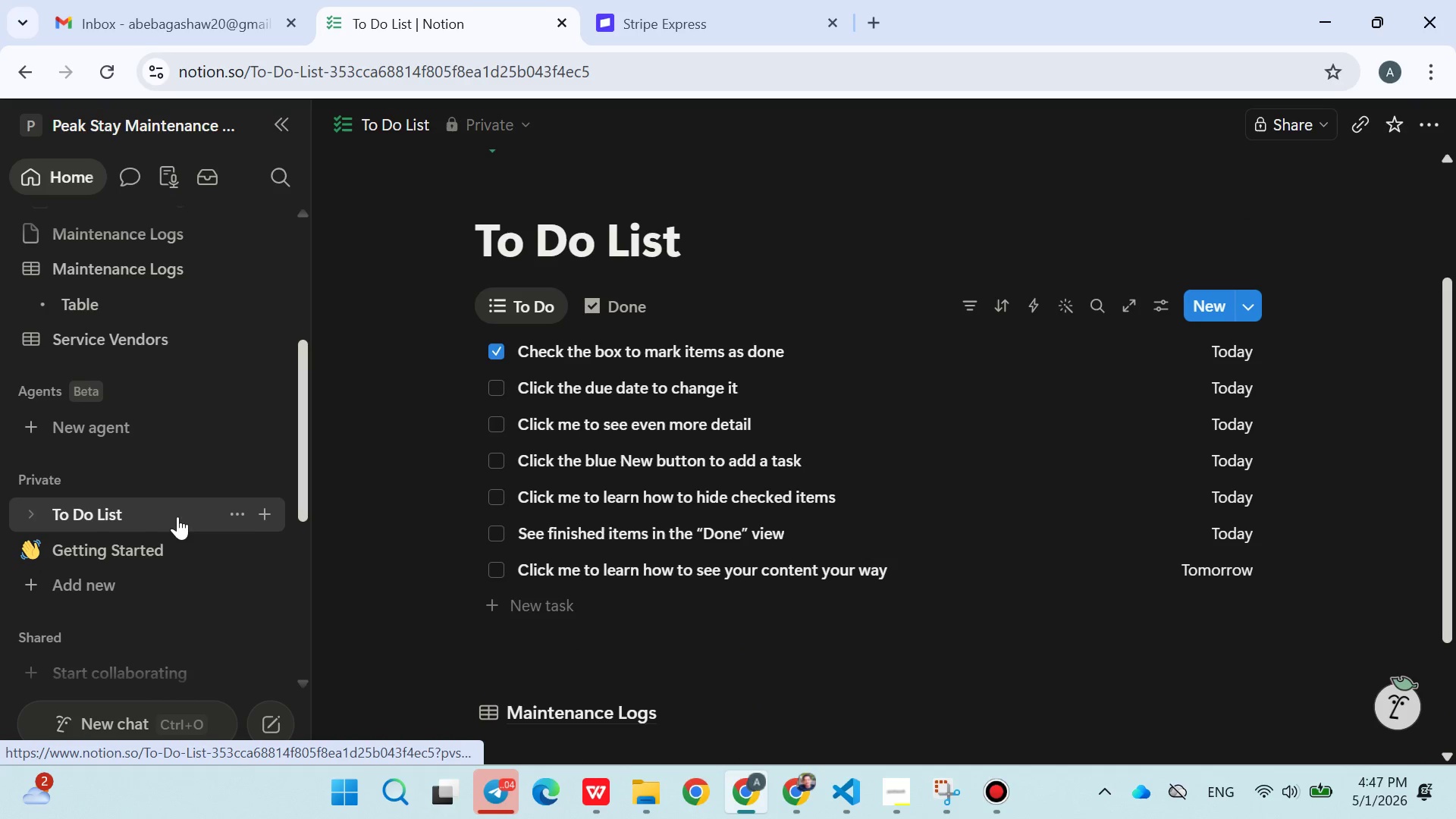 
wait(7.85)
 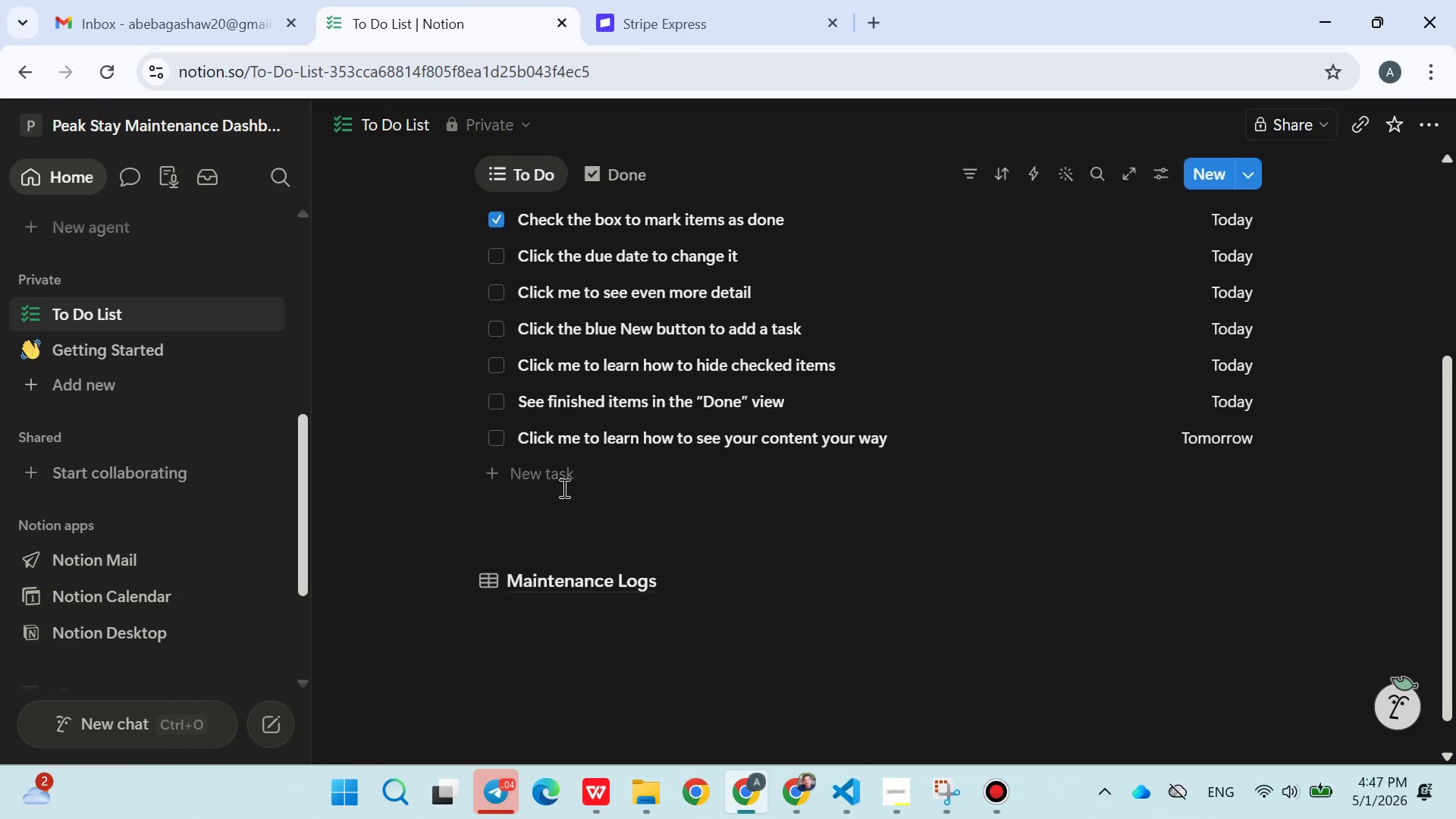 
mouse_move([163, 526])
 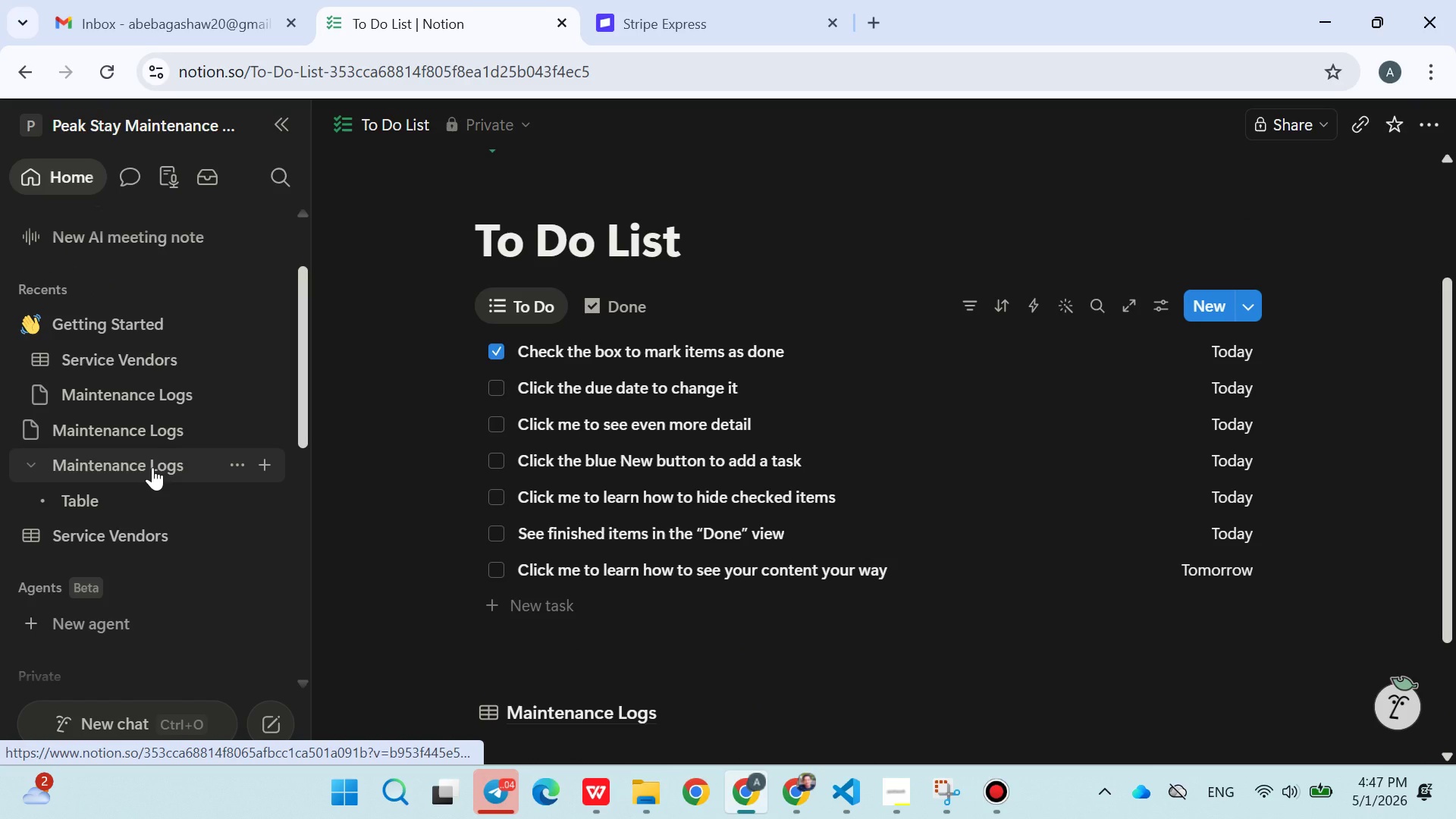 
left_click([152, 467])
 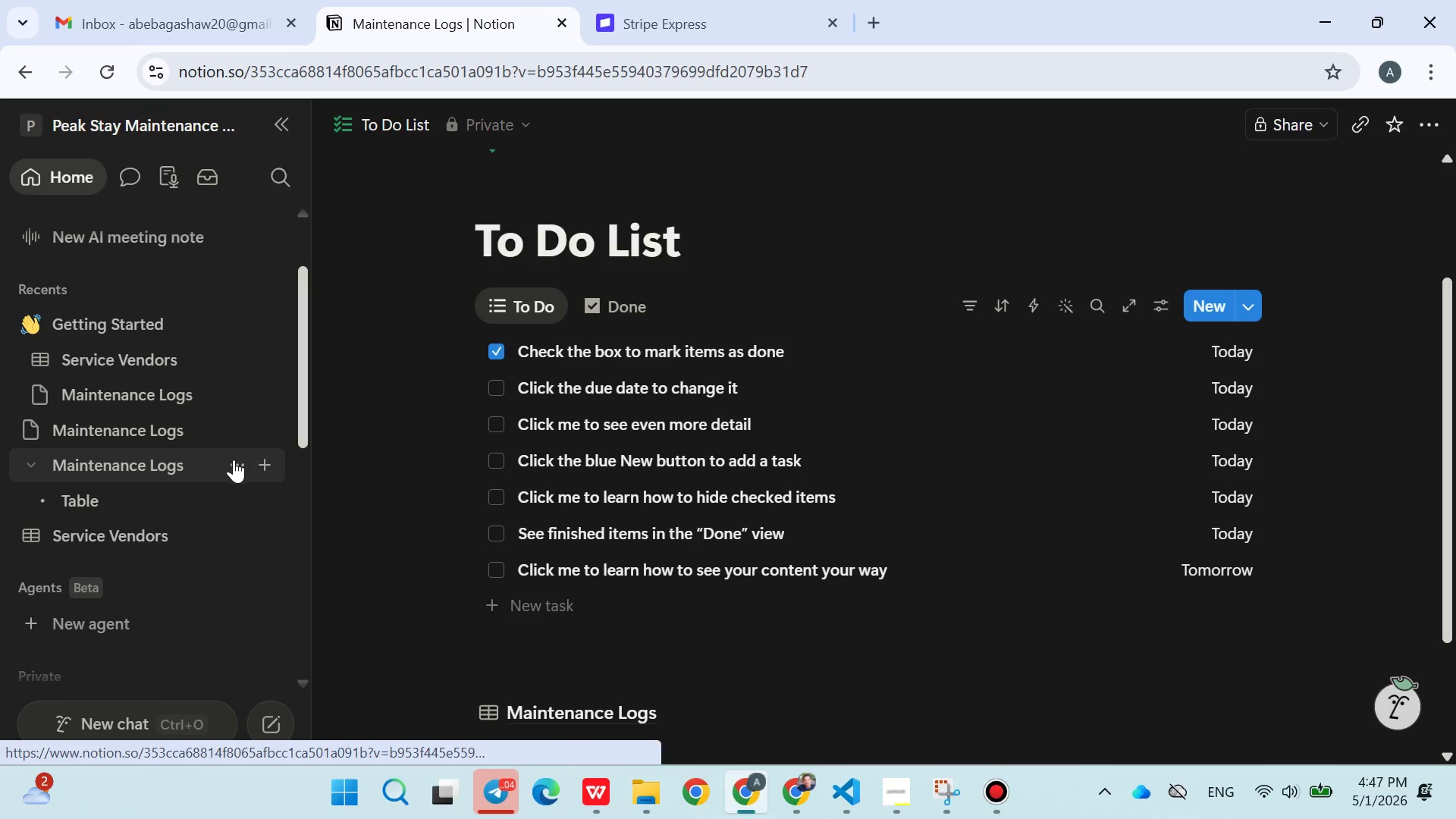 
left_click([235, 461])
 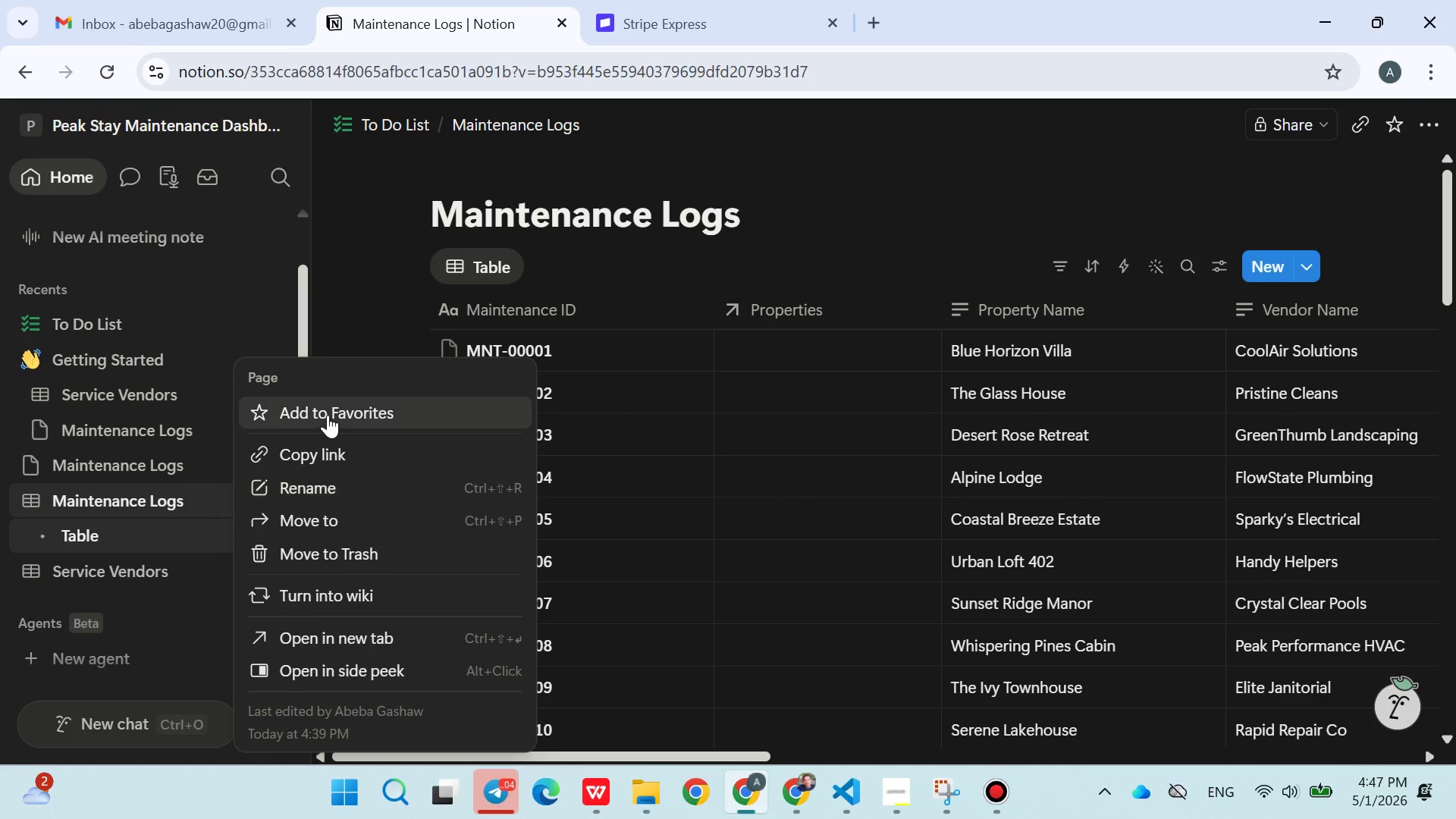 
left_click([663, 227])
 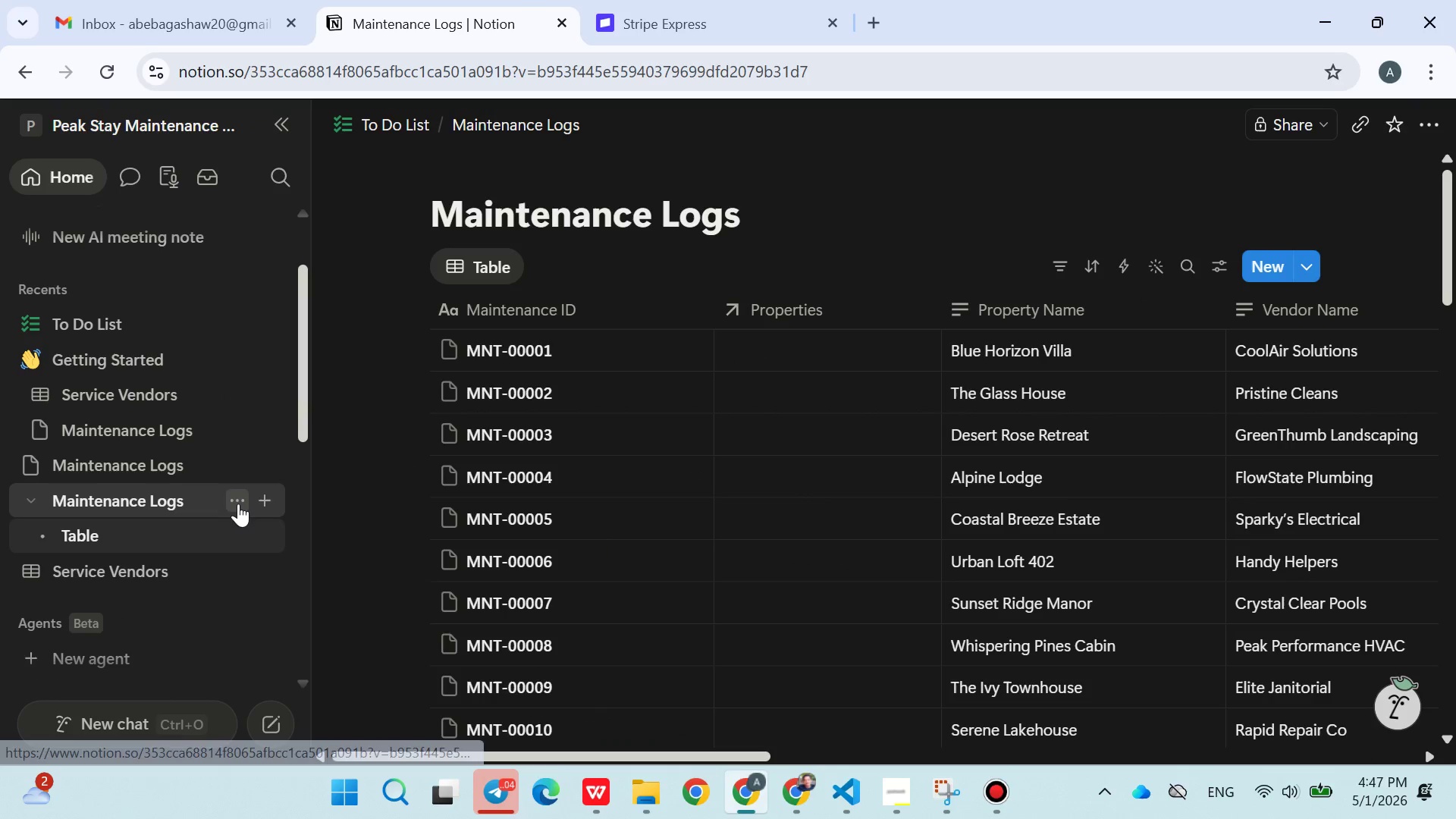 
left_click([238, 504])
 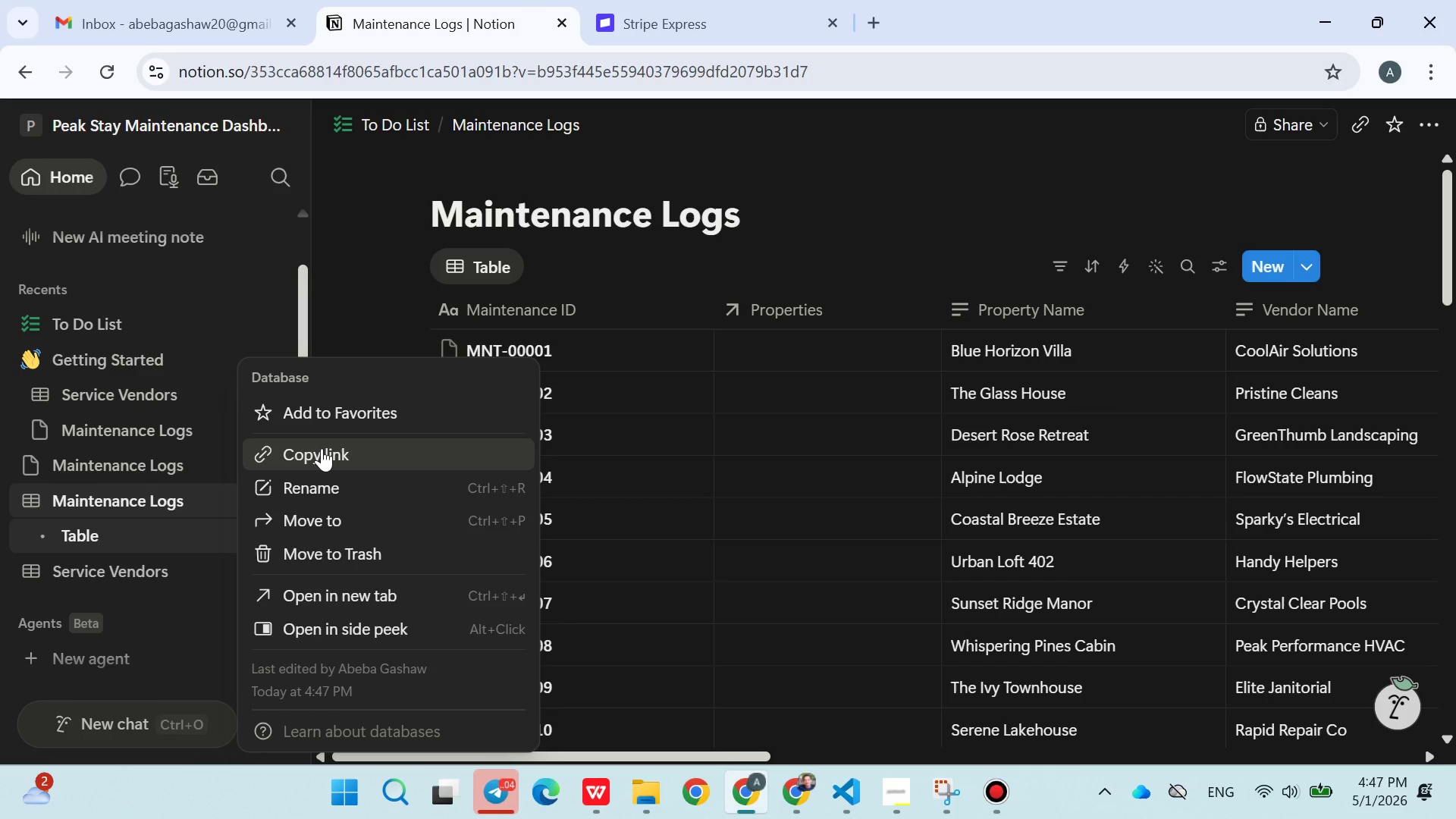 
wait(8.97)
 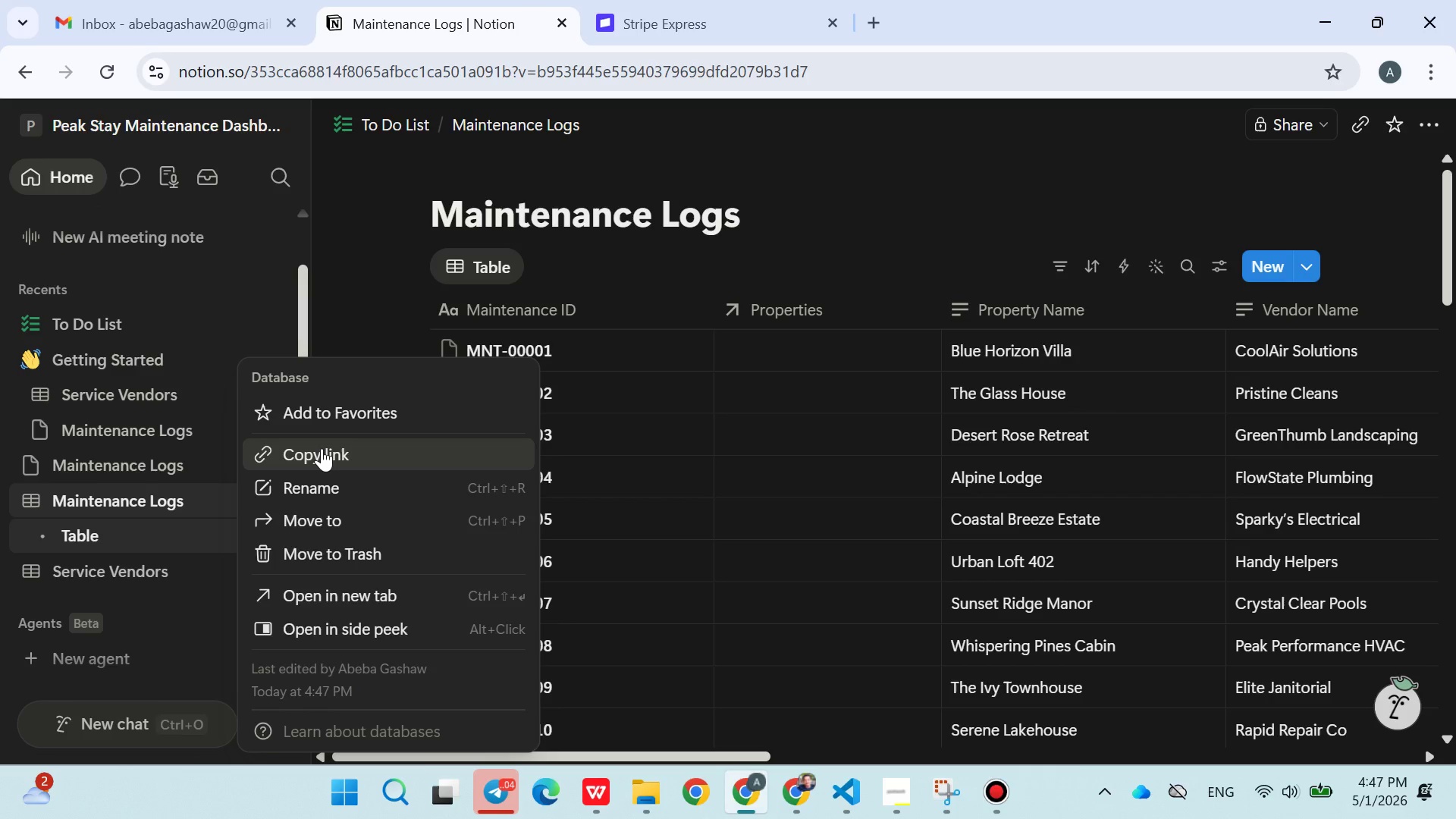 
left_click([544, 253])
 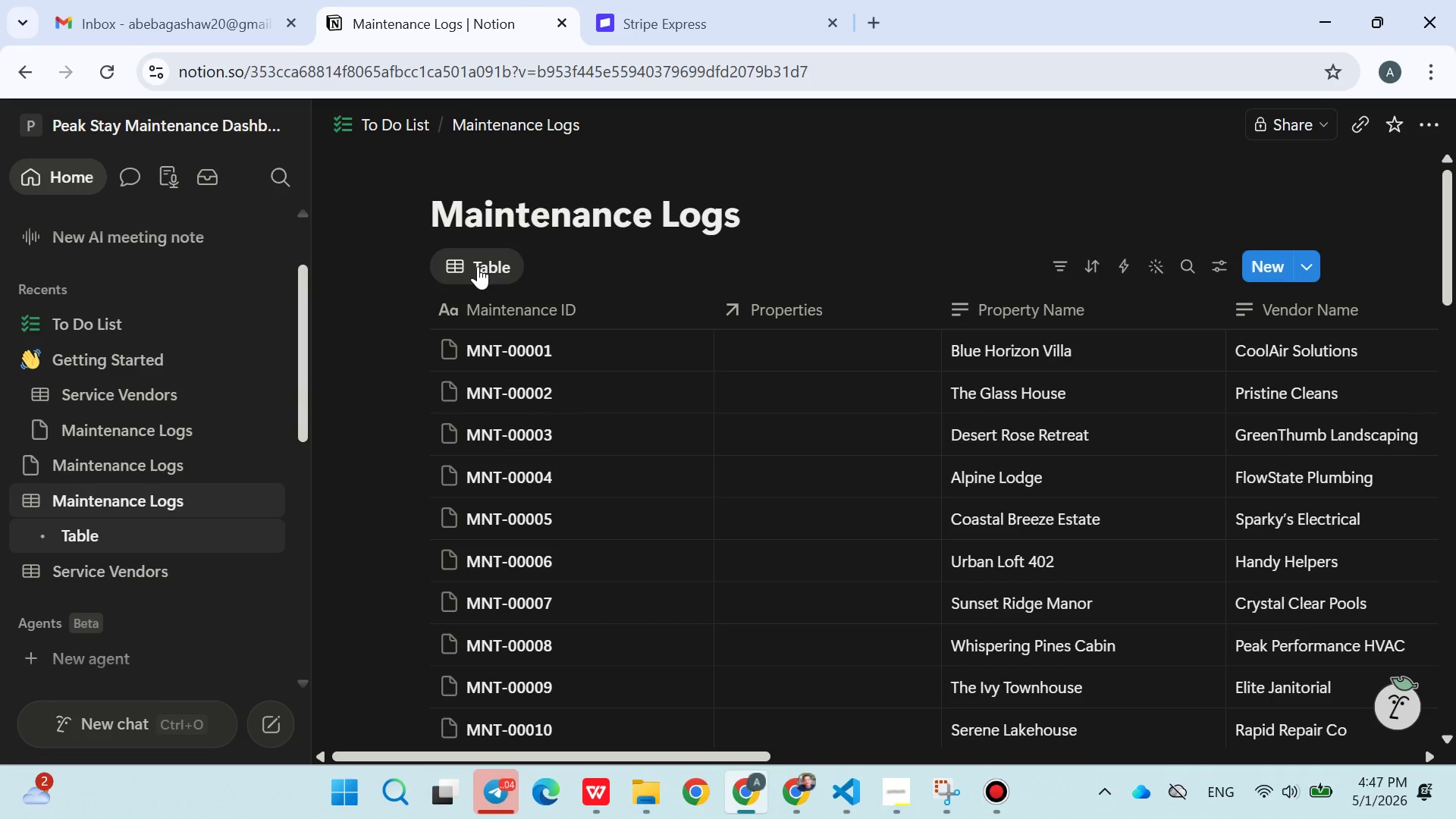 
right_click([478, 266])
 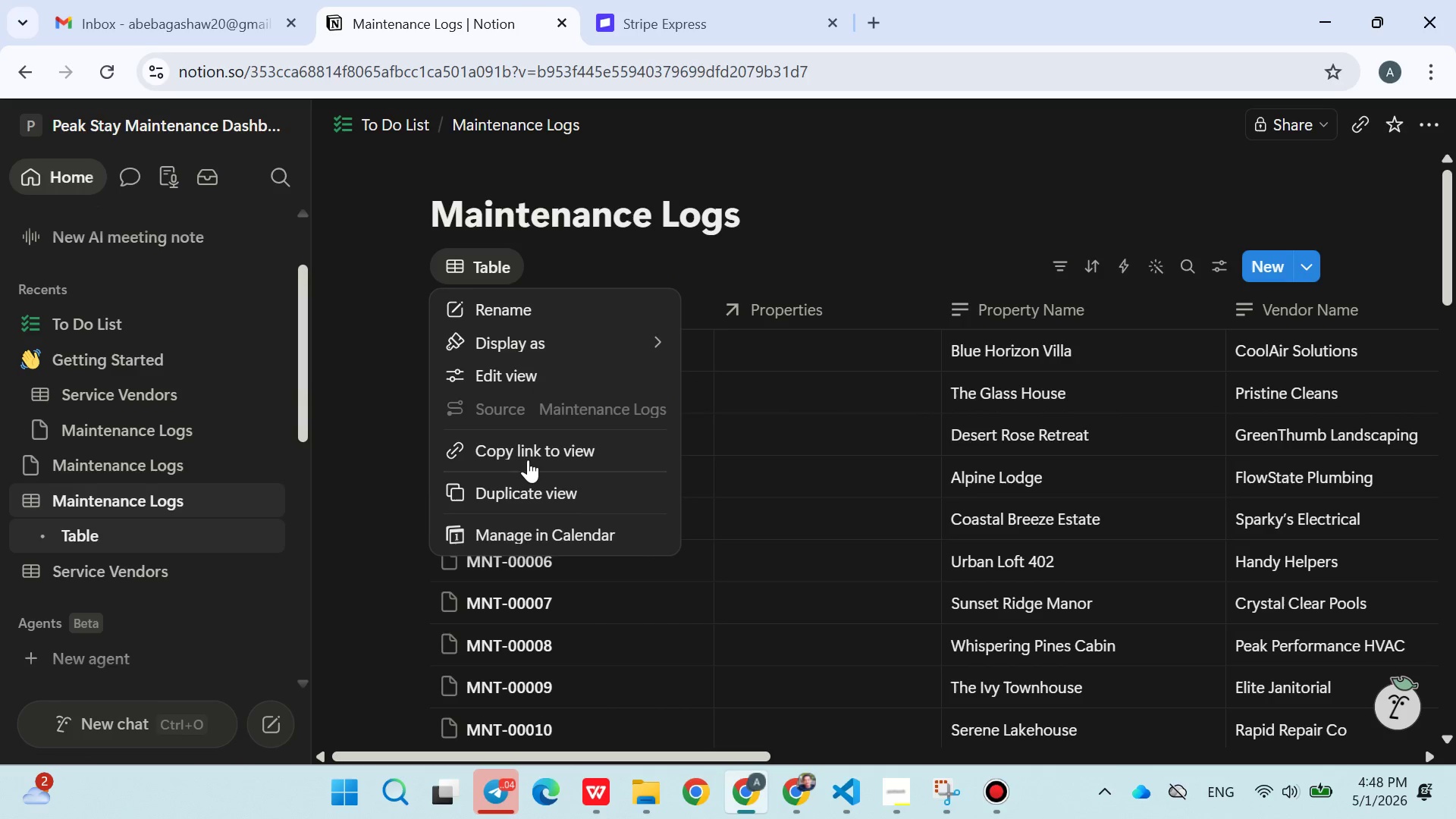 
left_click([528, 481])
 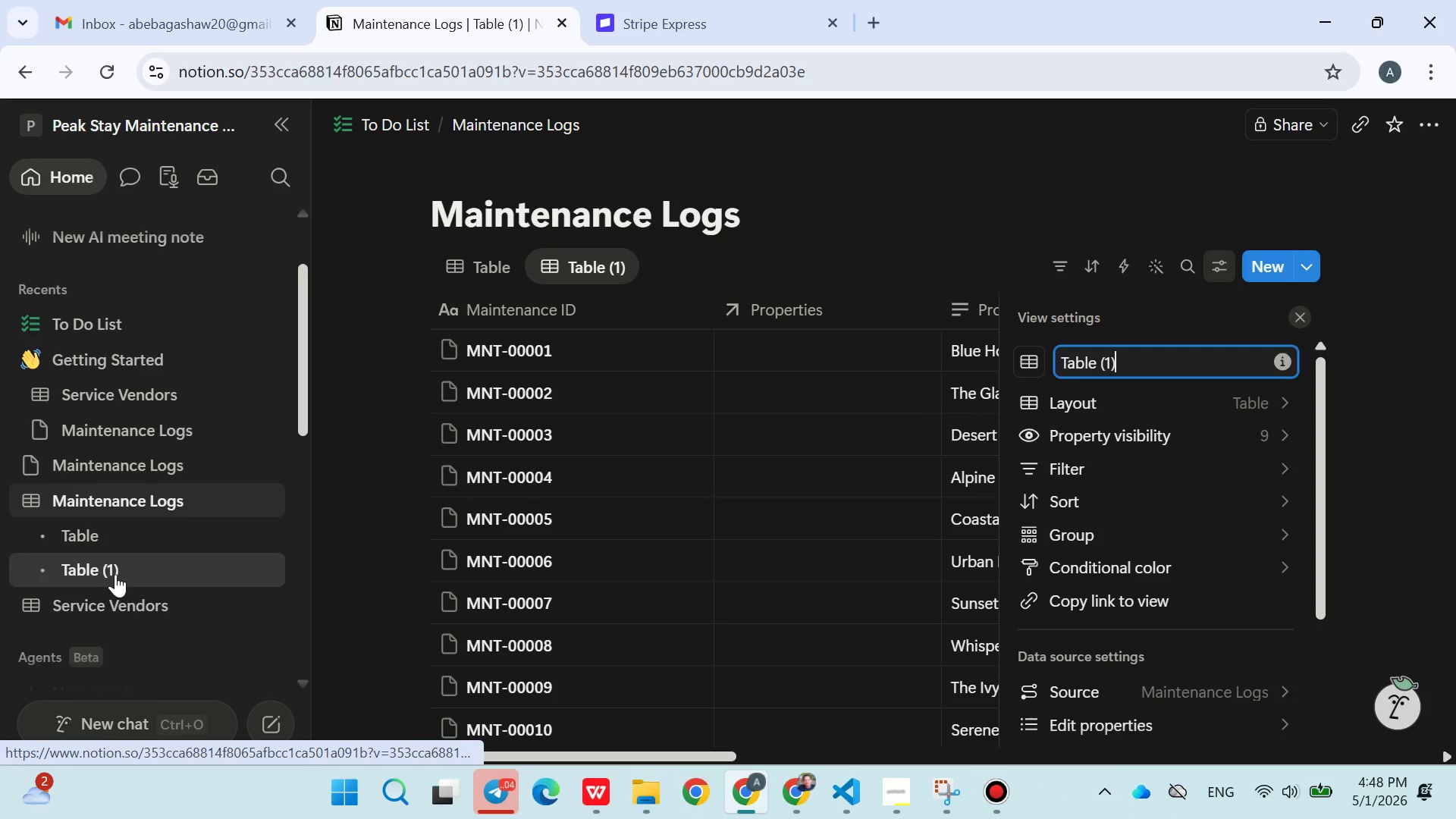 
left_click_drag(start_coordinate=[106, 573], to_coordinate=[135, 383])
 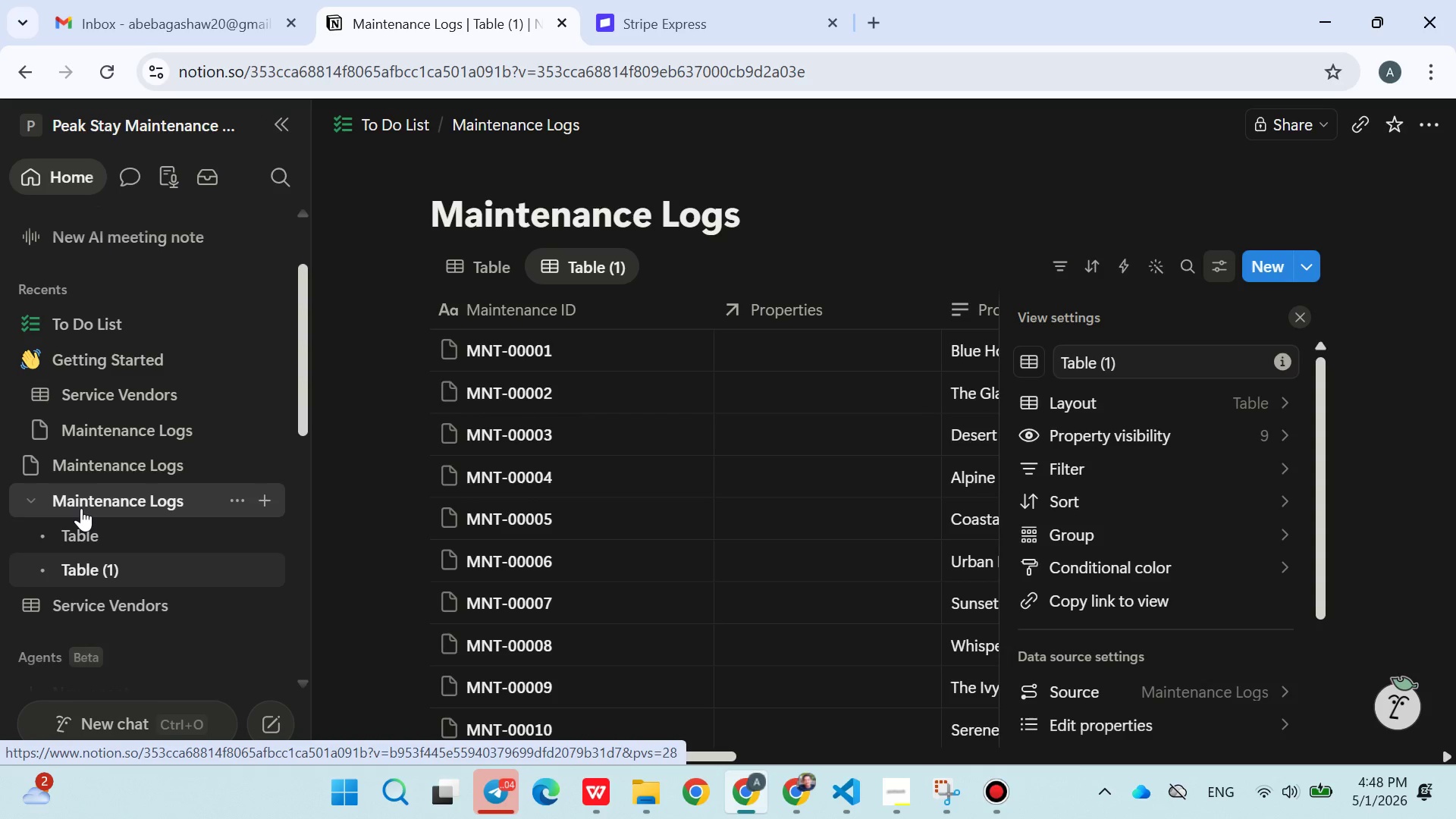 
right_click([81, 508])
 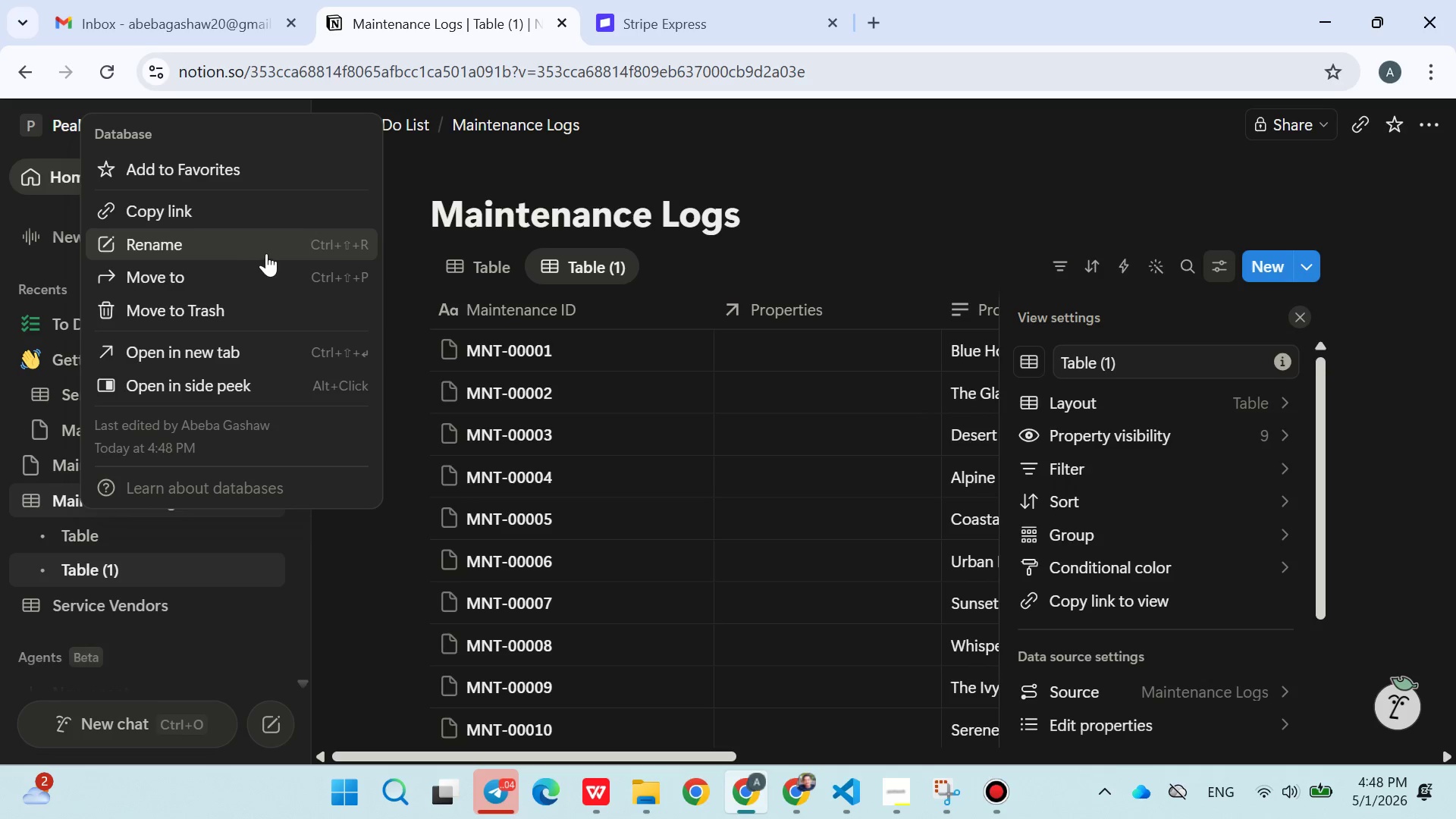 
left_click([630, 182])
 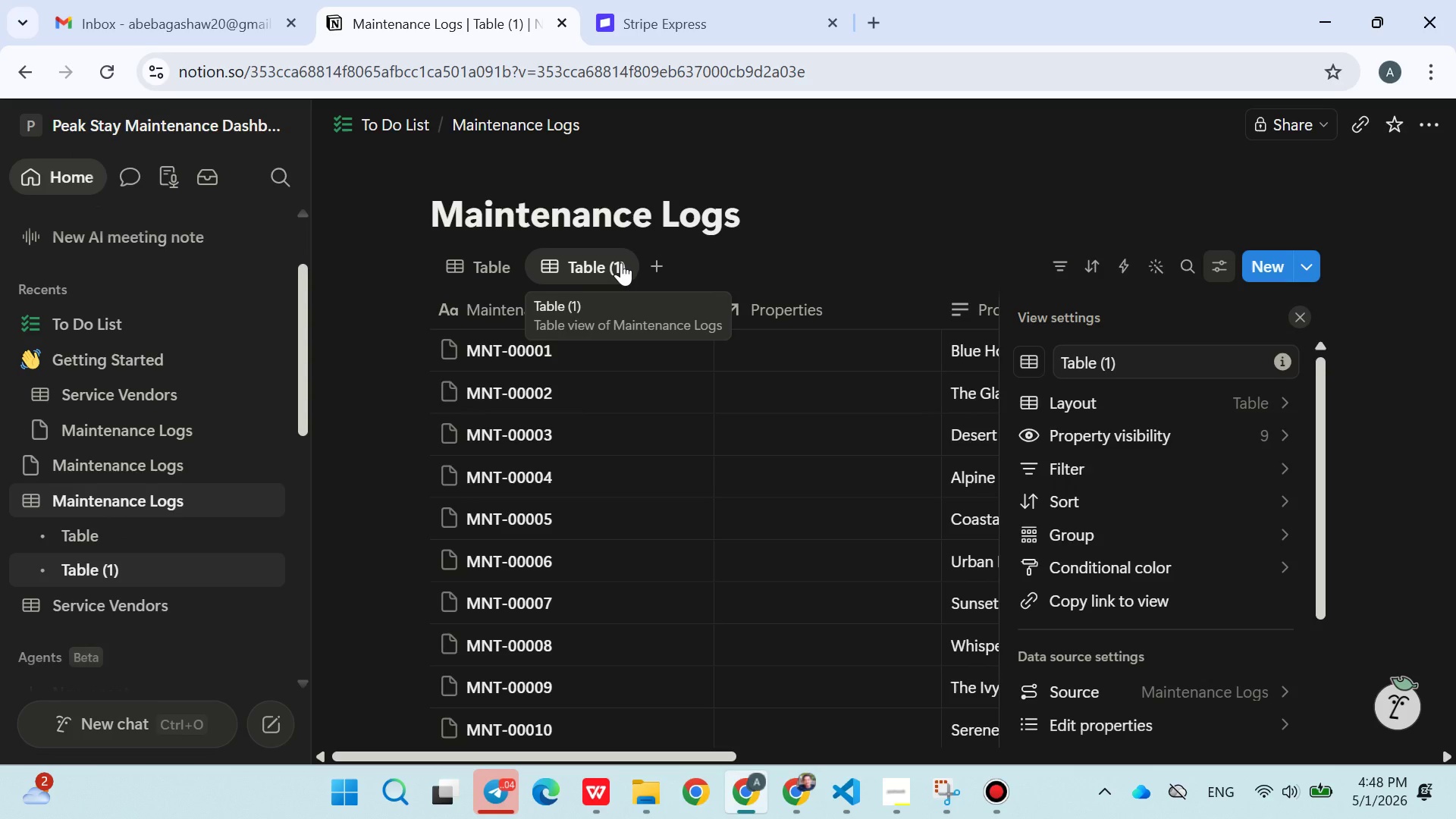 
left_click([621, 262])
 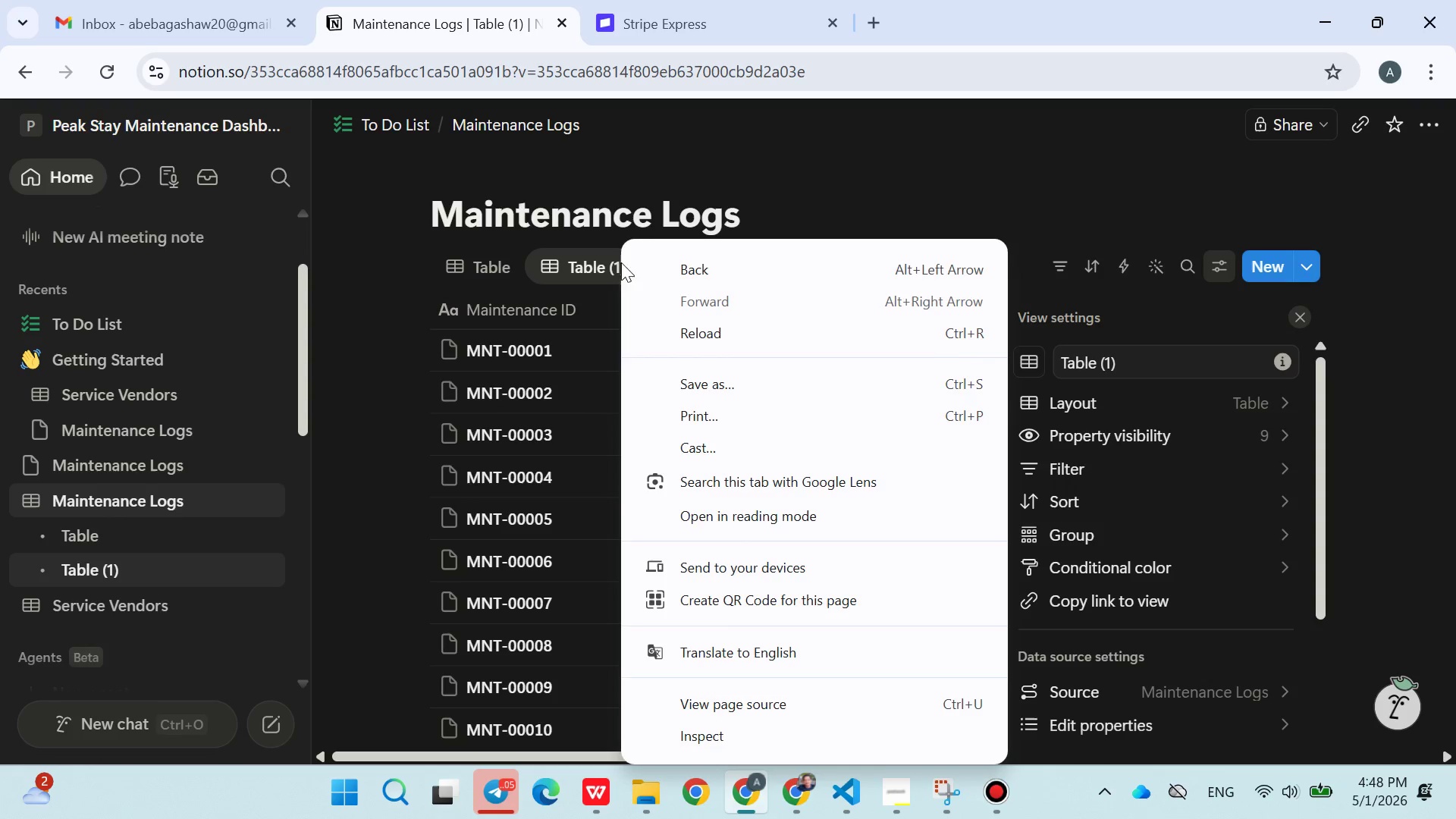 
right_click([621, 262])
 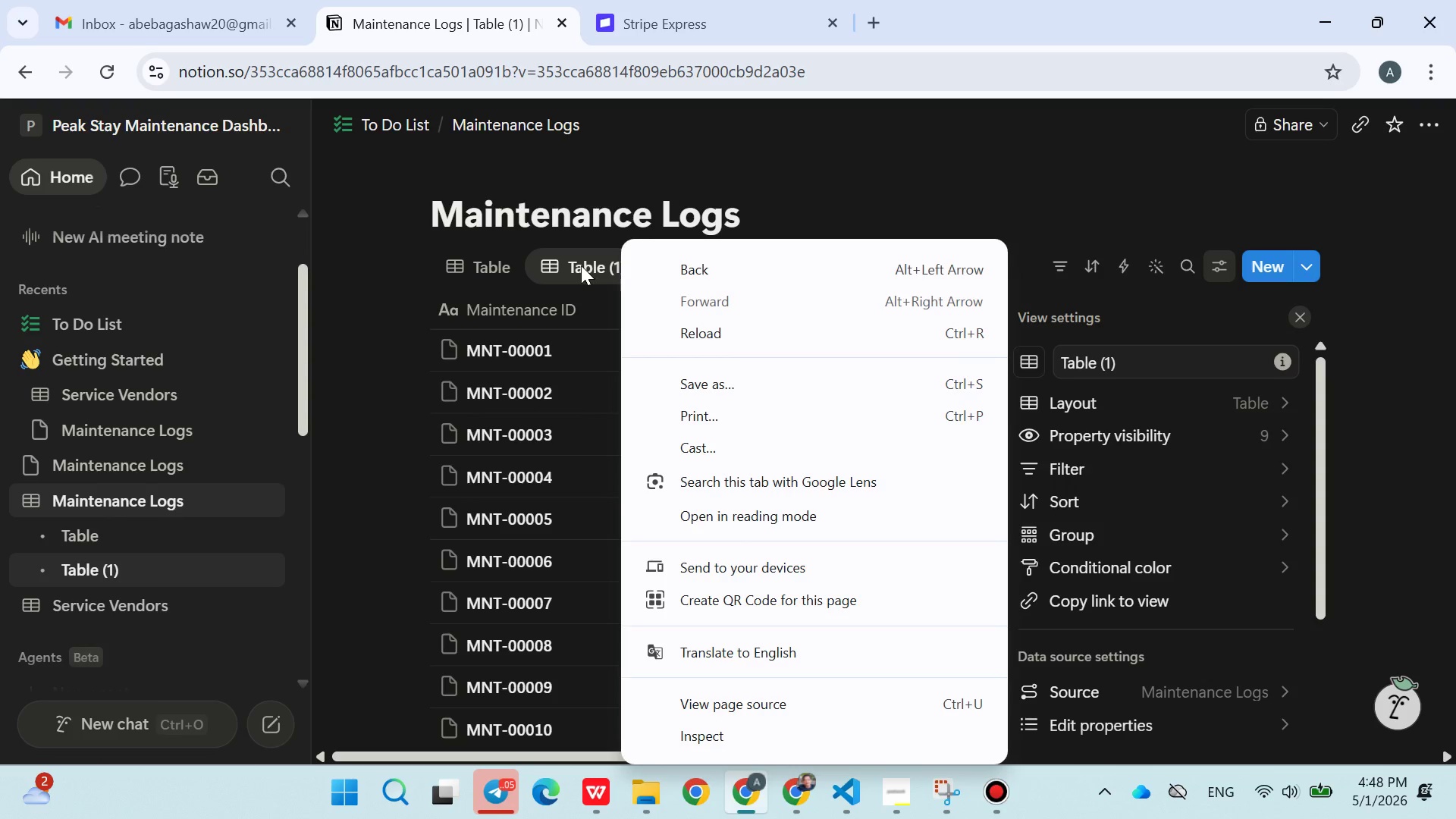 
left_click([597, 263])
 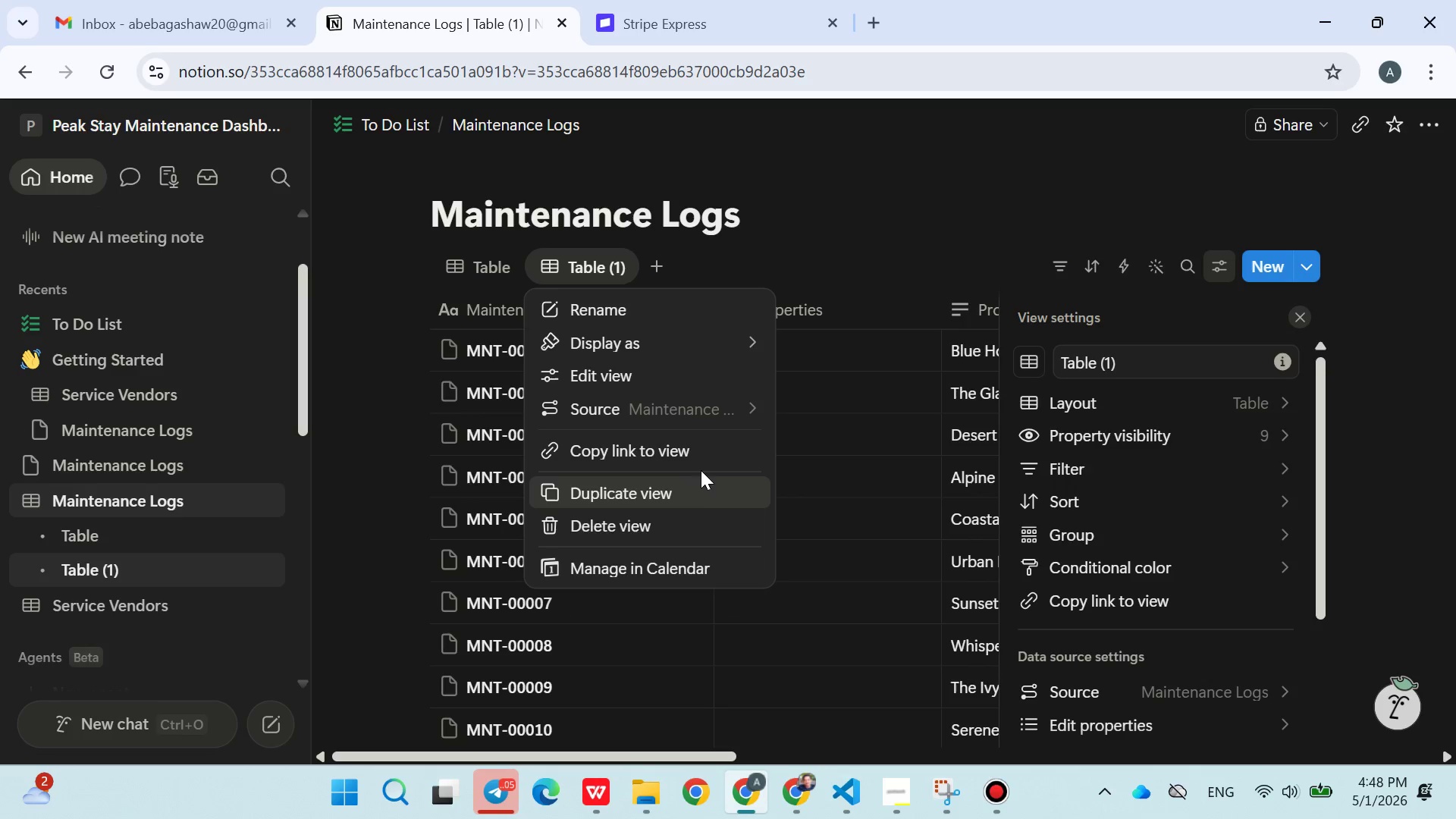 
left_click([656, 523])
 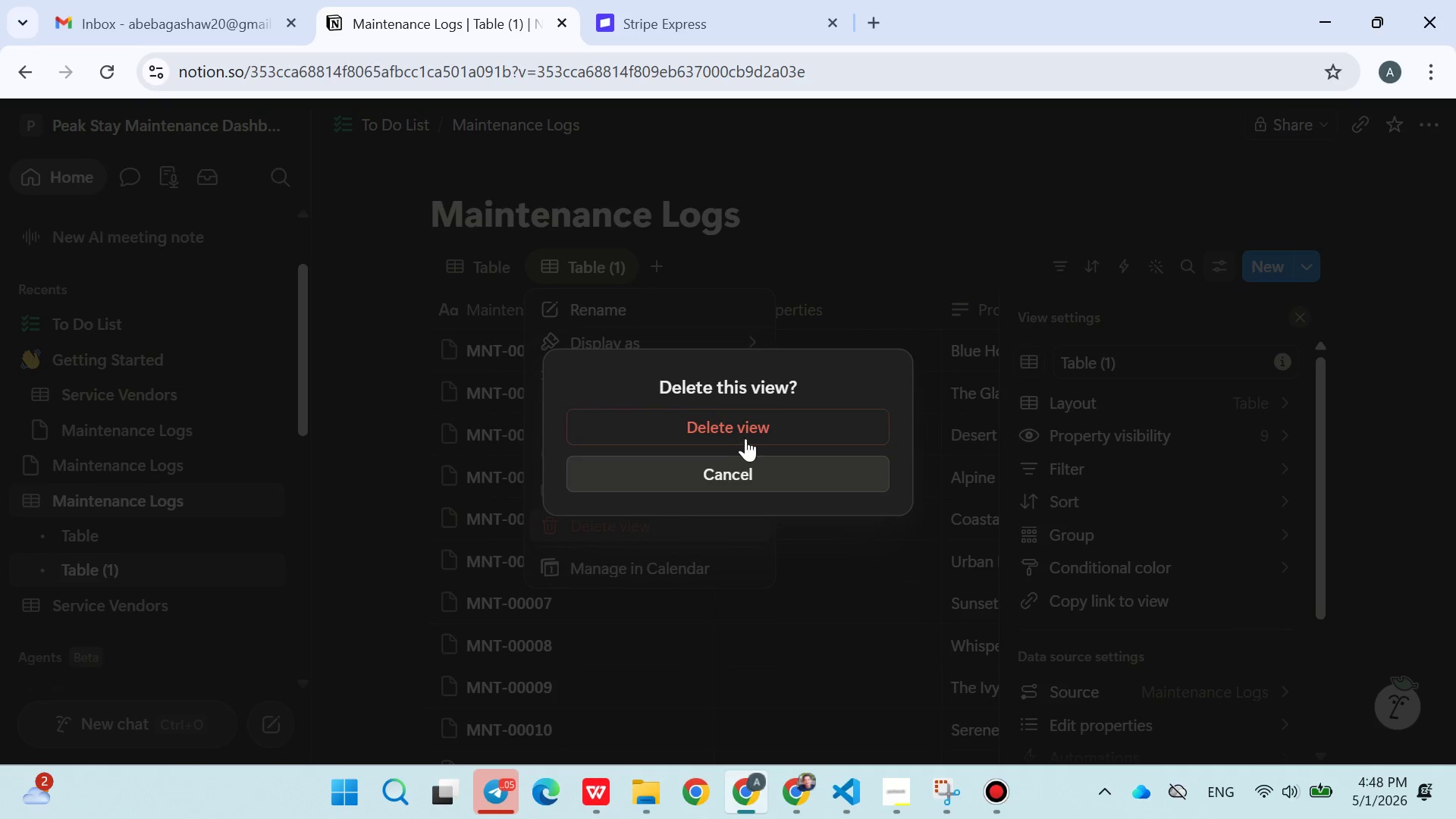 
left_click([749, 423])
 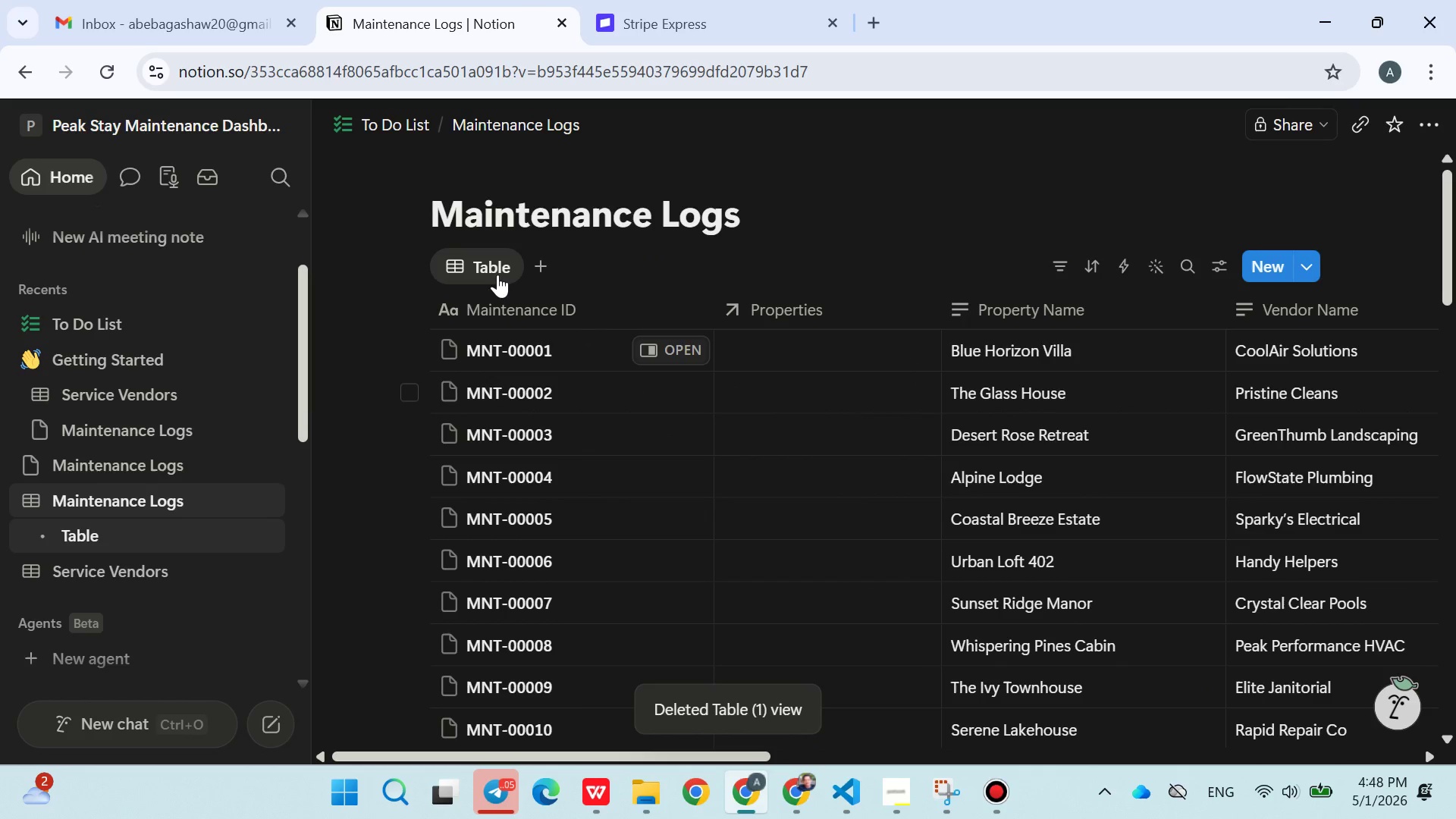 
left_click([493, 265])
 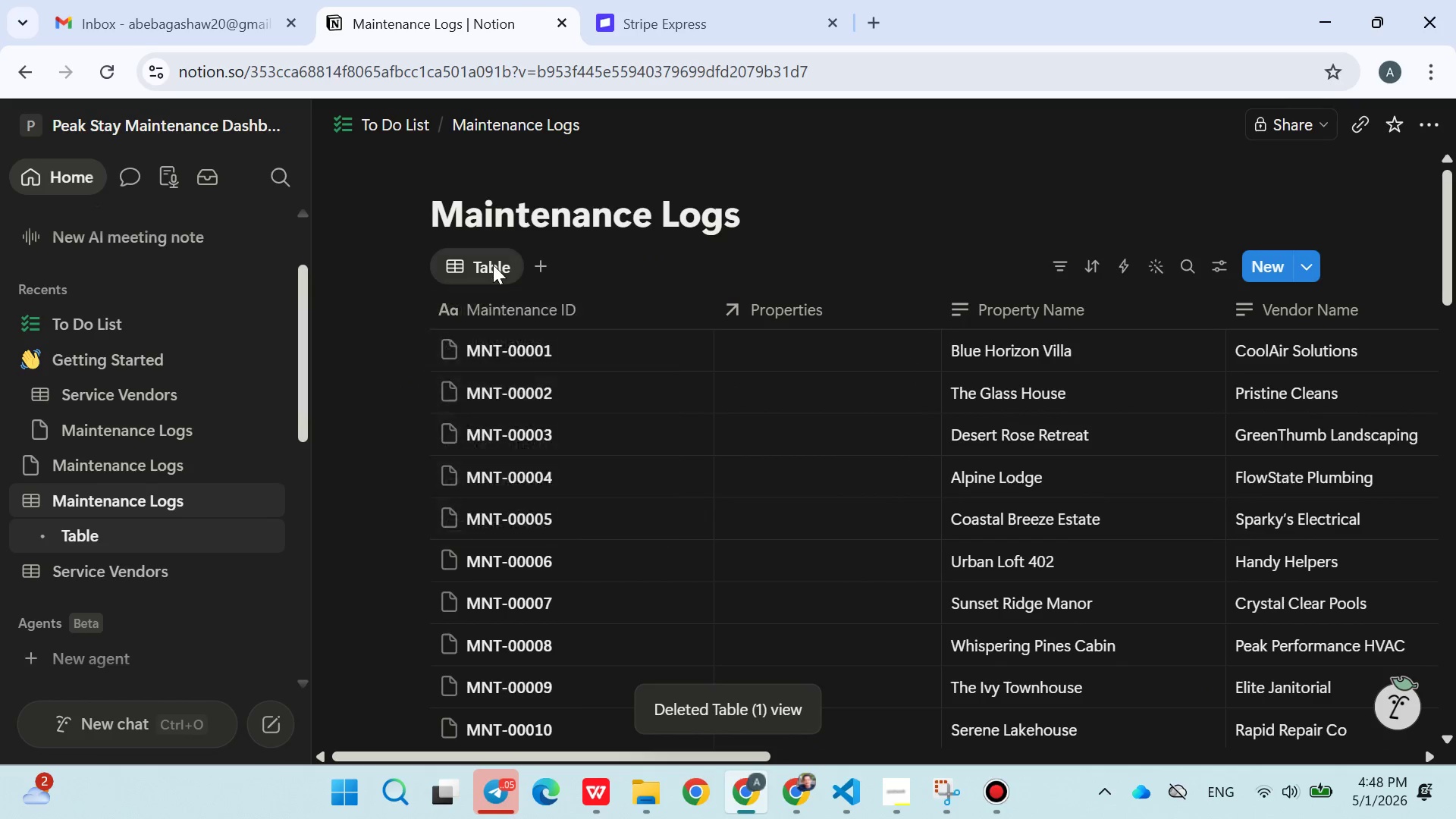 
double_click([493, 265])
 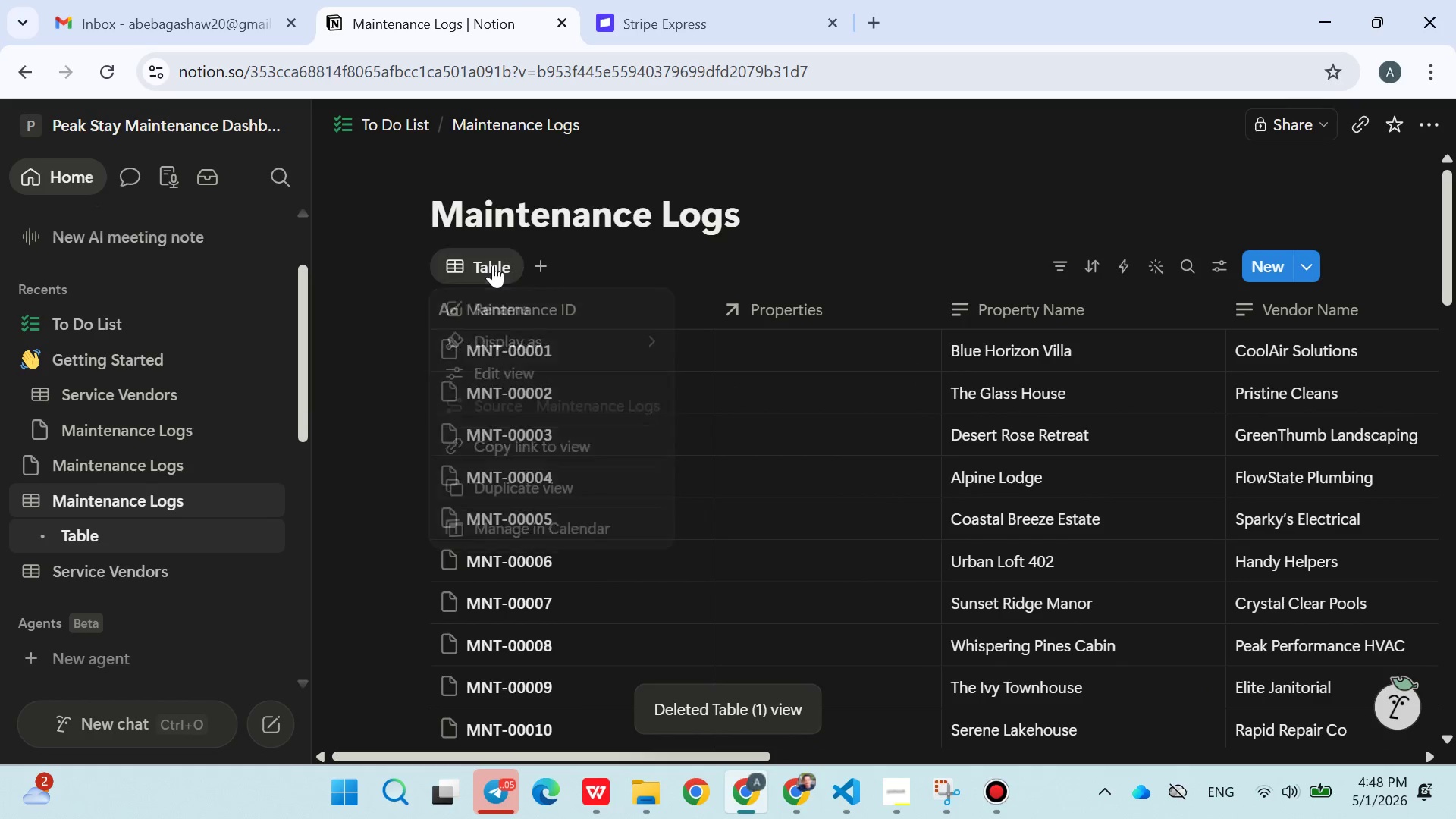 
double_click([493, 265])
 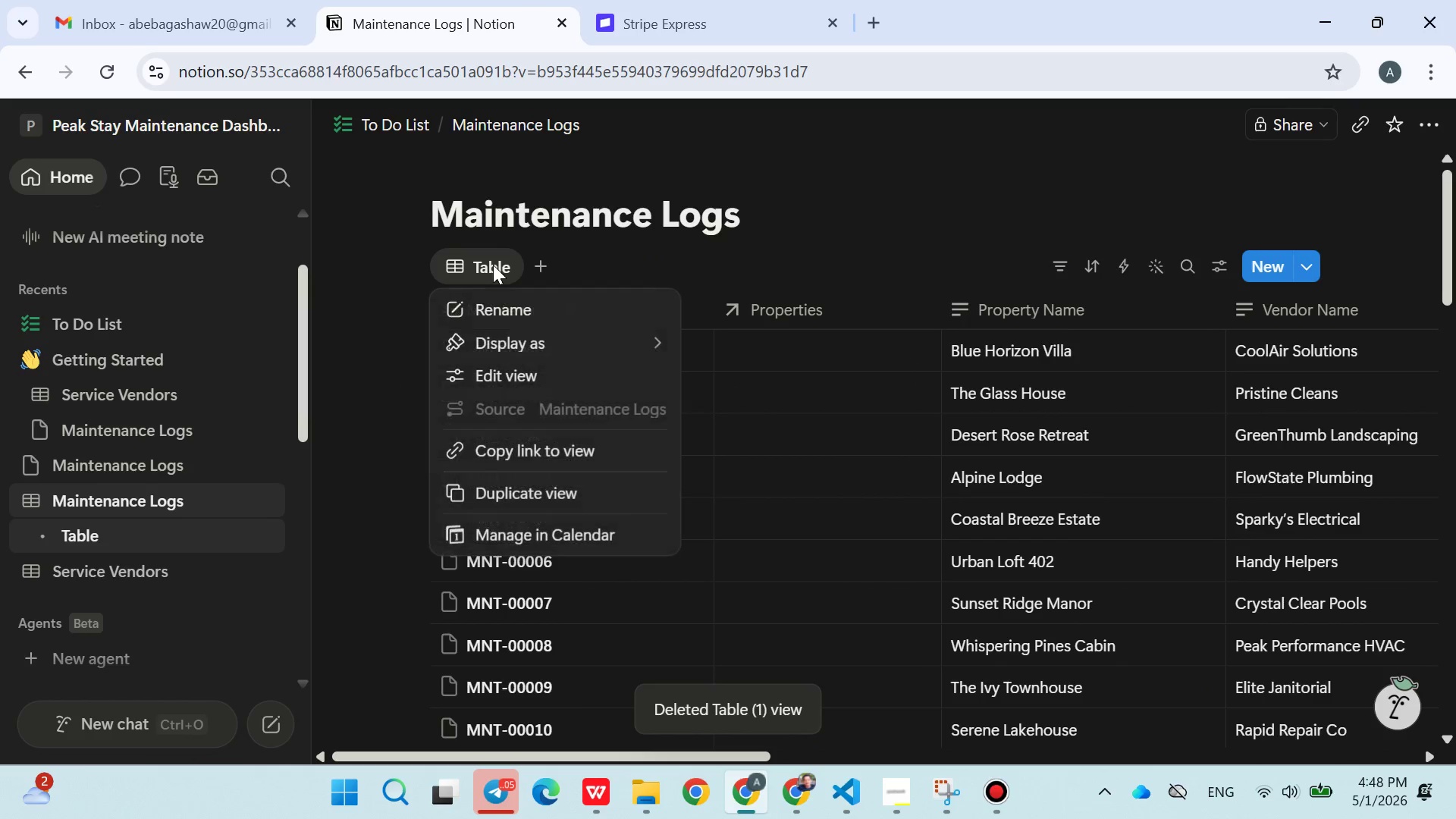 
triple_click([493, 265])
 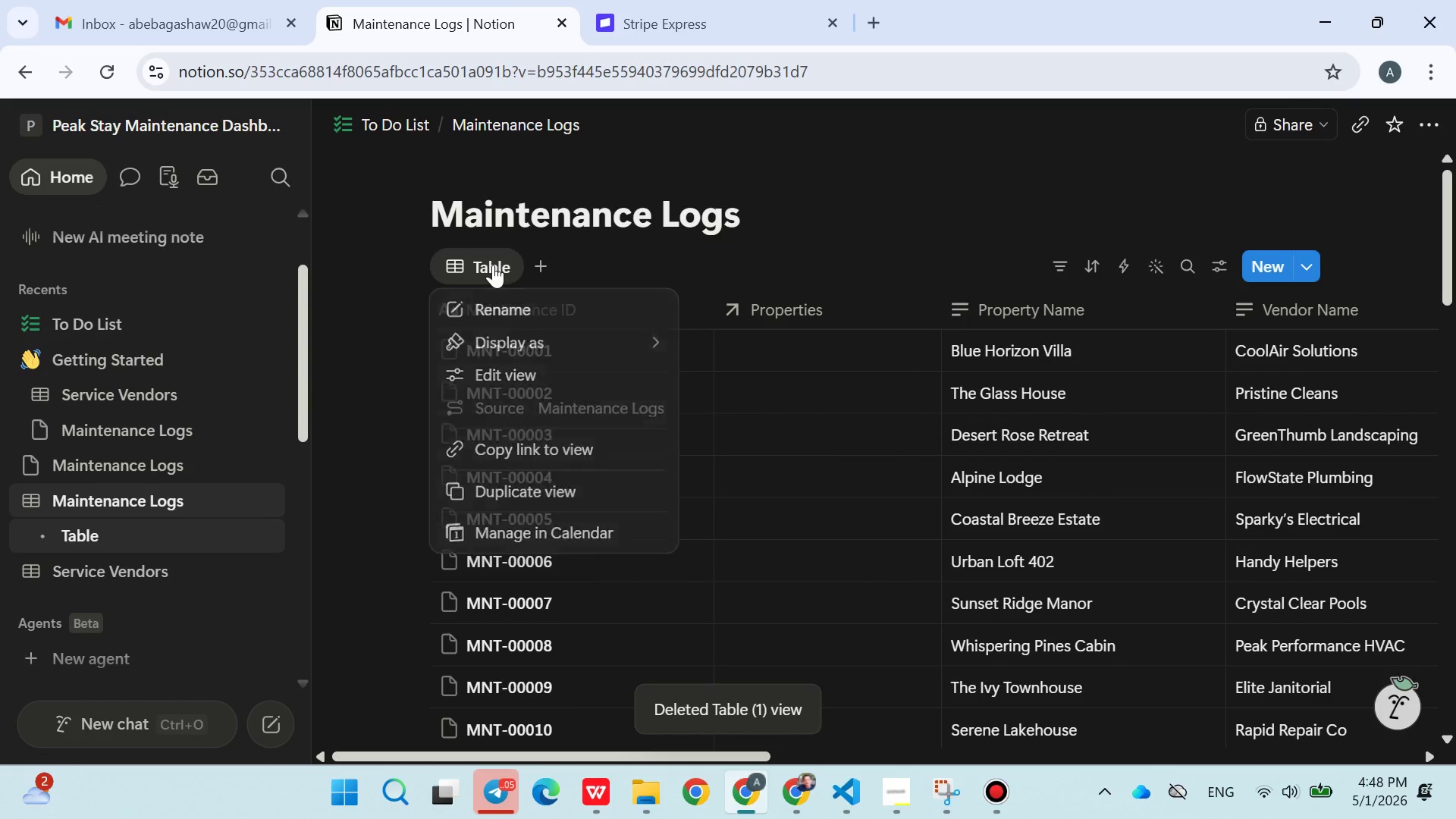 
triple_click([493, 265])
 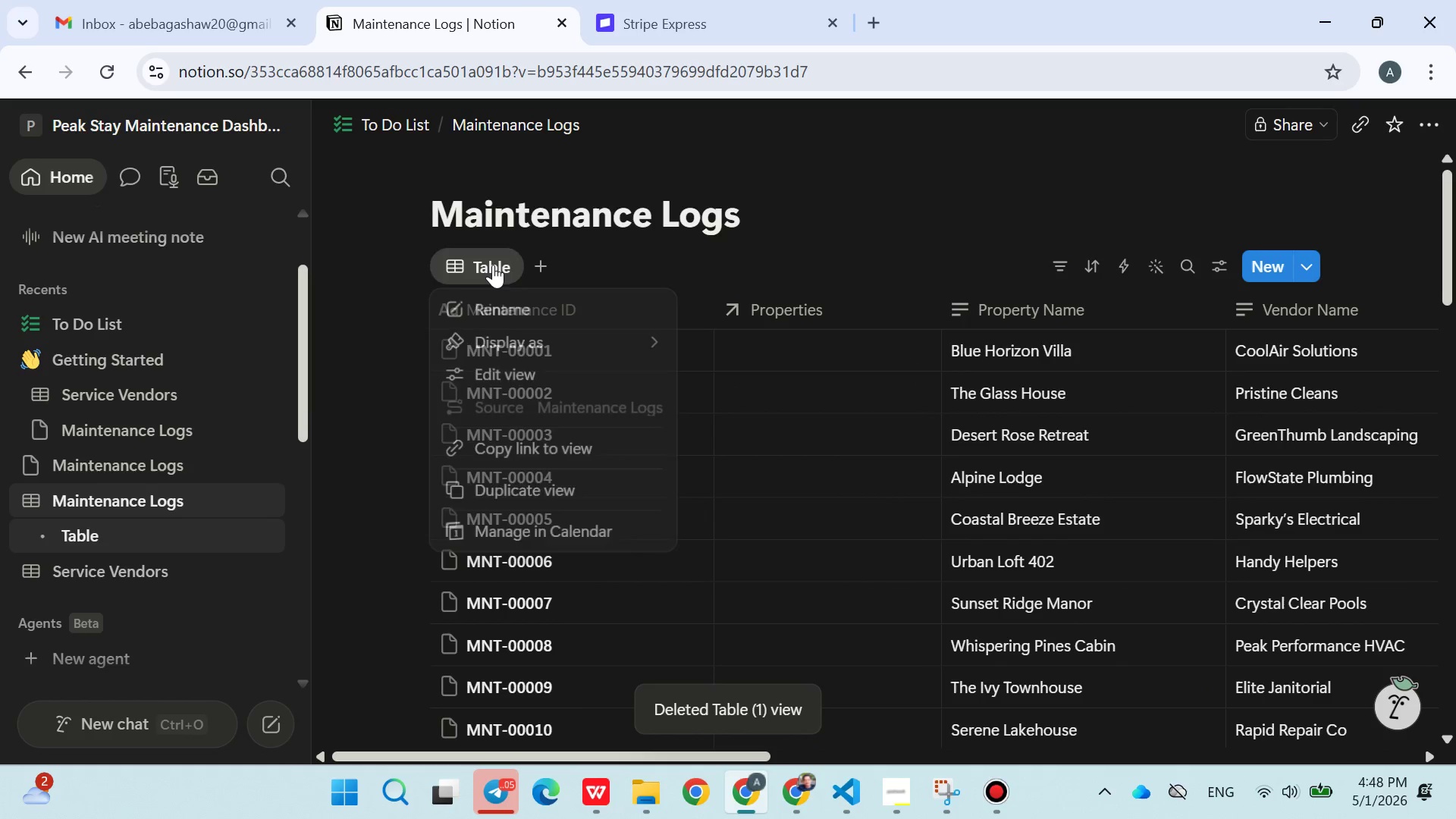 
triple_click([493, 265])
 